 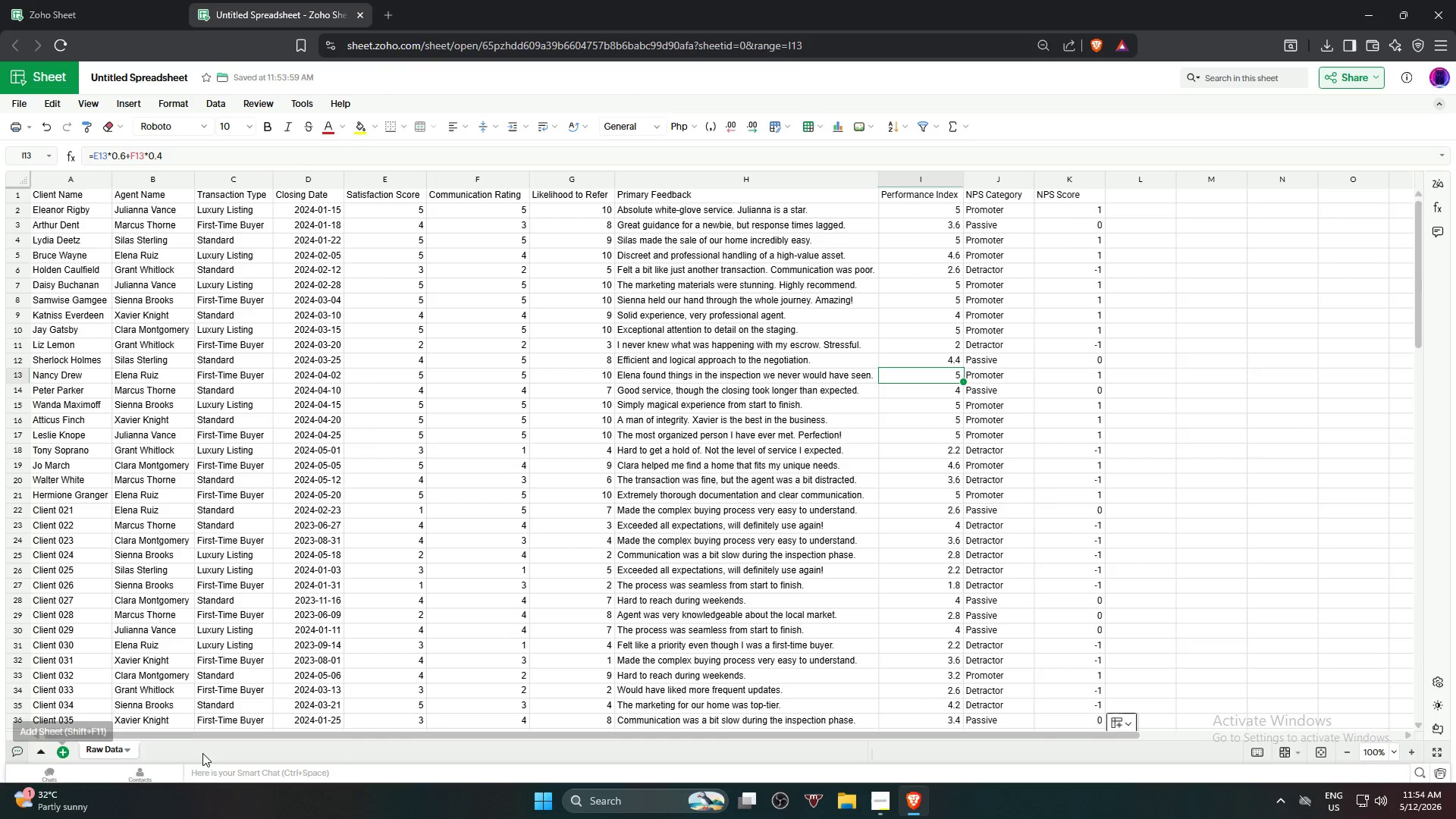 
double_click([162, 755])
 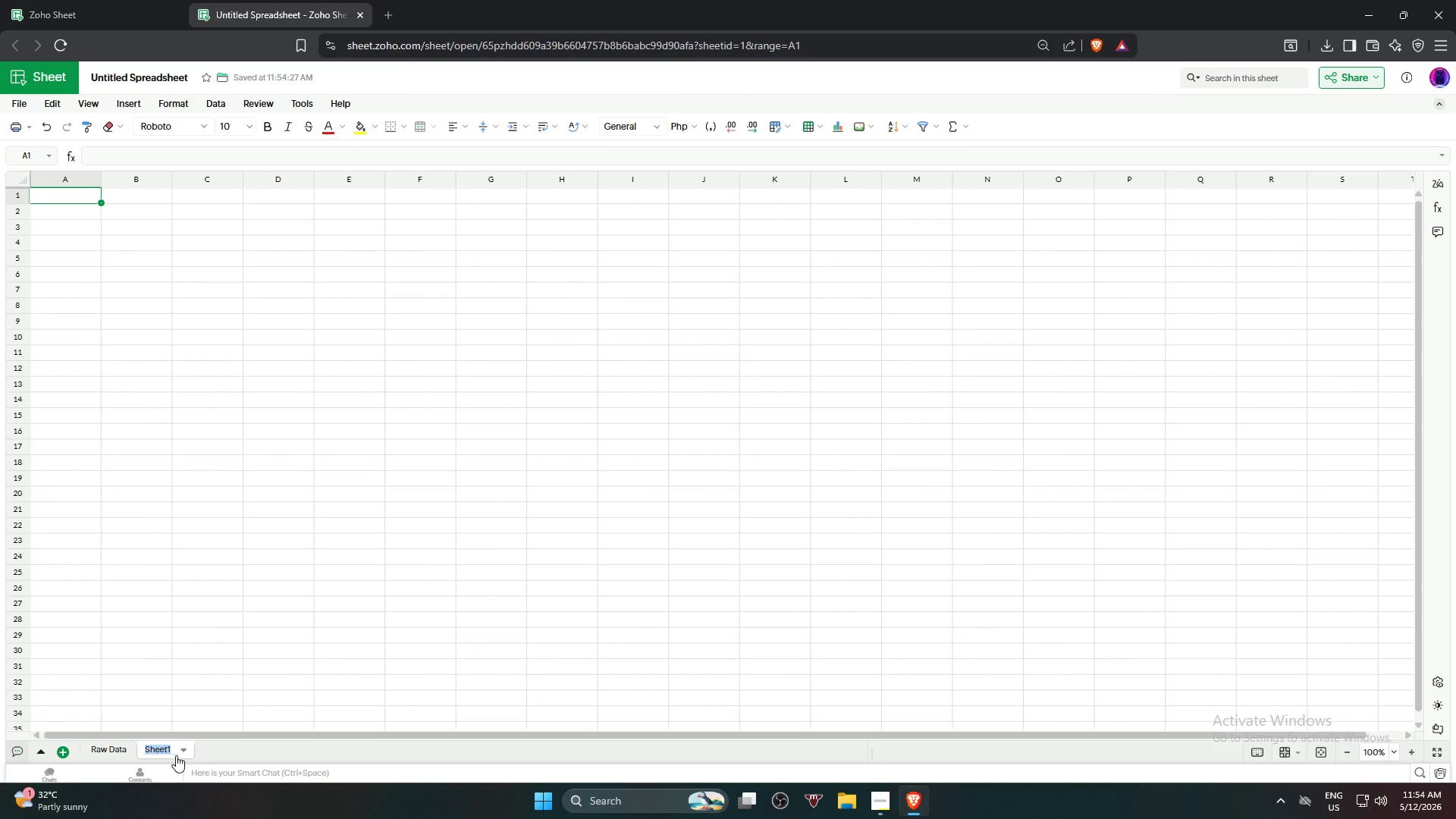 
type(Agent Pero)
key(Backspace)
type(formn)
key(Backspace)
type(ance)
 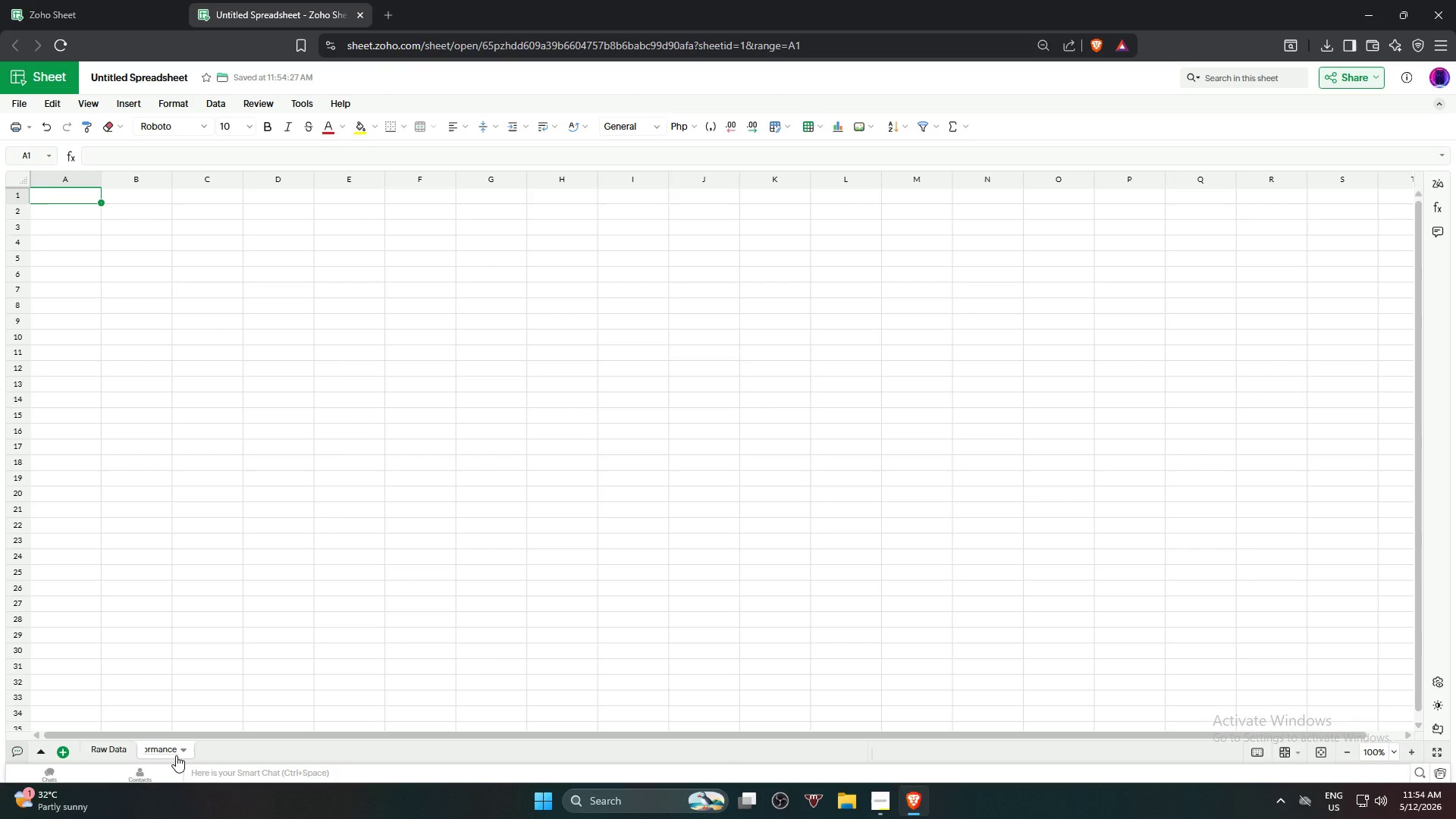 
key(Enter)
 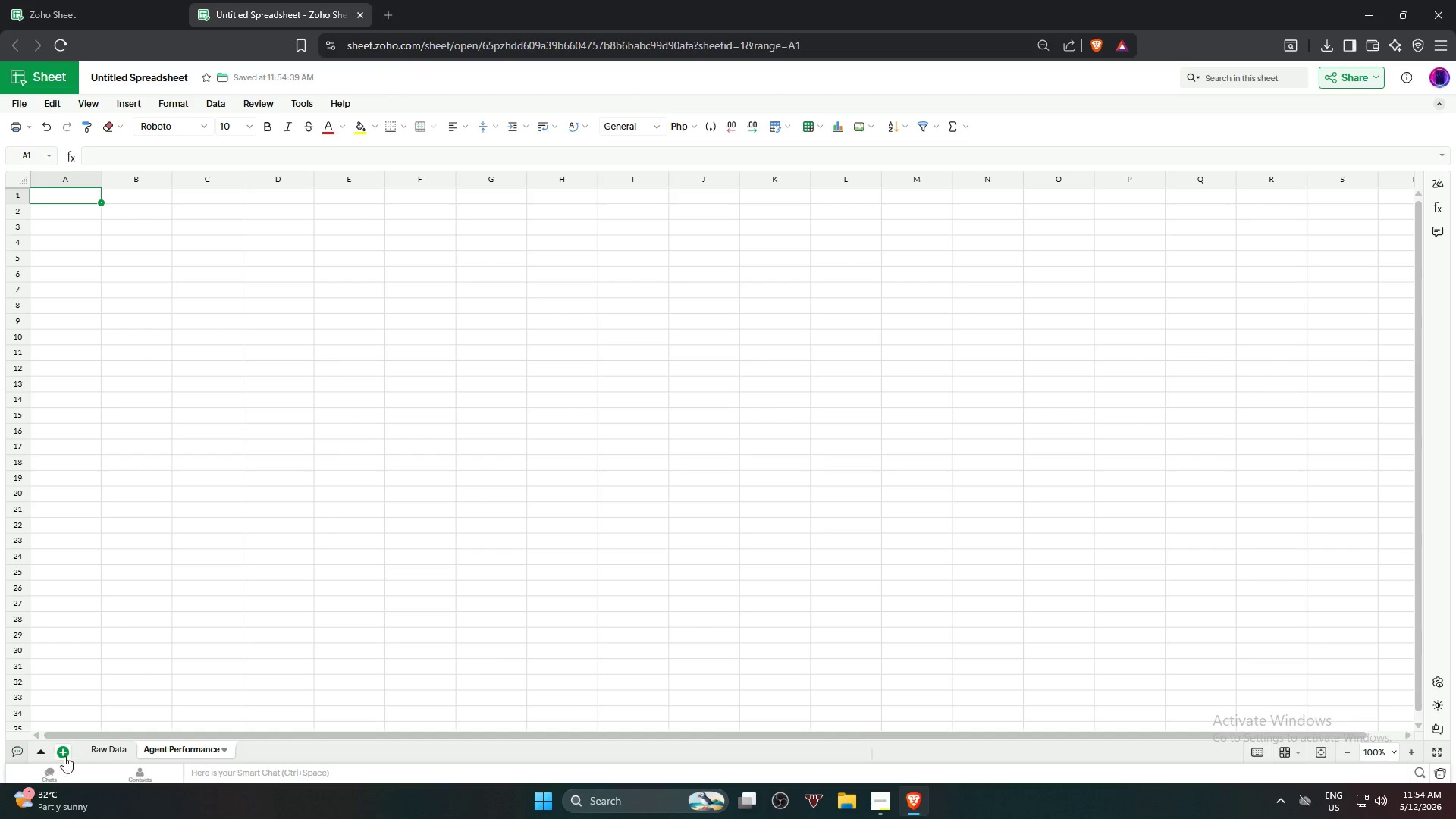 
left_click([61, 751])
 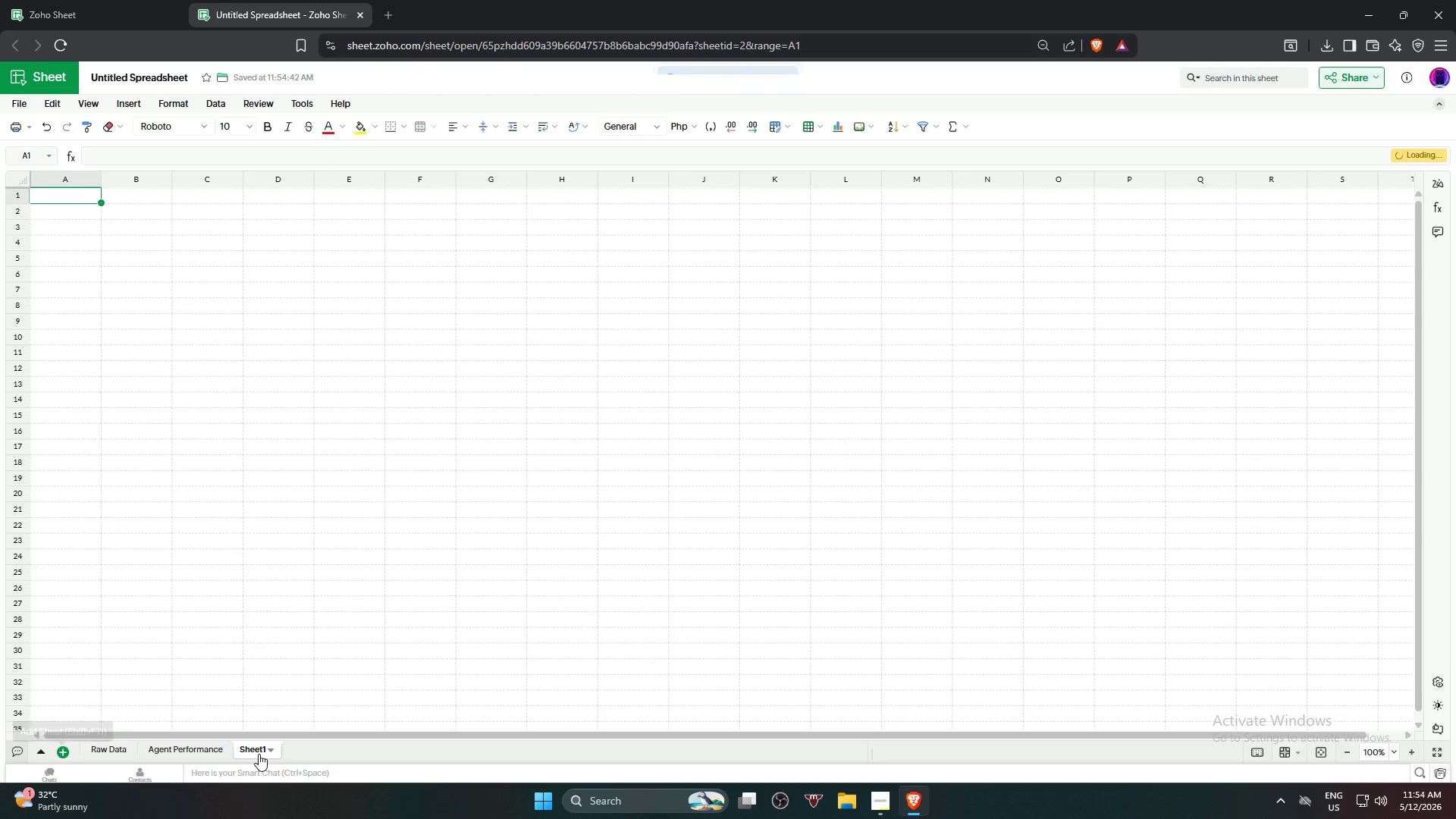 
left_click([255, 755])
 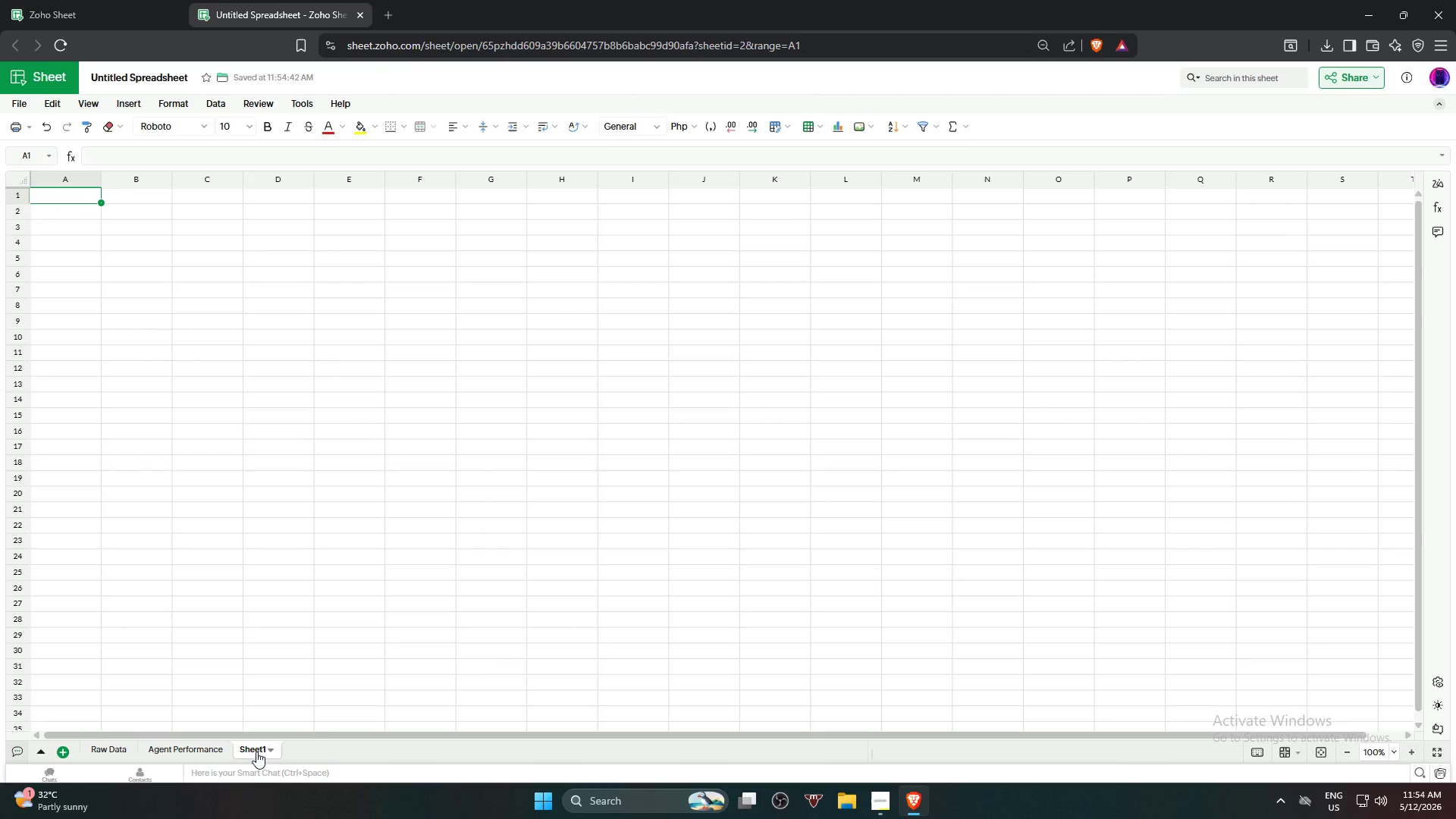 
left_click([256, 750])
 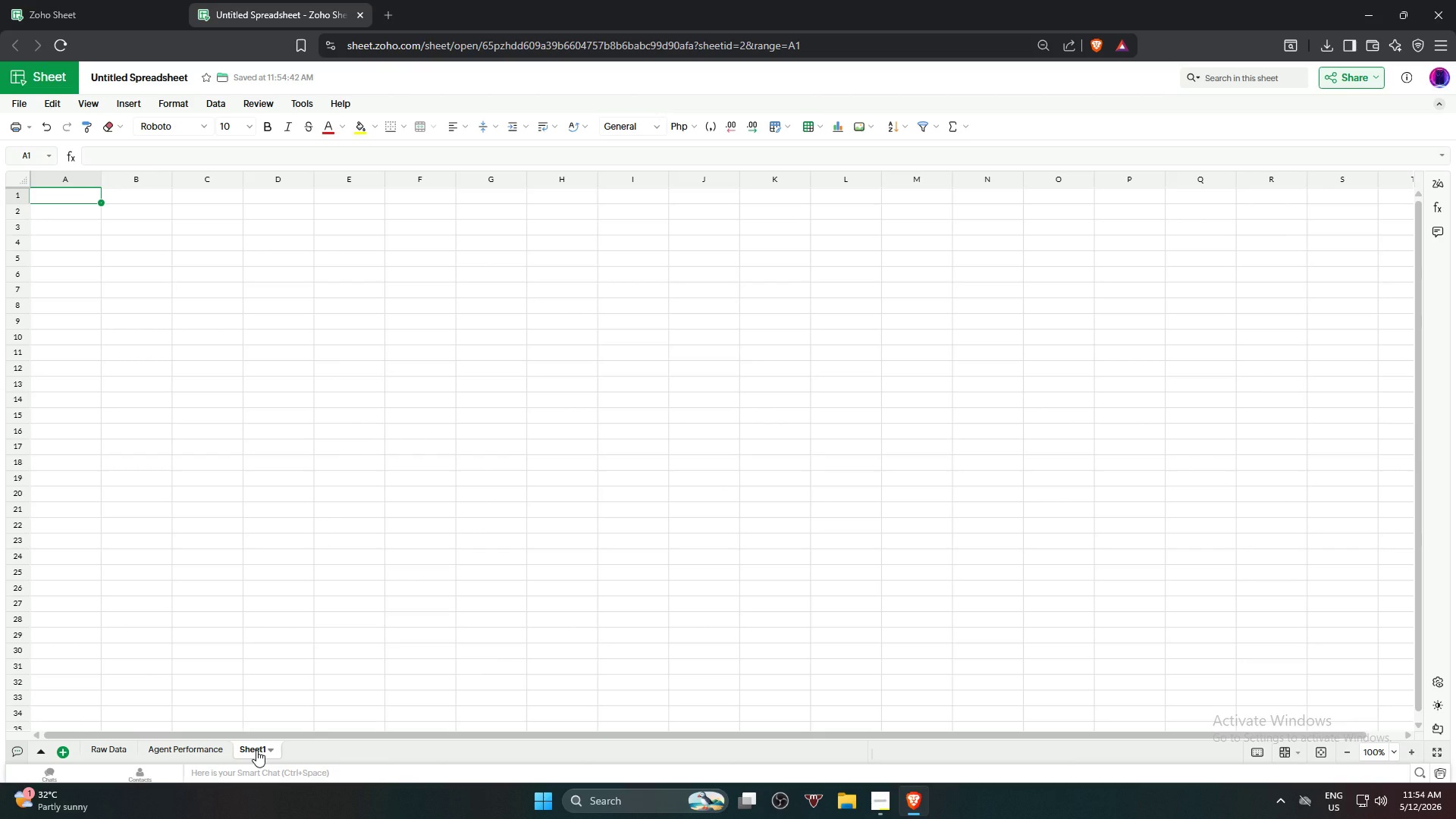 
double_click([256, 750])
 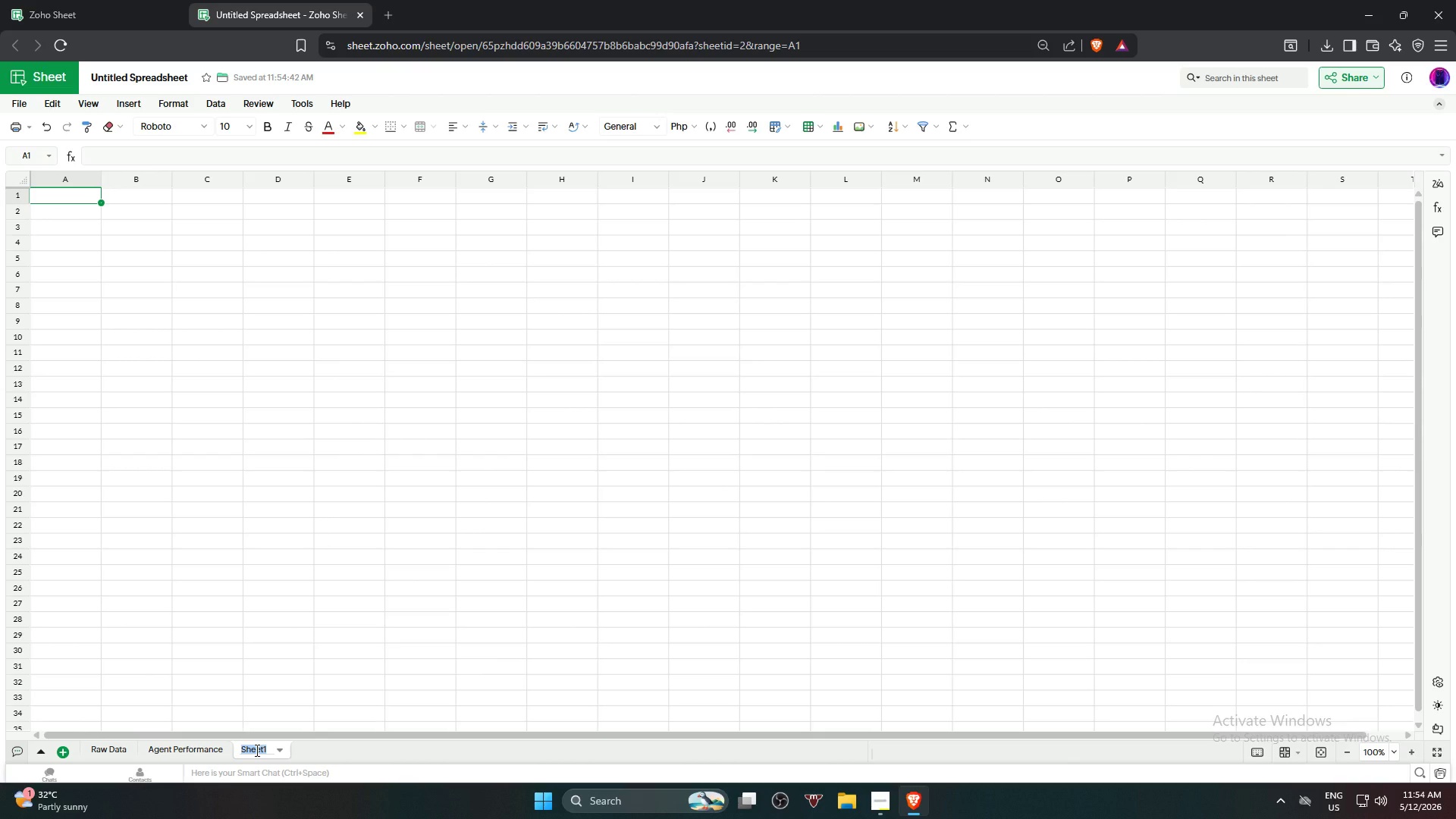 
type(Transaction Summary)
 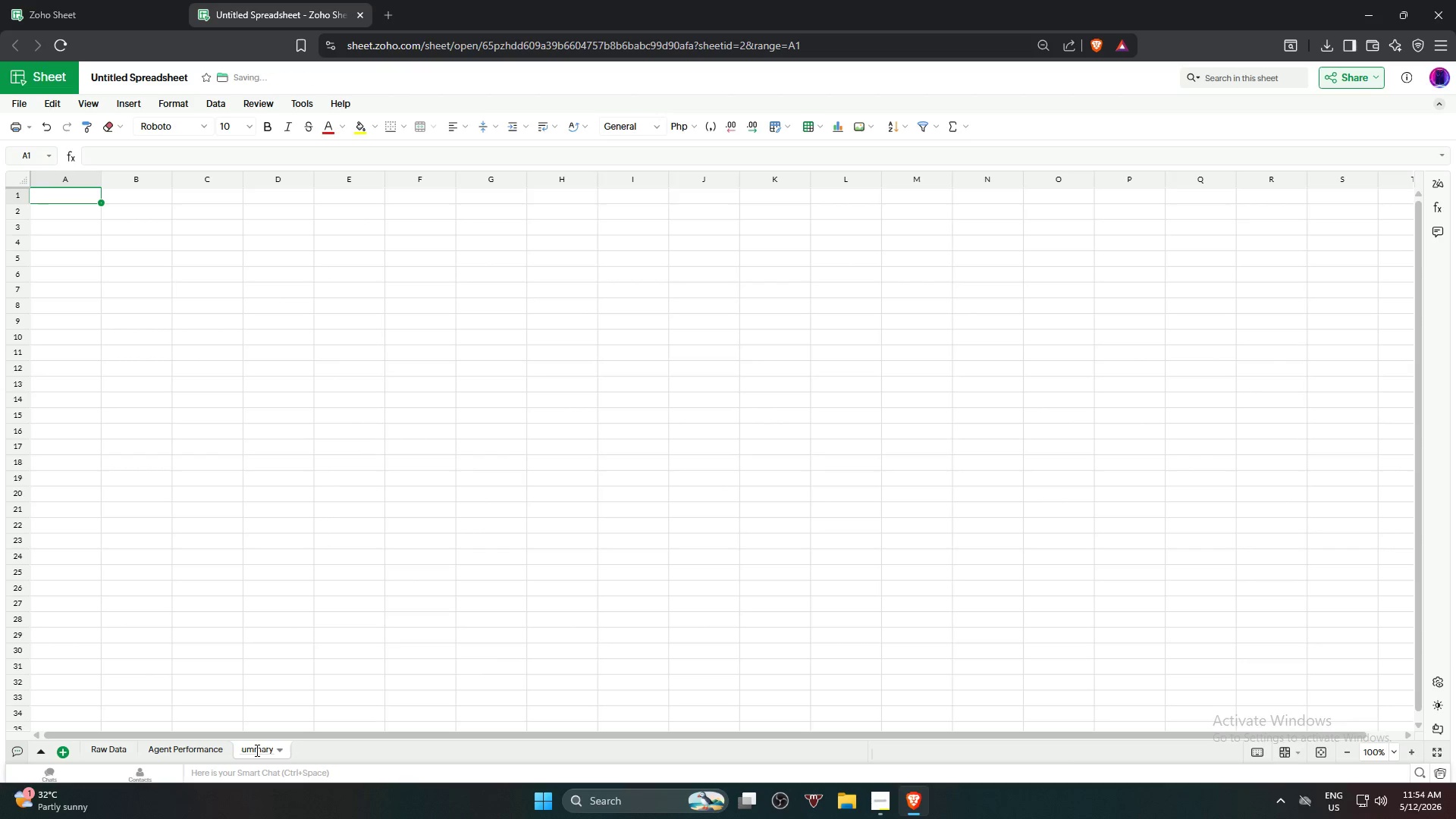 
key(Enter)
 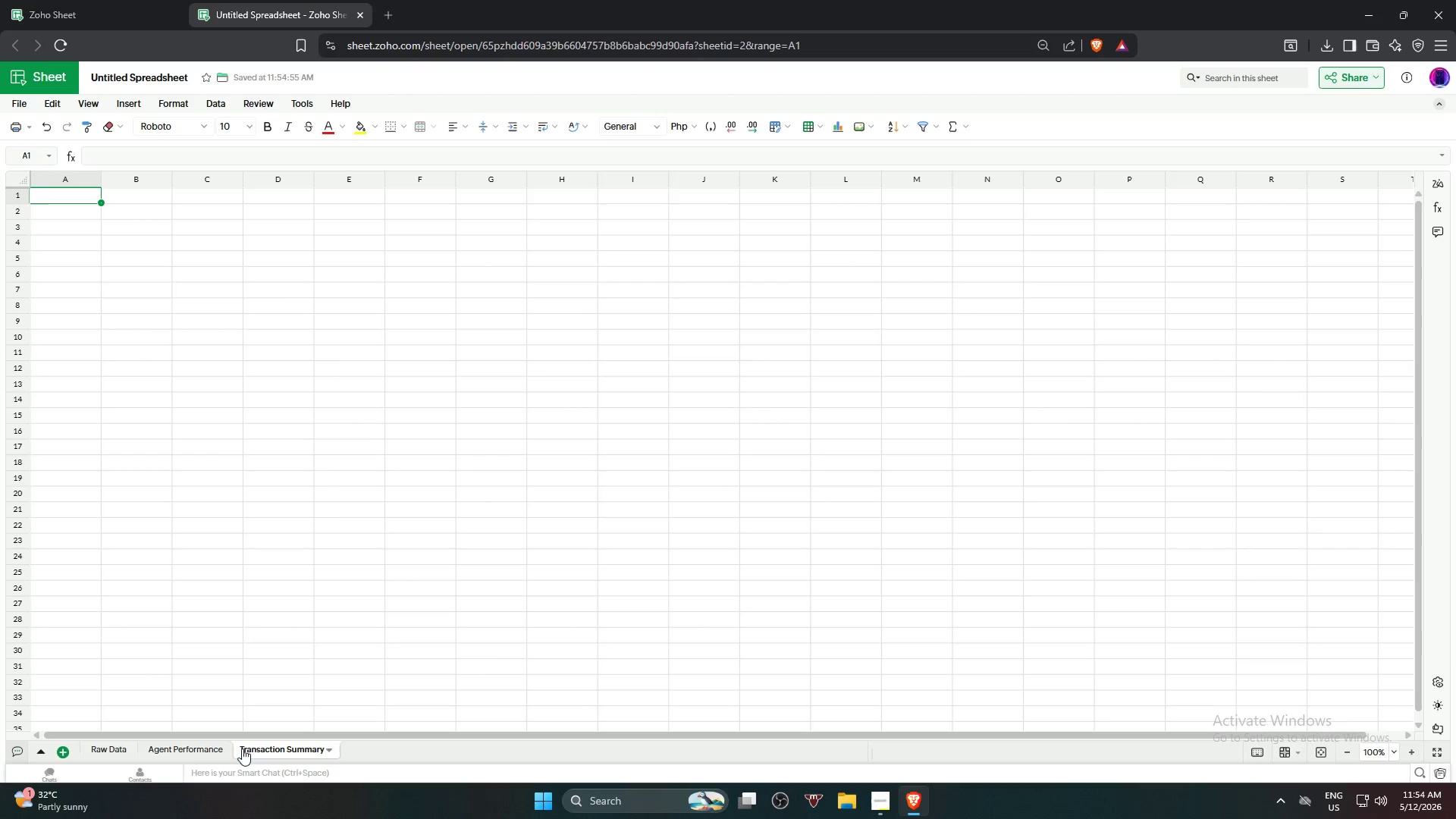 
mouse_move([64, 745])
 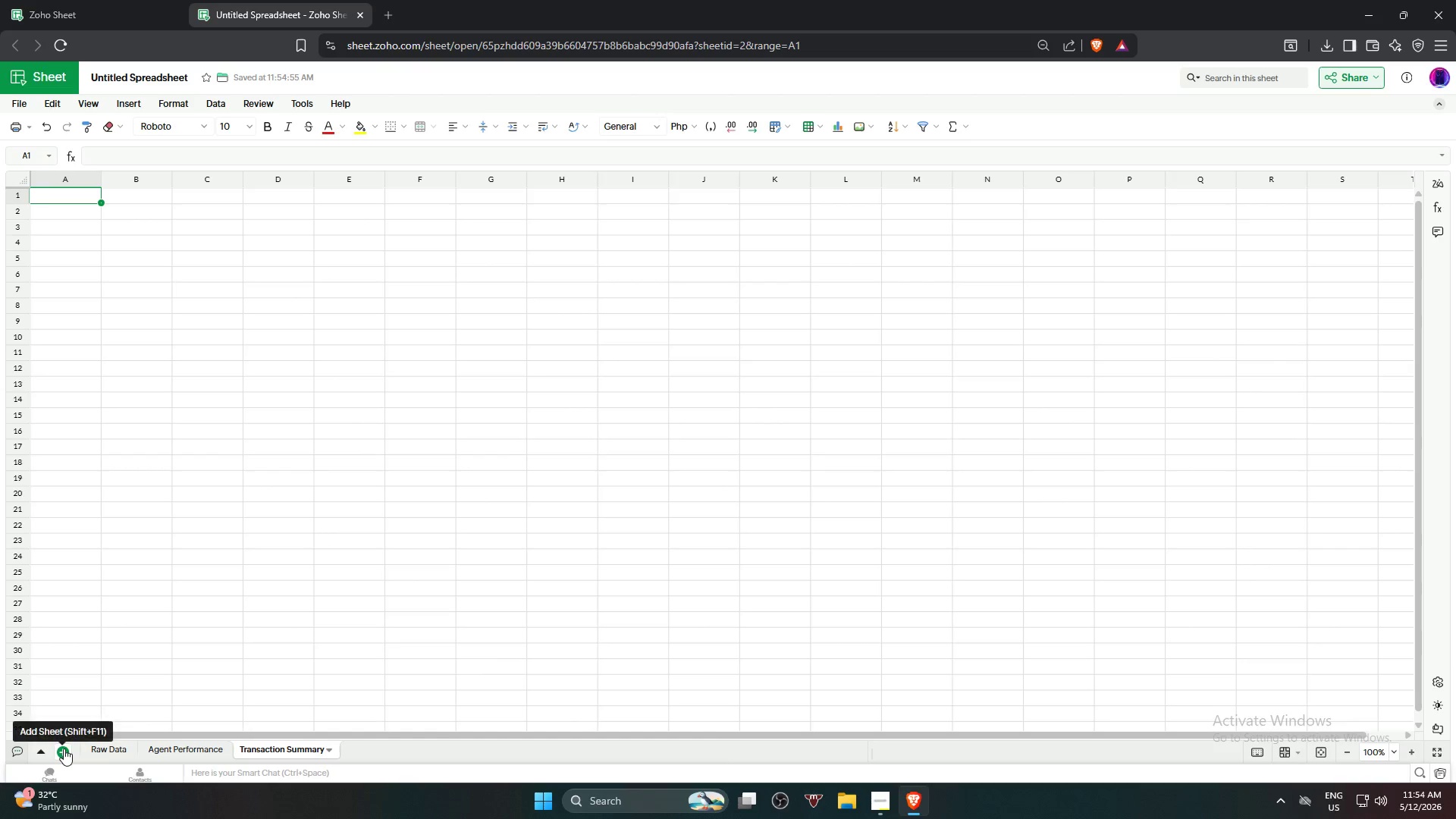 
left_click([64, 748])
 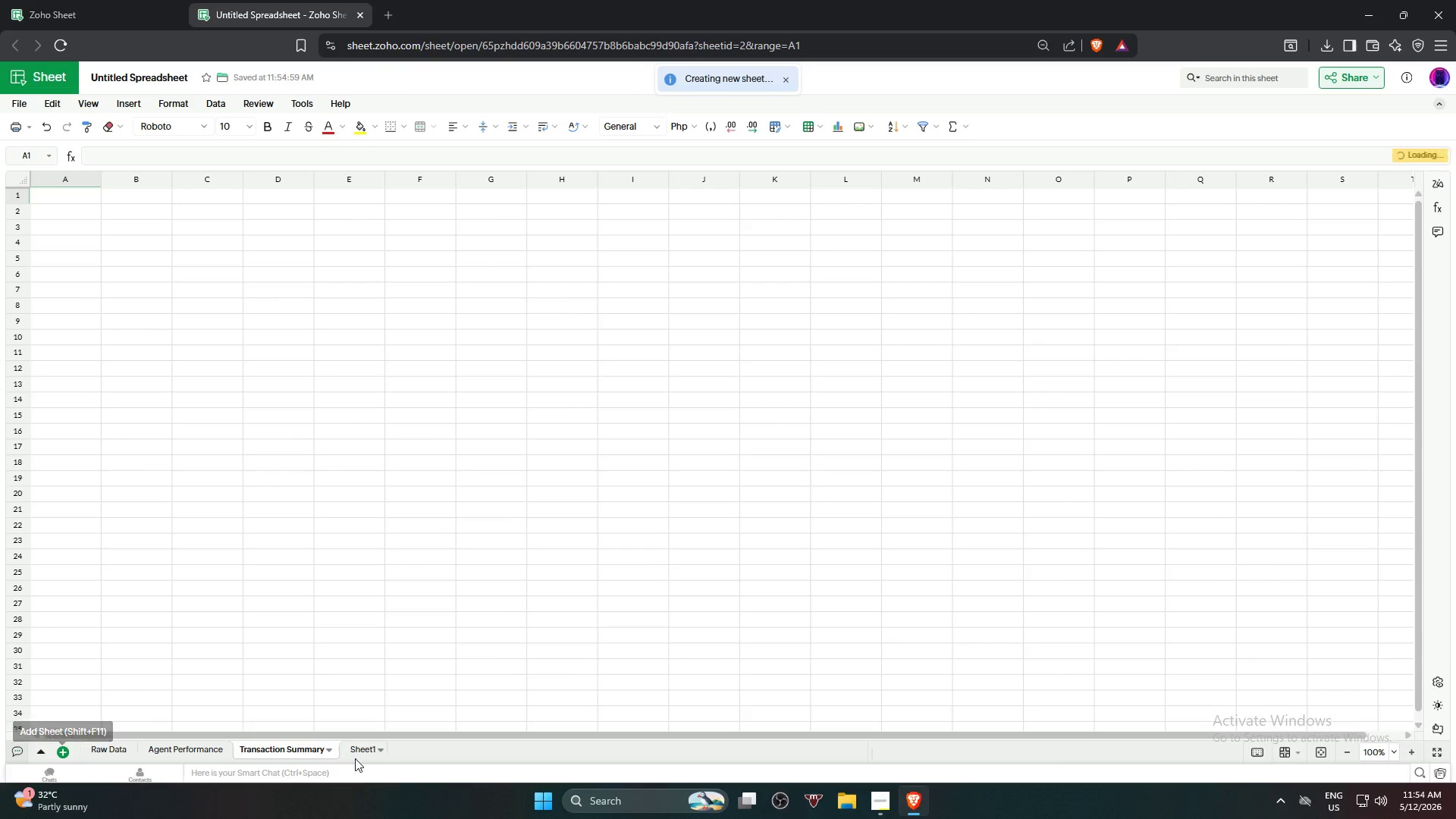 
left_click([353, 755])
 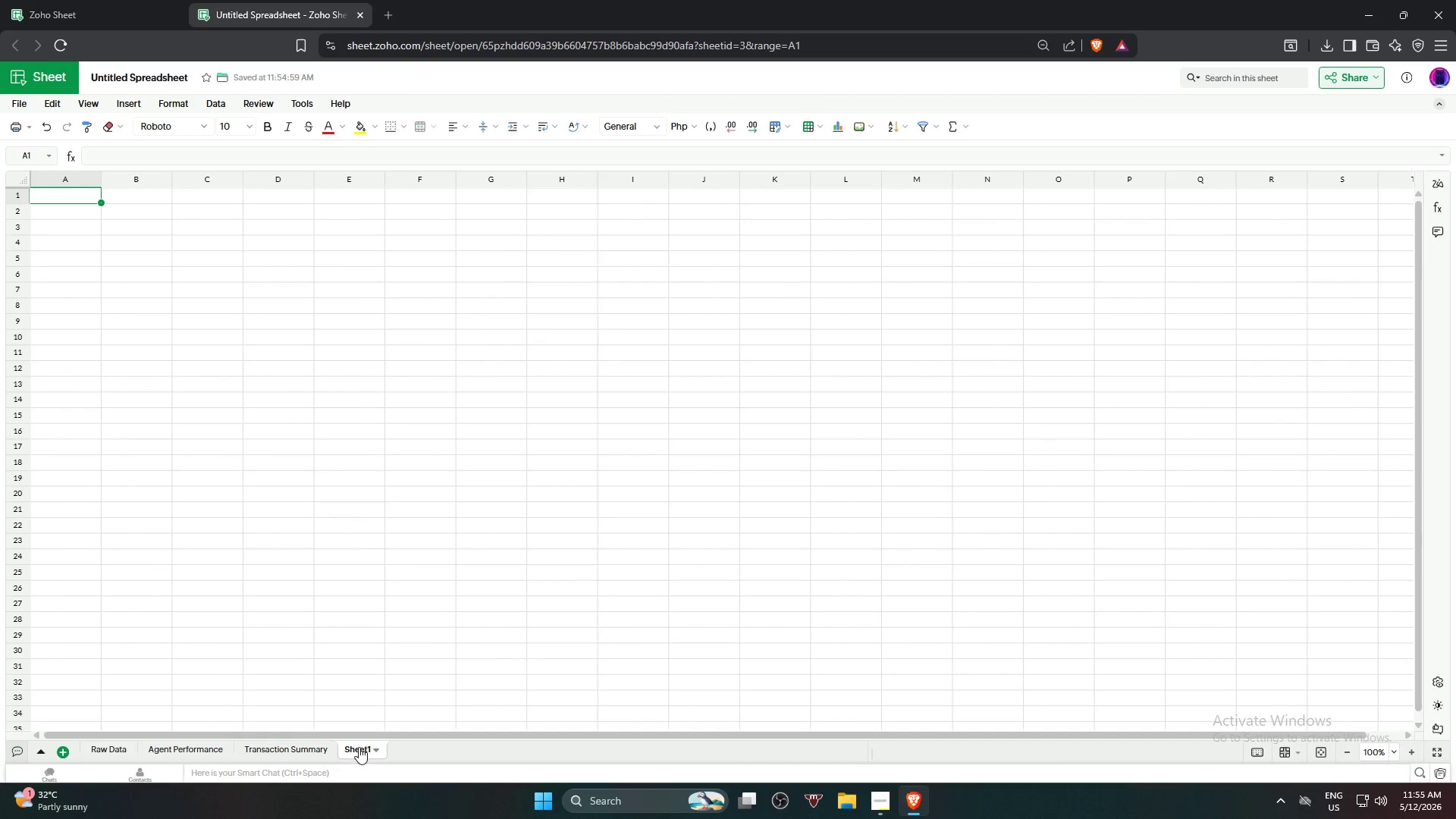 
double_click([359, 747])
 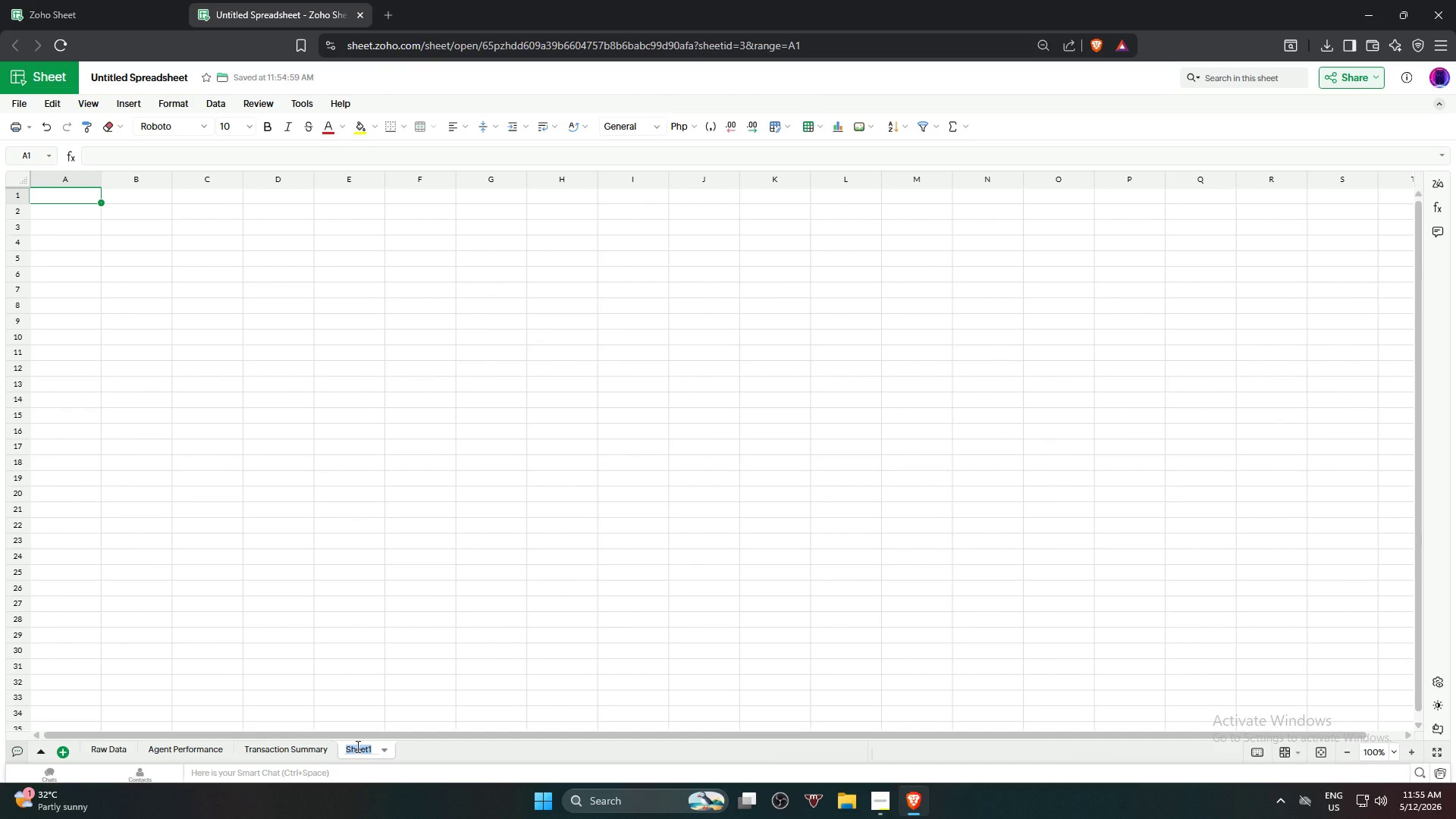 
type(Executive Dashboard)
 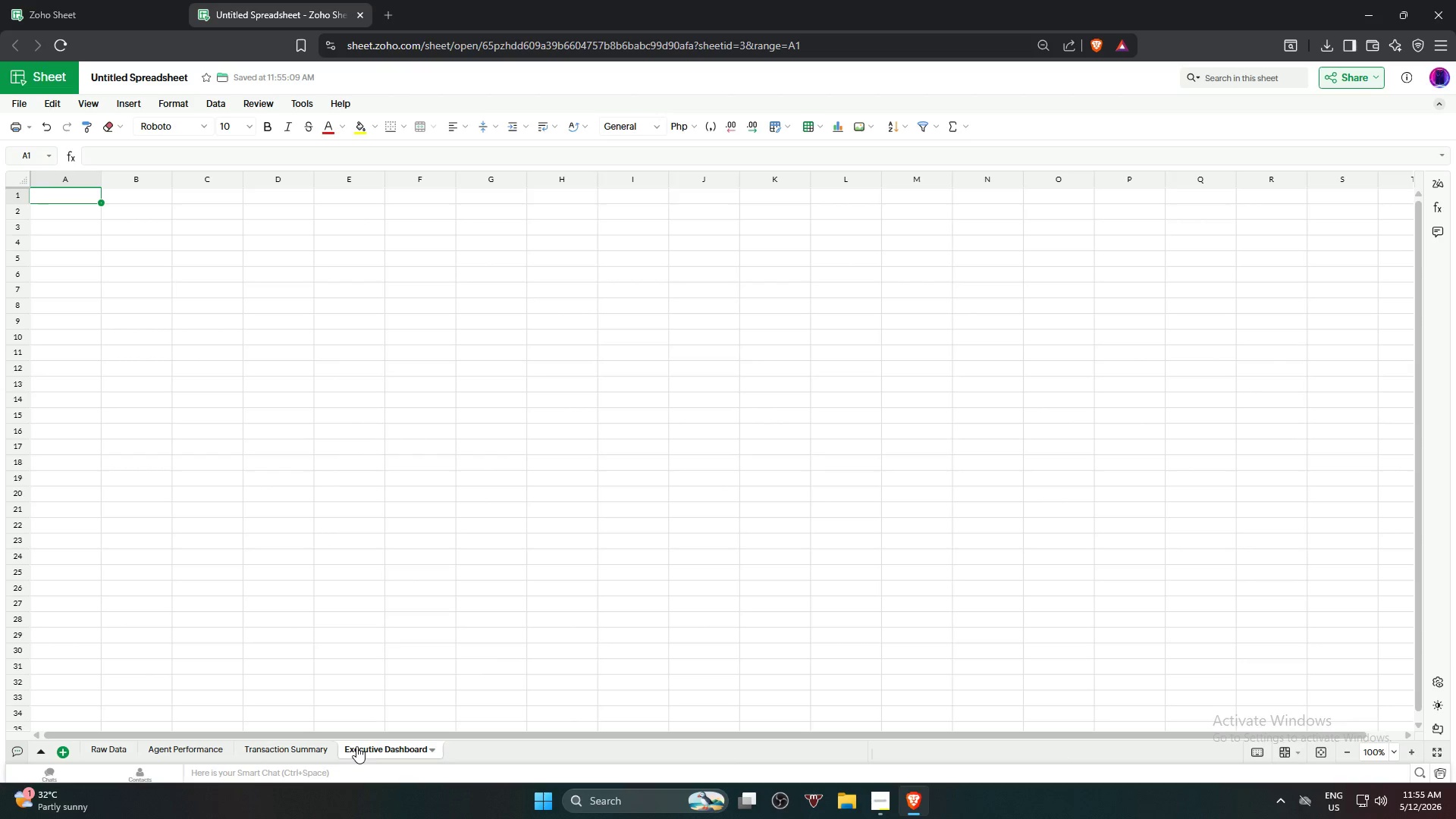 
 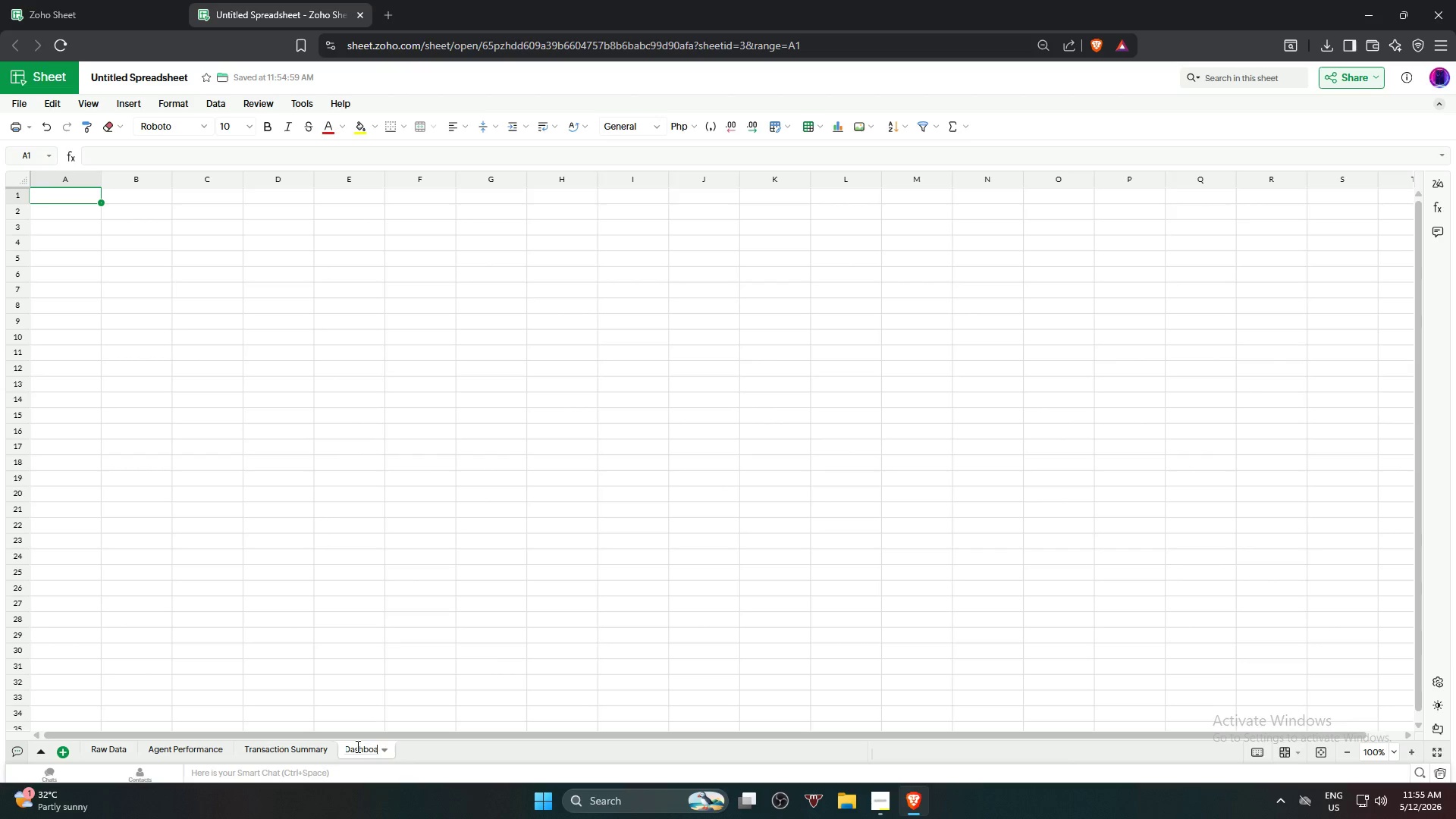 
key(Enter)
 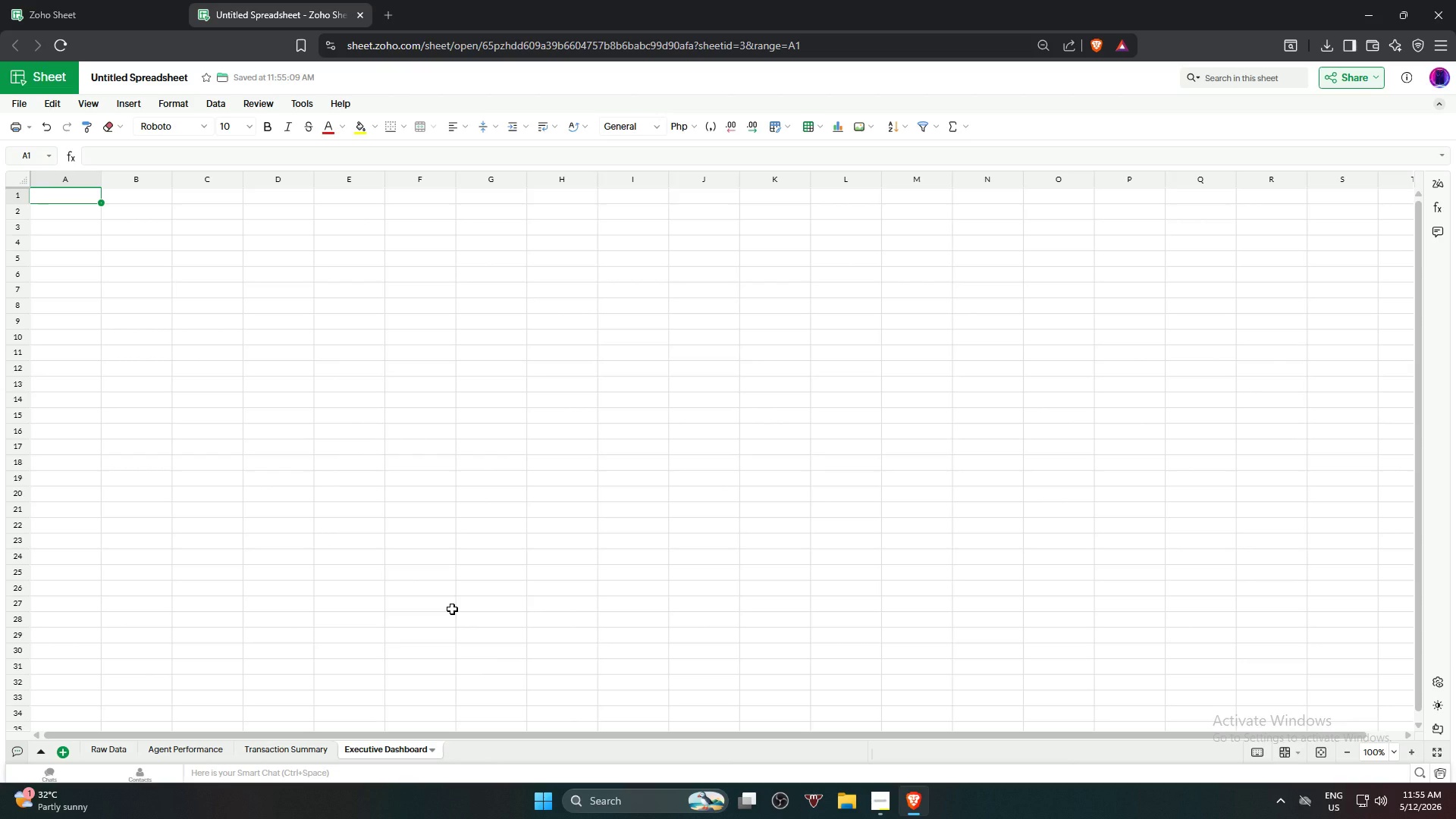 
wait(8.78)
 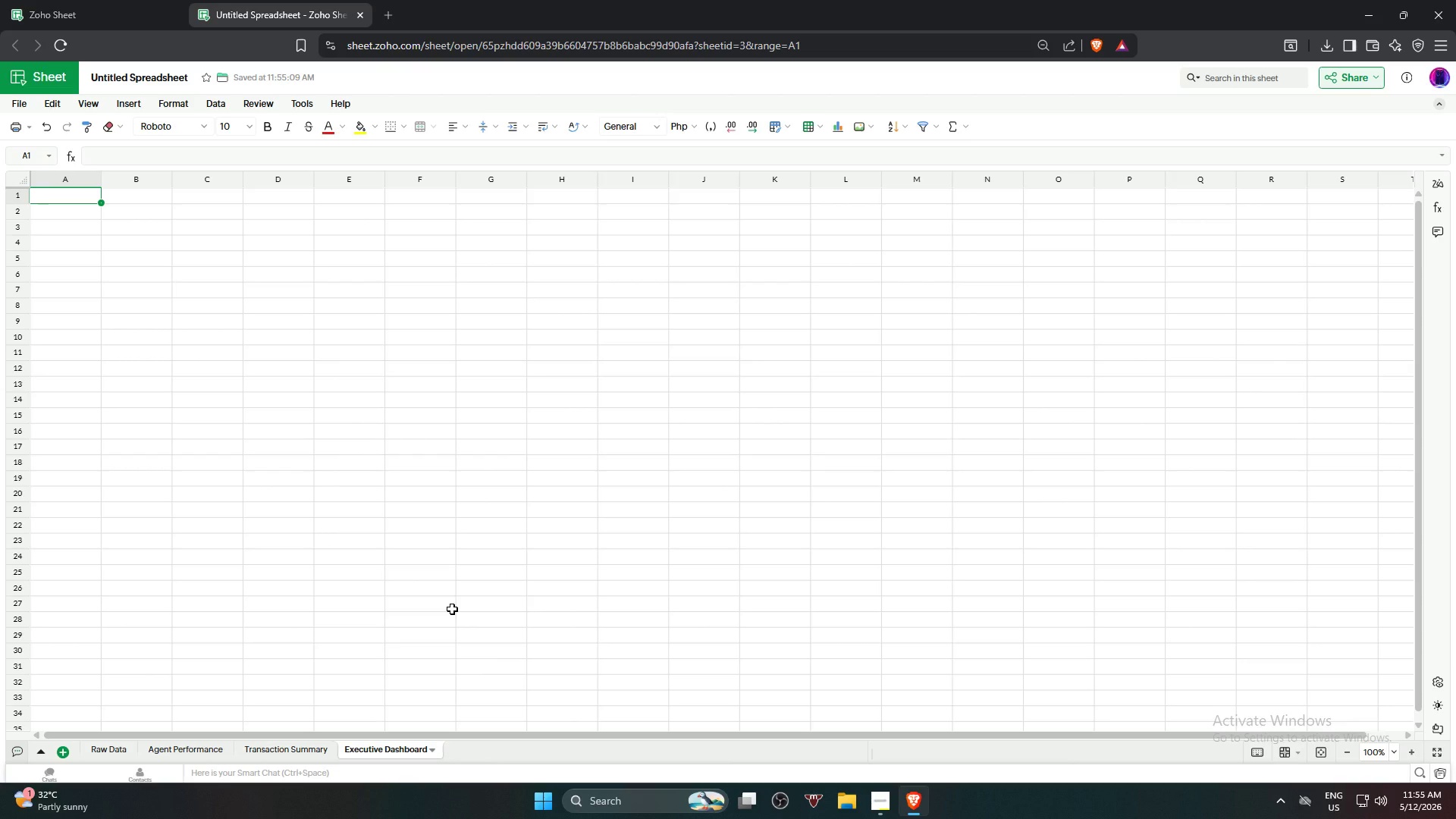 
left_click([64, 204])
 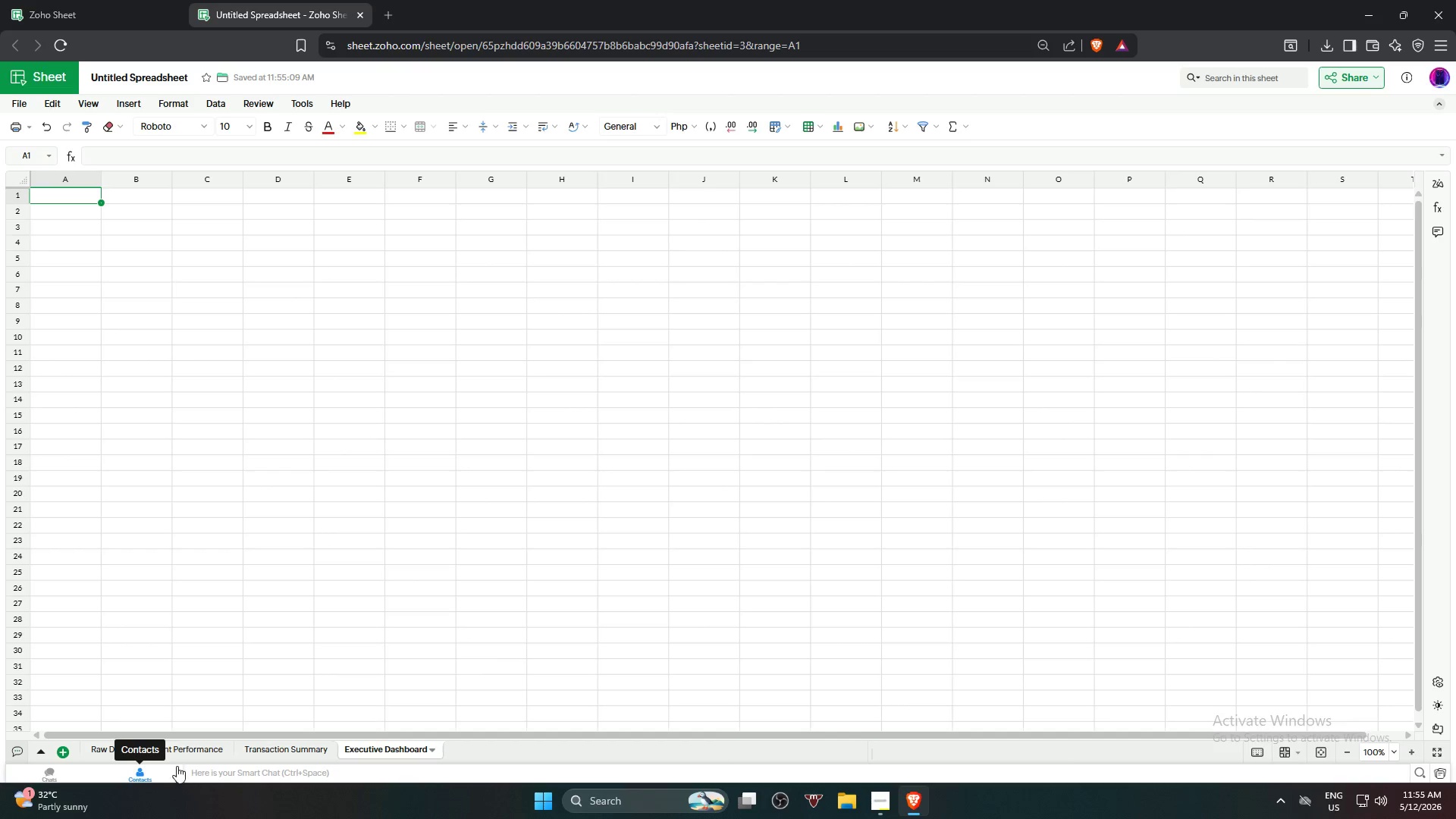 
left_click([180, 749])
 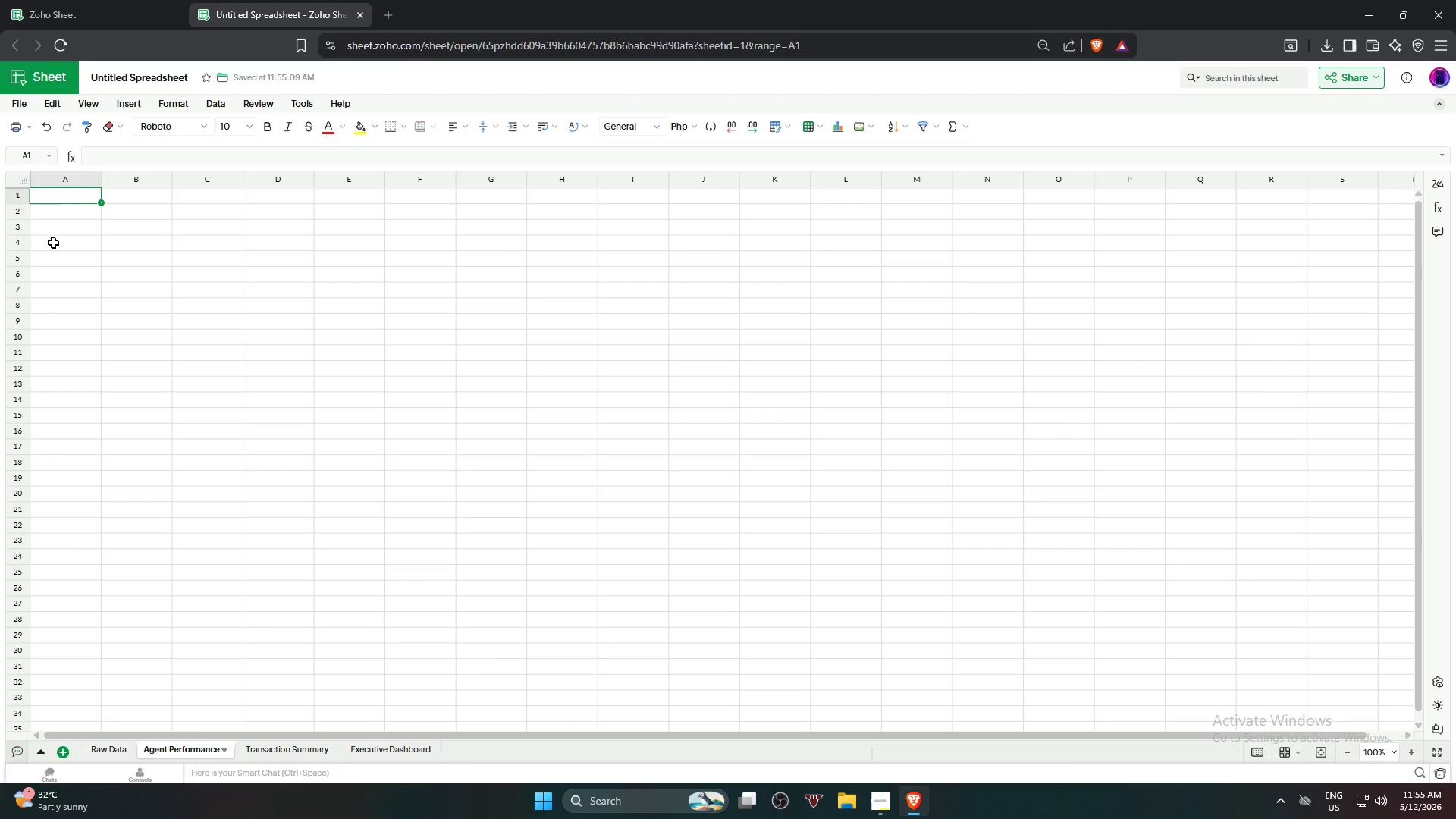 
left_click([80, 198])
 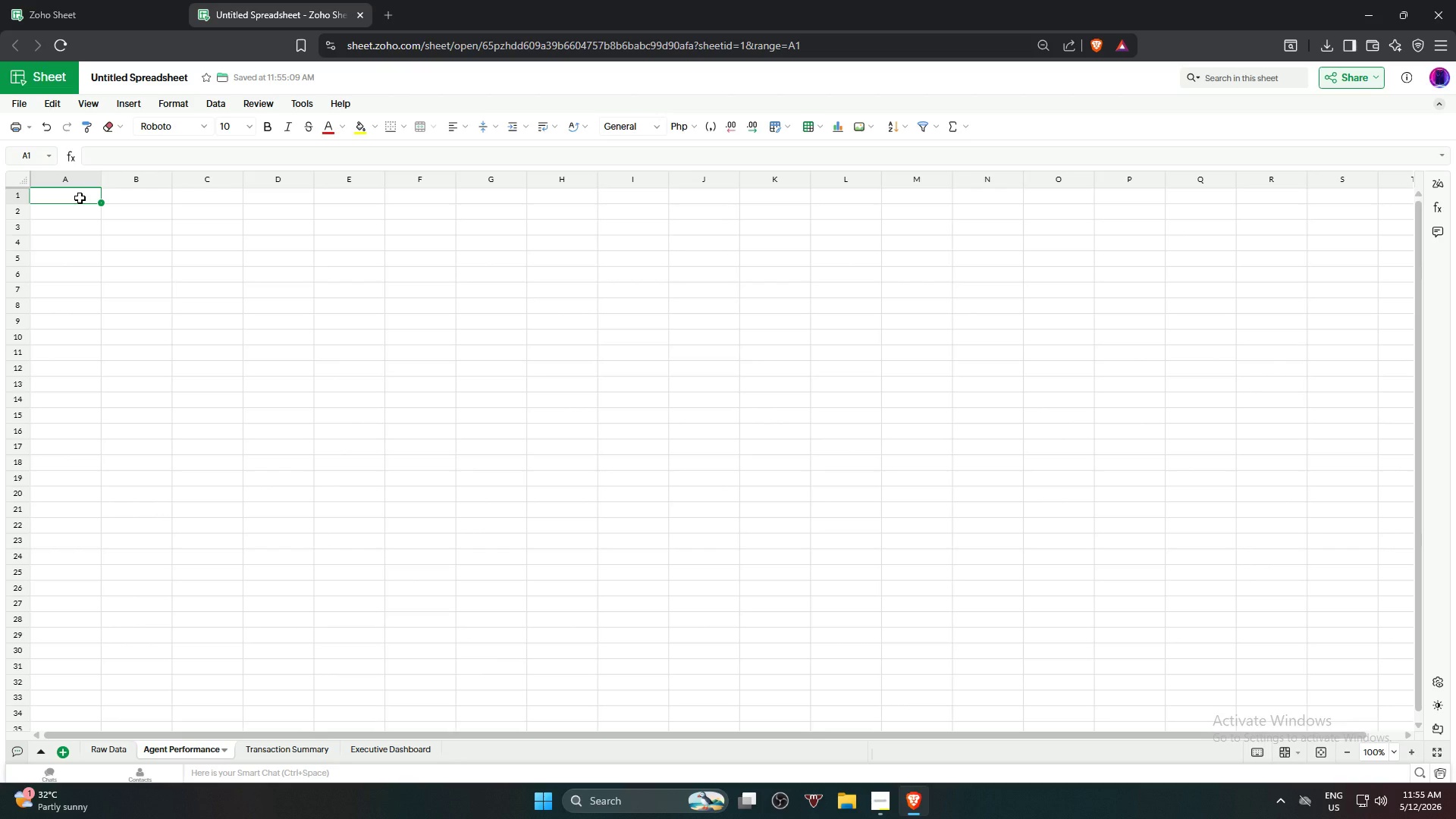 
type(Agent a)
key(Backspace)
type(Name)
key(Tab)
type(Avg Satisfaction)
key(Tab)
type(Avg Communication)
key(Tab)
type(Avg Performance Index)
key(Tab)
type(p)
key(Backspace)
type(Promoters)
key(Tab)
type(Detractoes)
key(Tab)
type(NPS)
key(Tab)
type(Totl)
key(Backspace)
type(L)
key(Backspace)
type(al Transactions)
key(Tab)
type(Rank)
 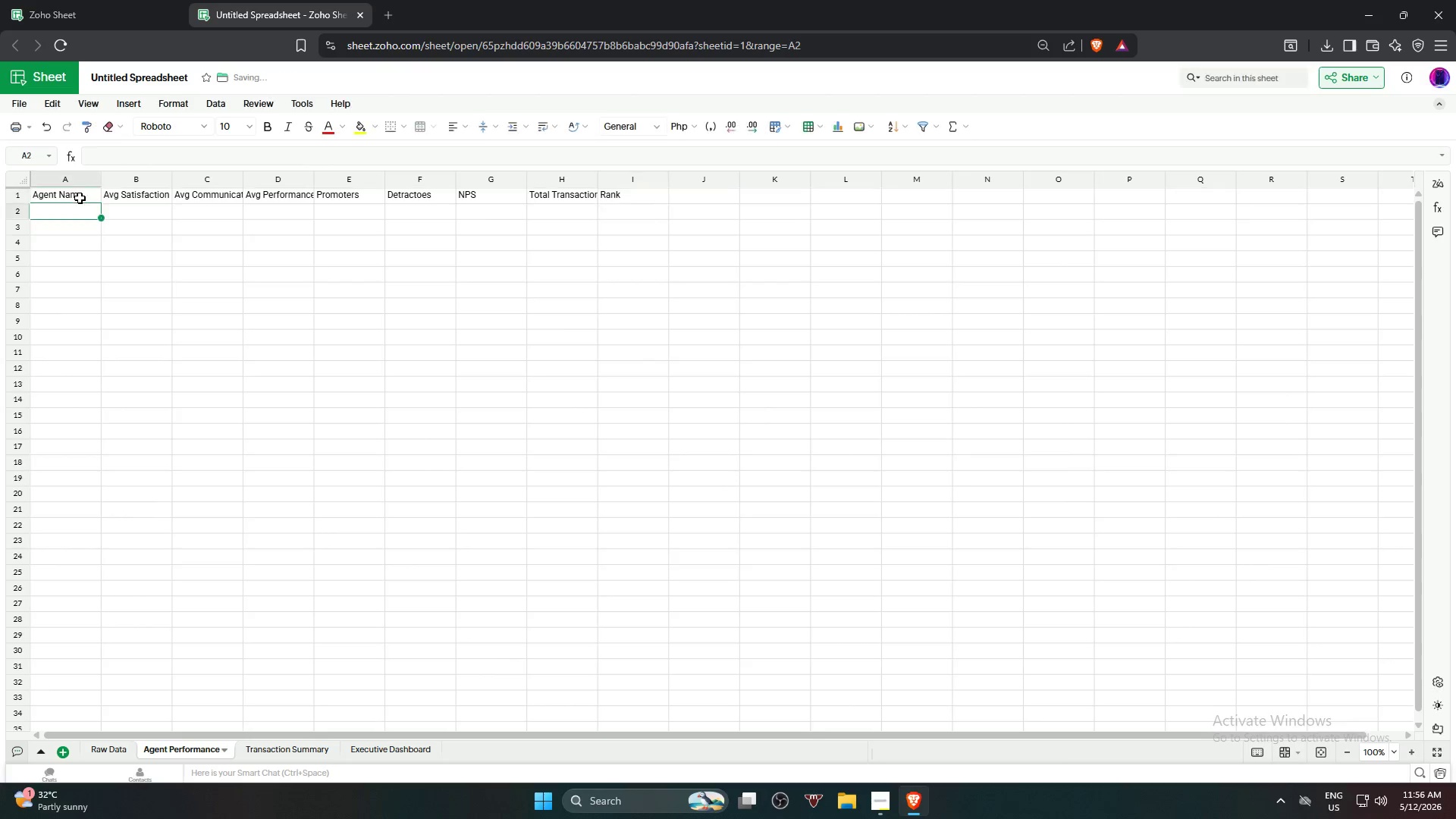 
 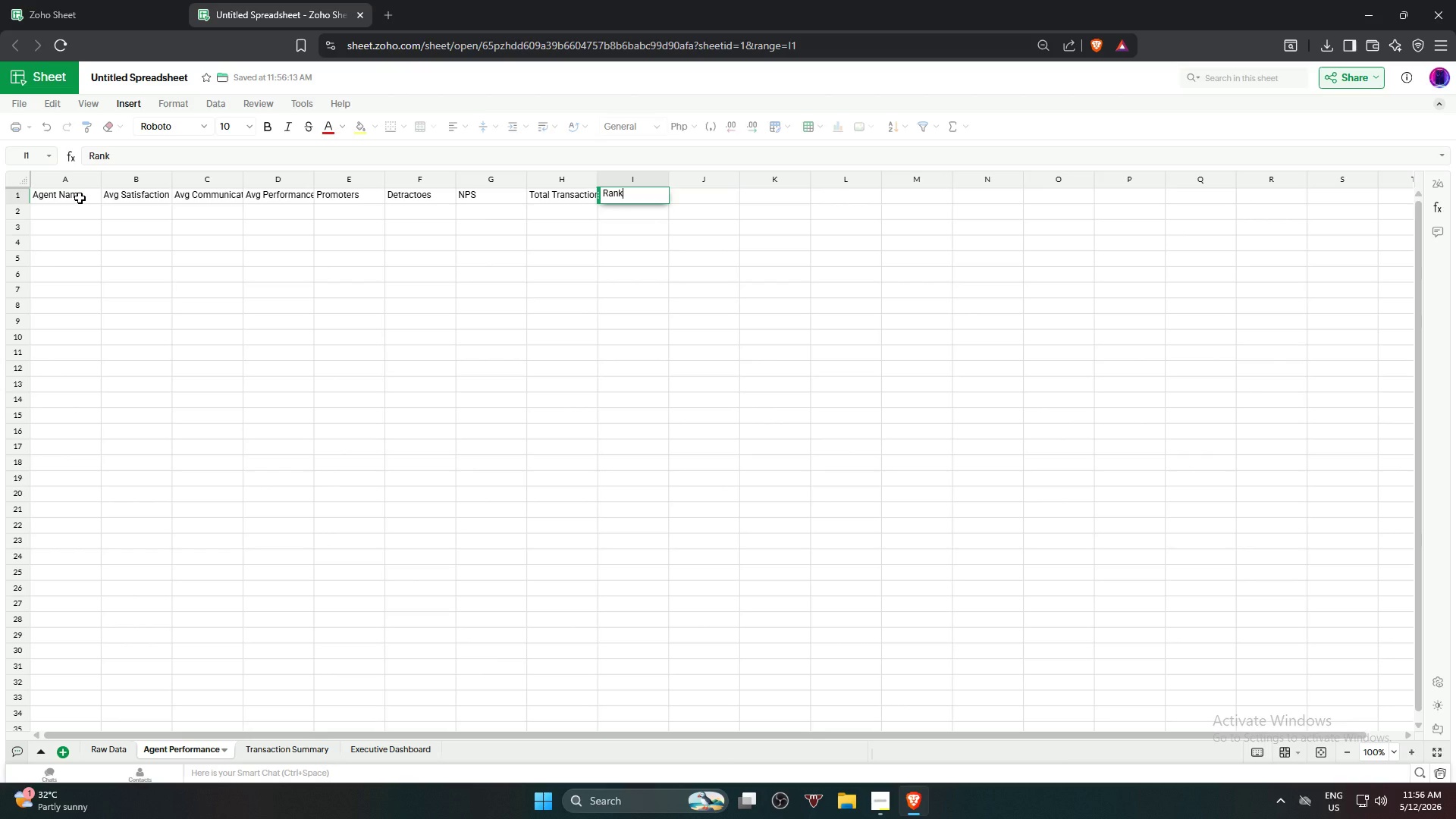 
key(Enter)
 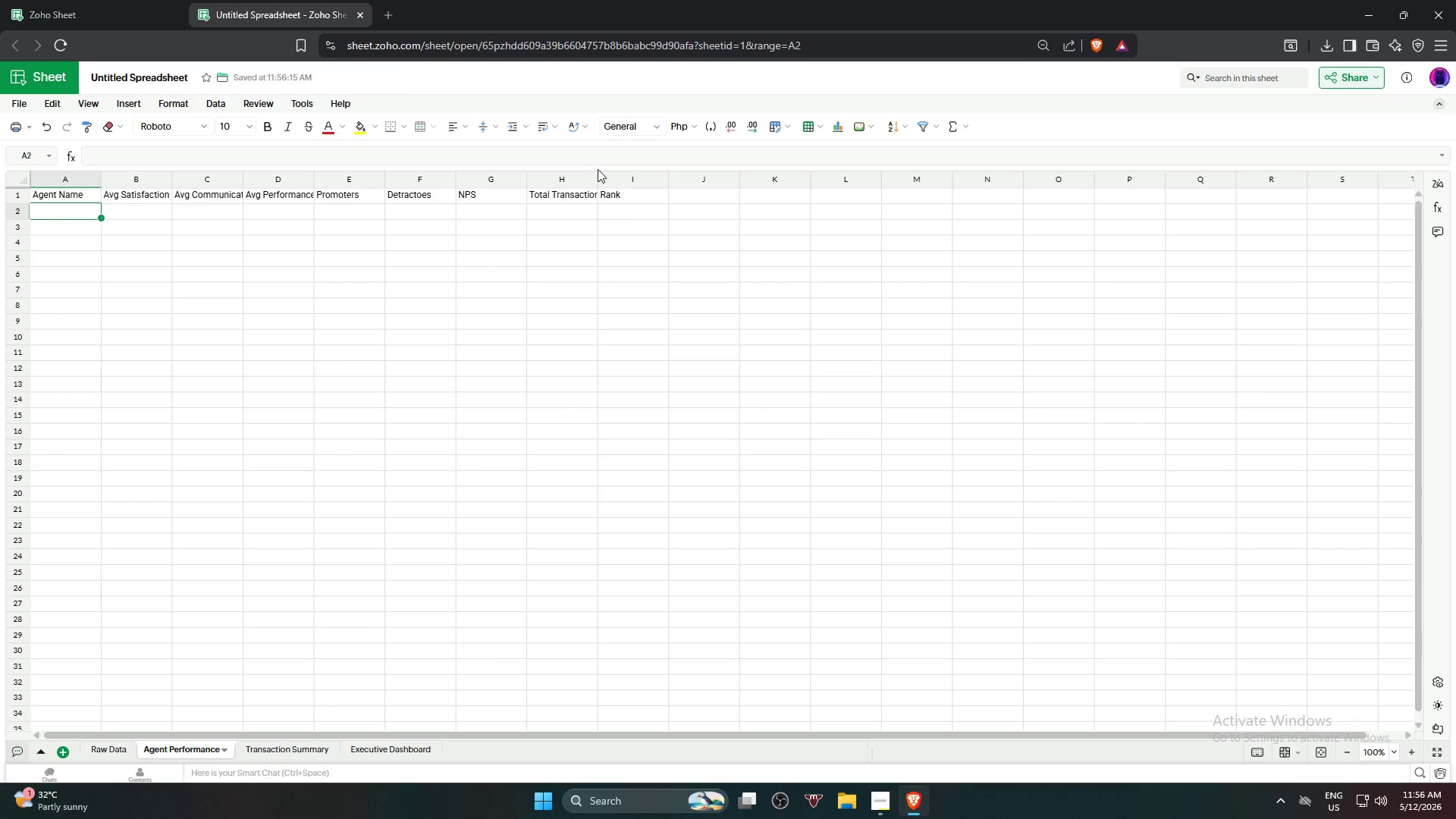 
double_click([596, 176])
 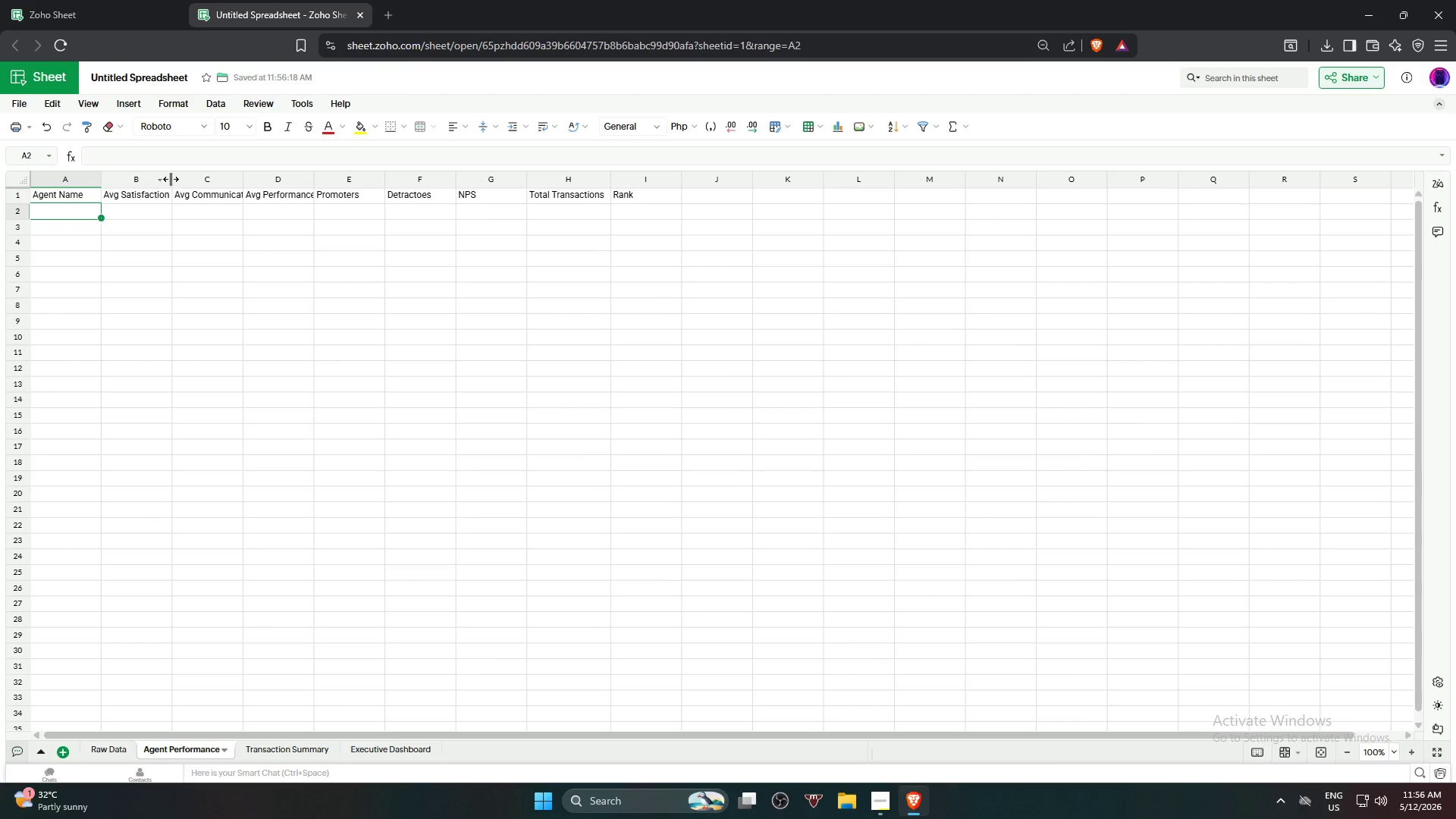 
left_click([174, 180])
 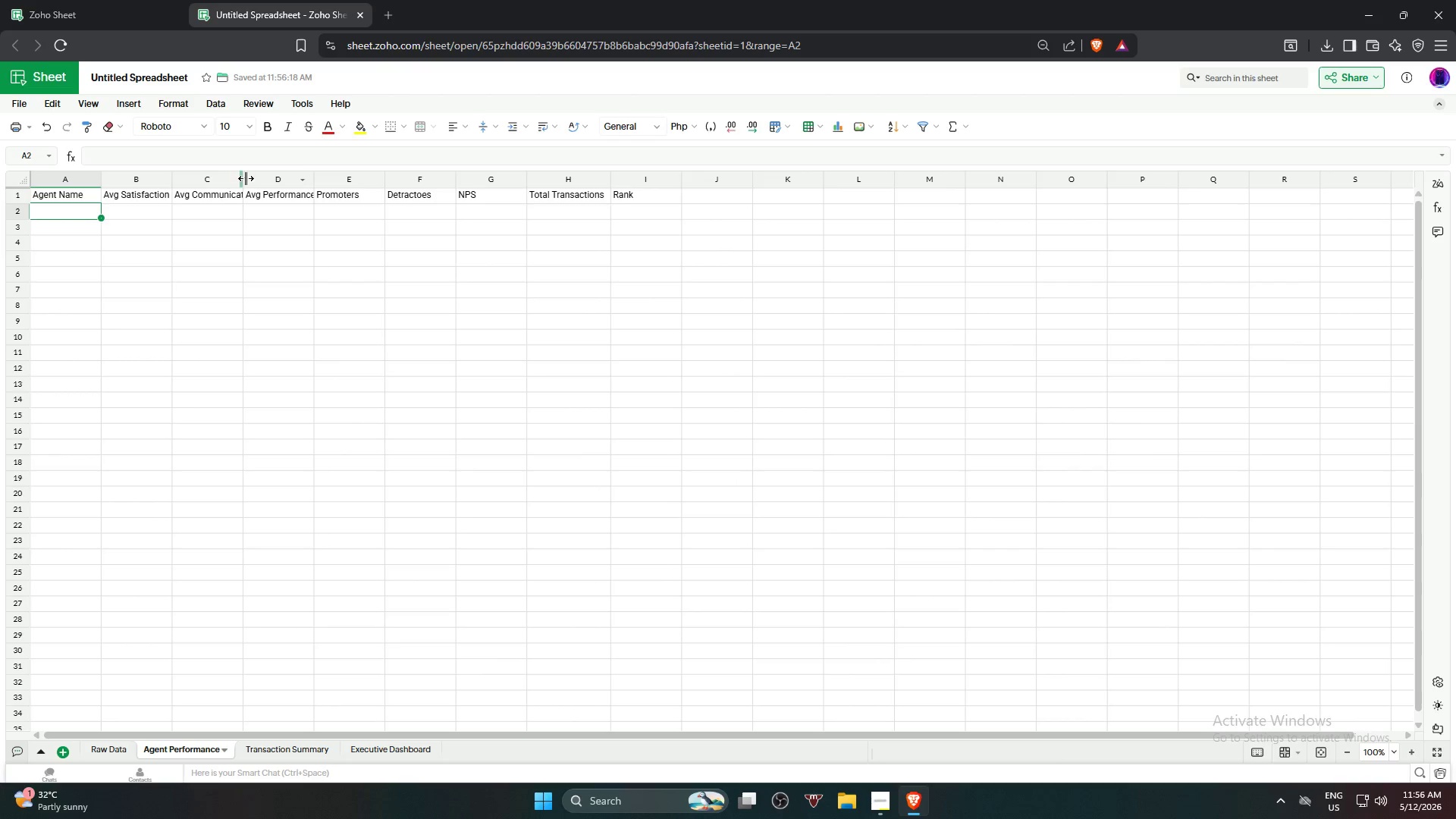 
double_click([243, 178])
 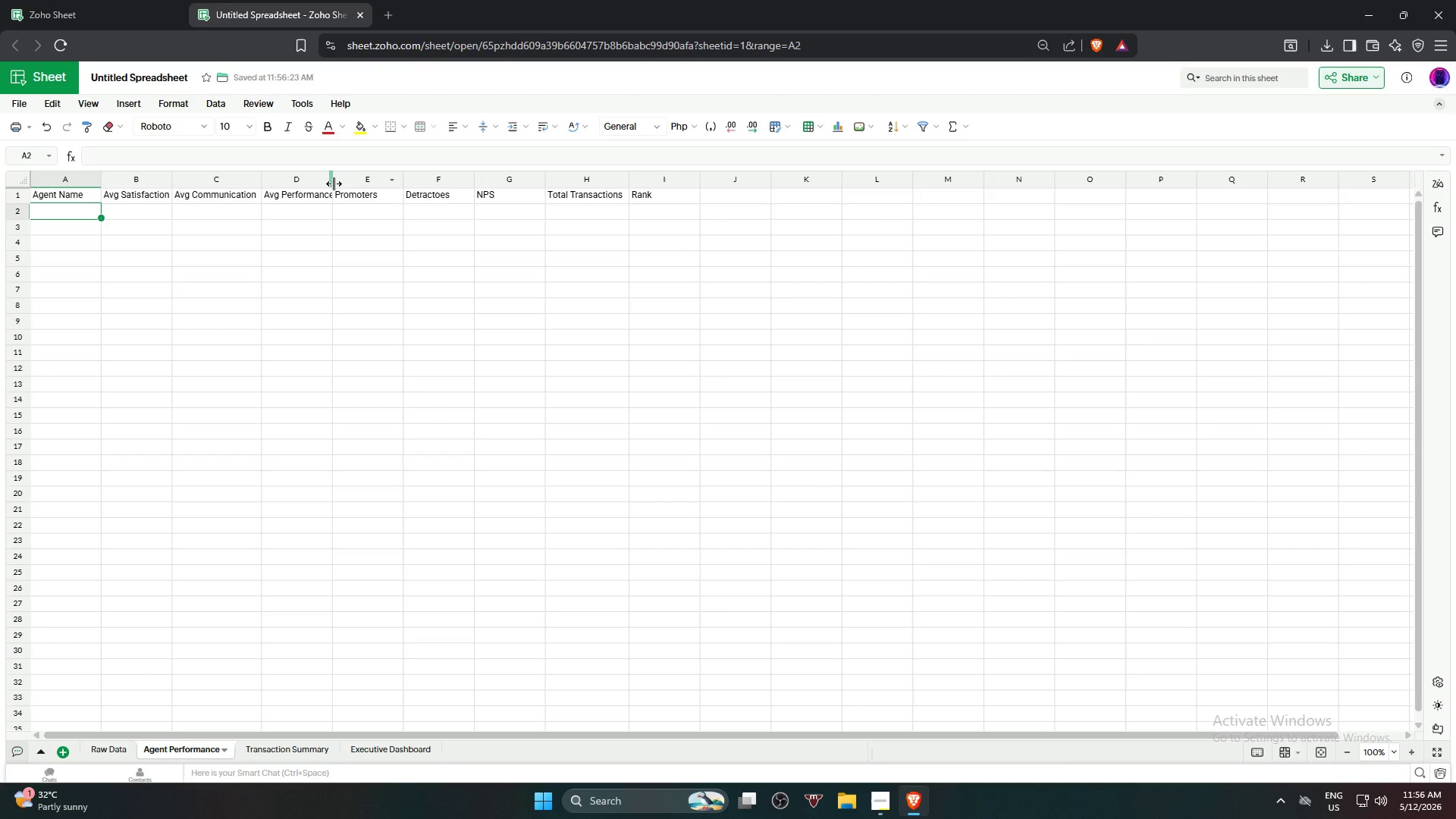 
double_click([334, 184])
 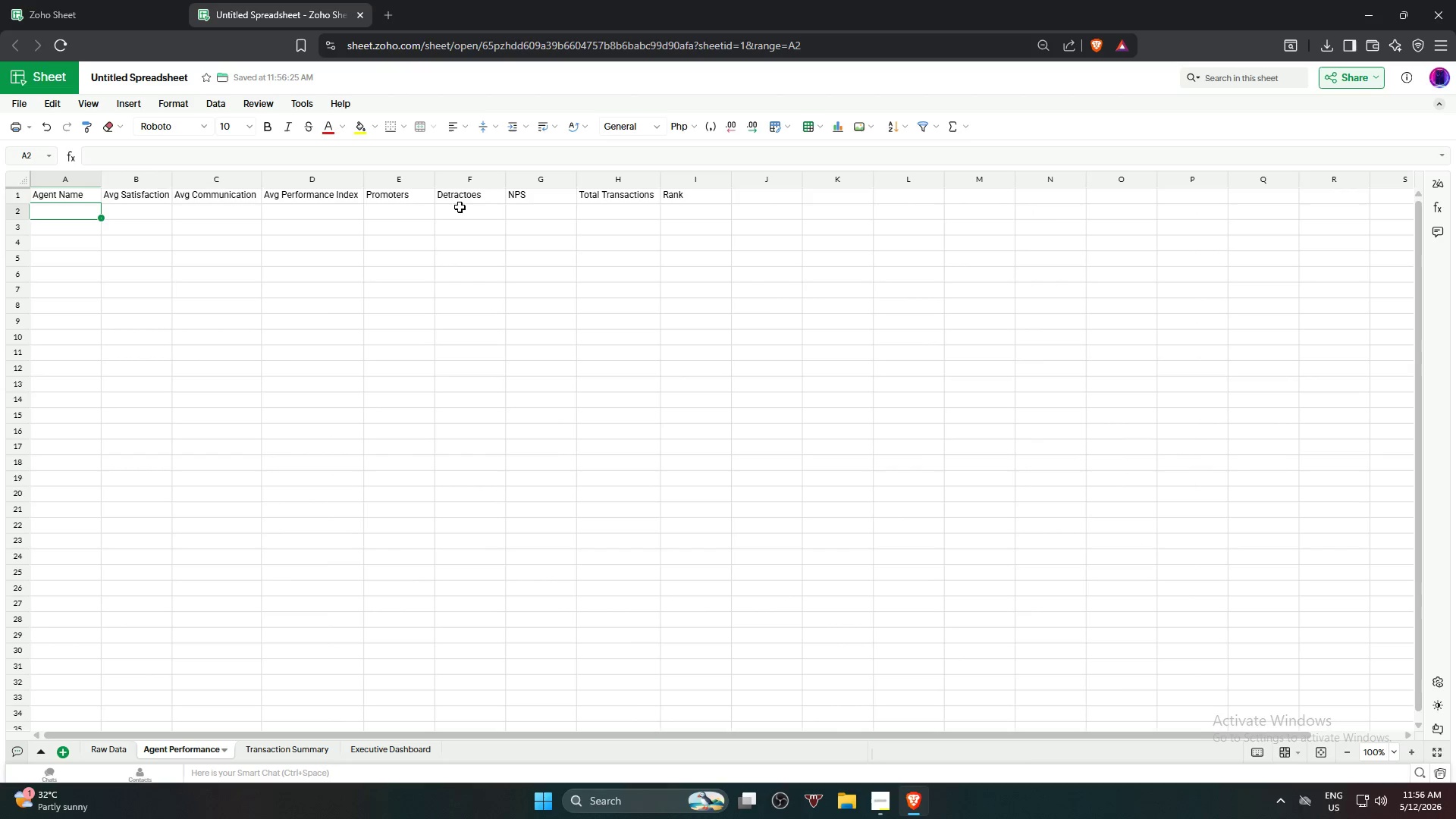 
left_click([472, 194])
 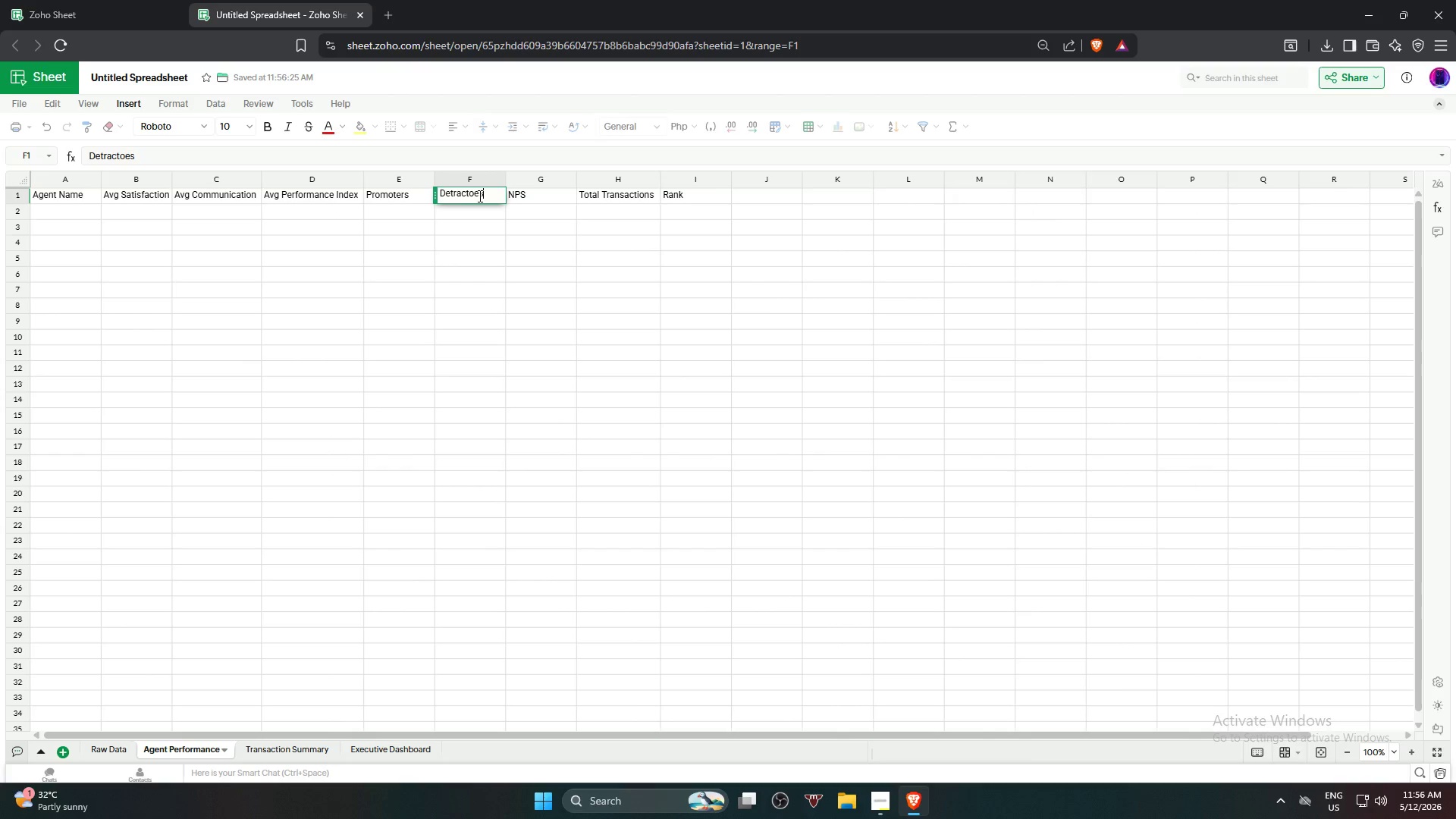 
triple_click([479, 196])
 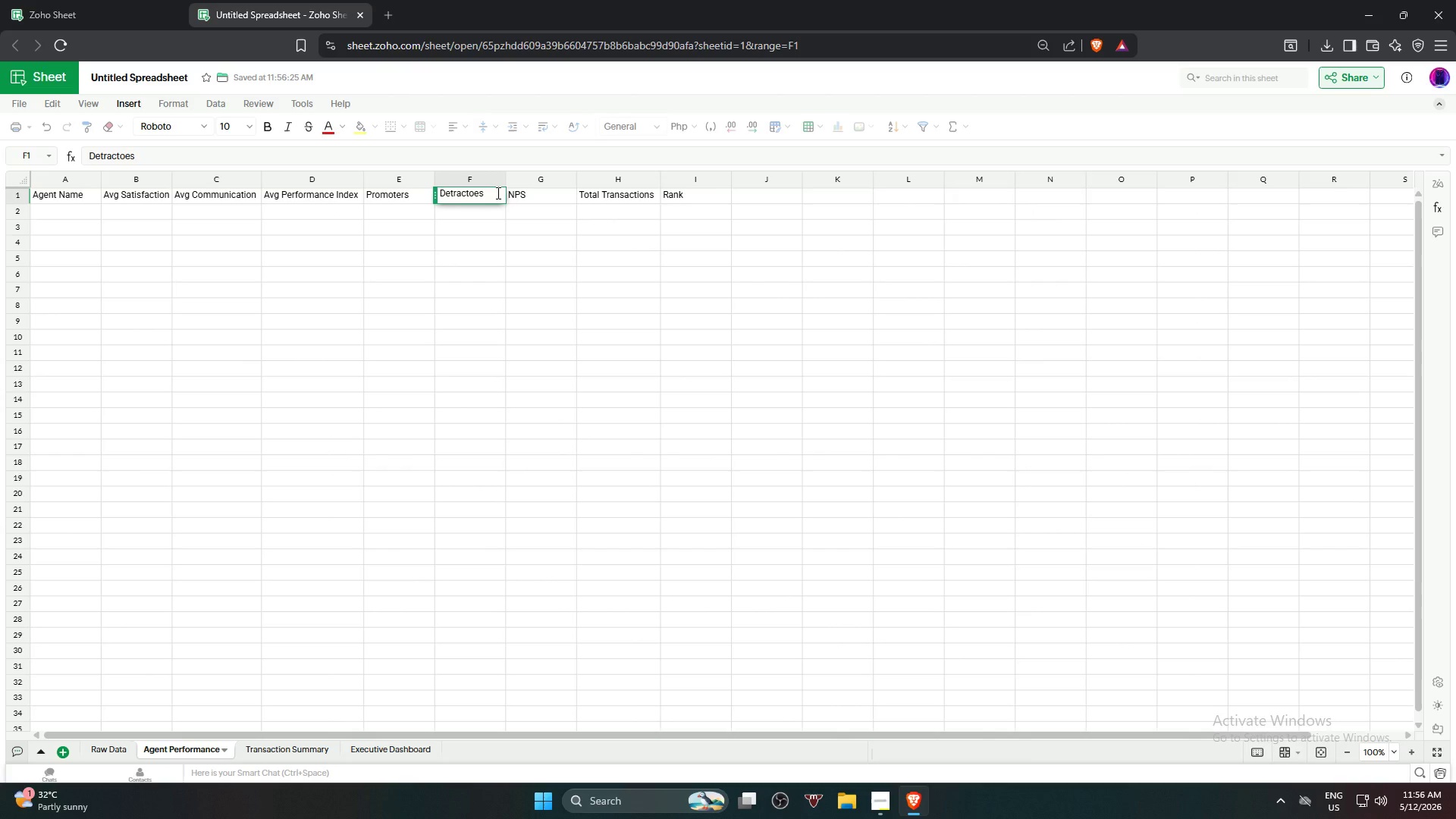 
key(Backspace)
 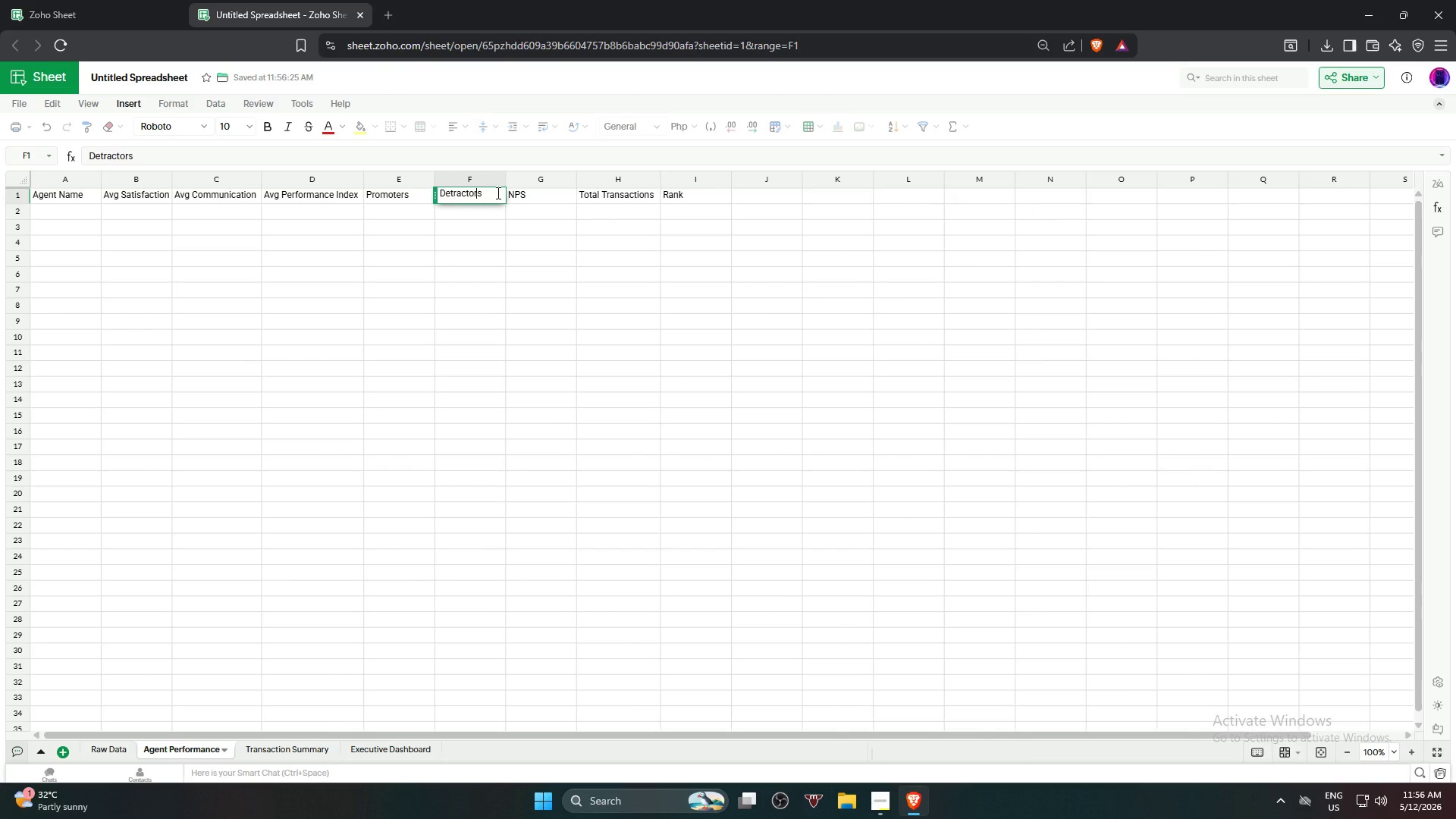 
key(R)
 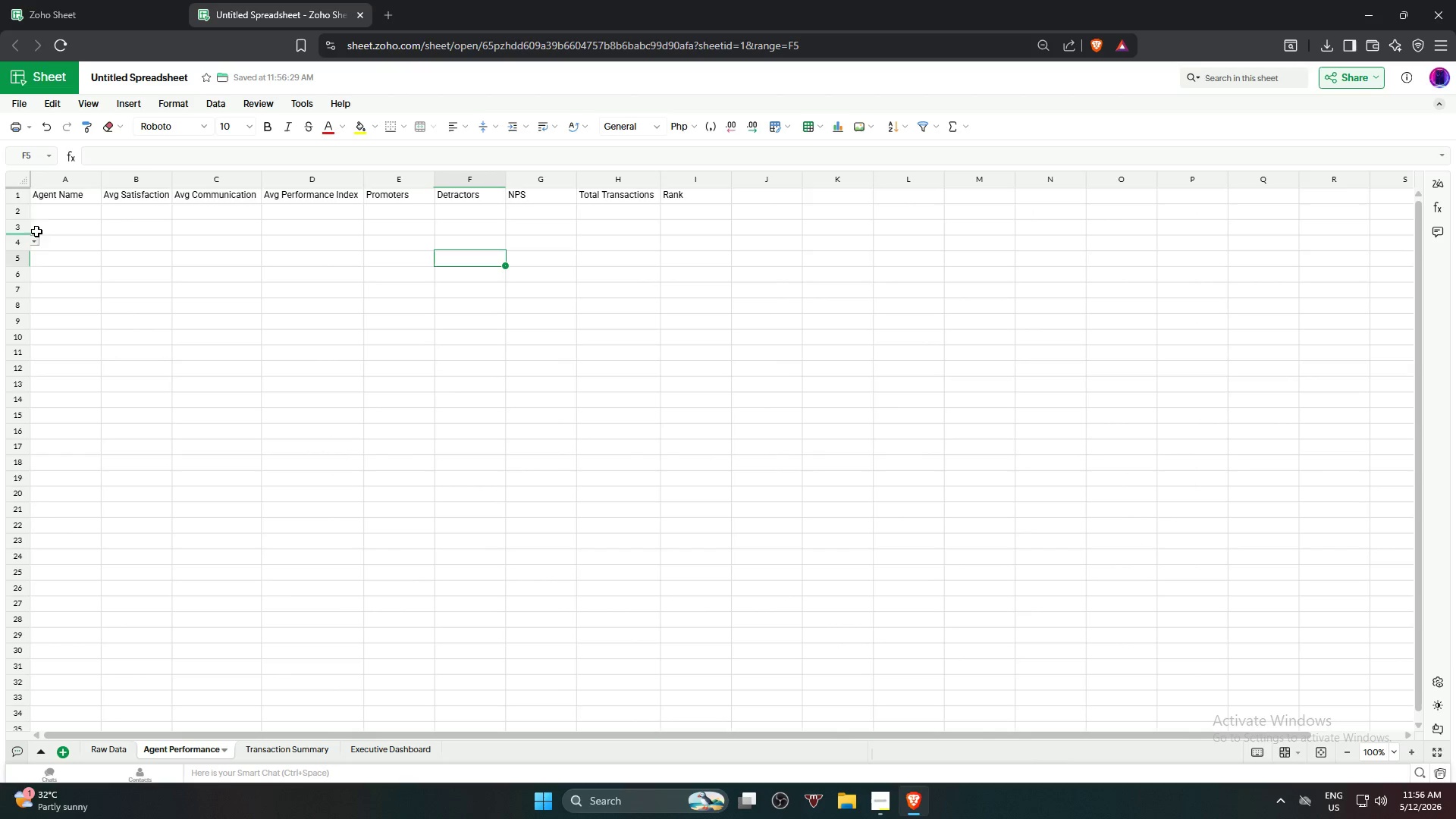 
left_click([61, 218])
 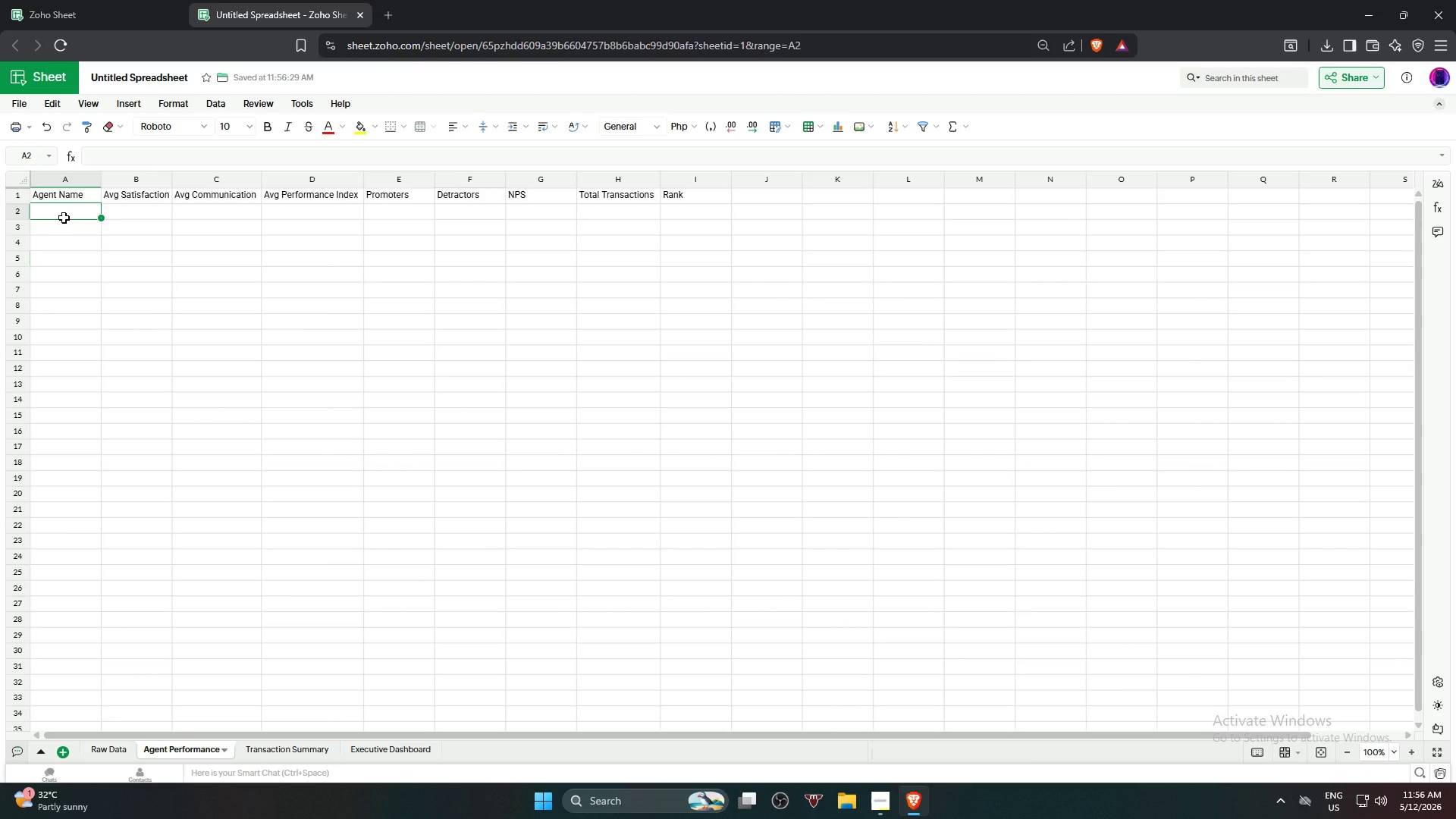 
wait(11.44)
 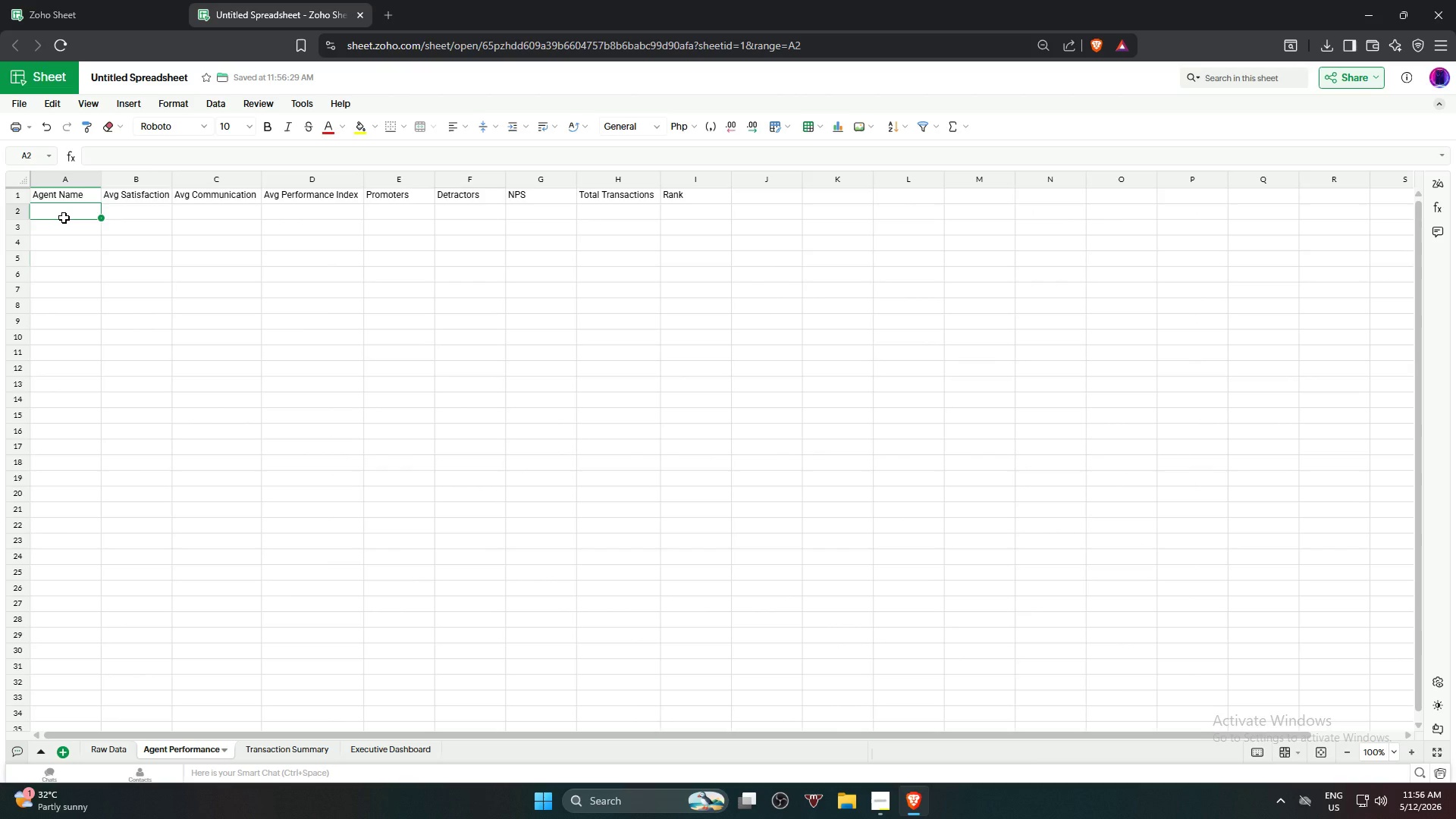 
type(=Unique)
 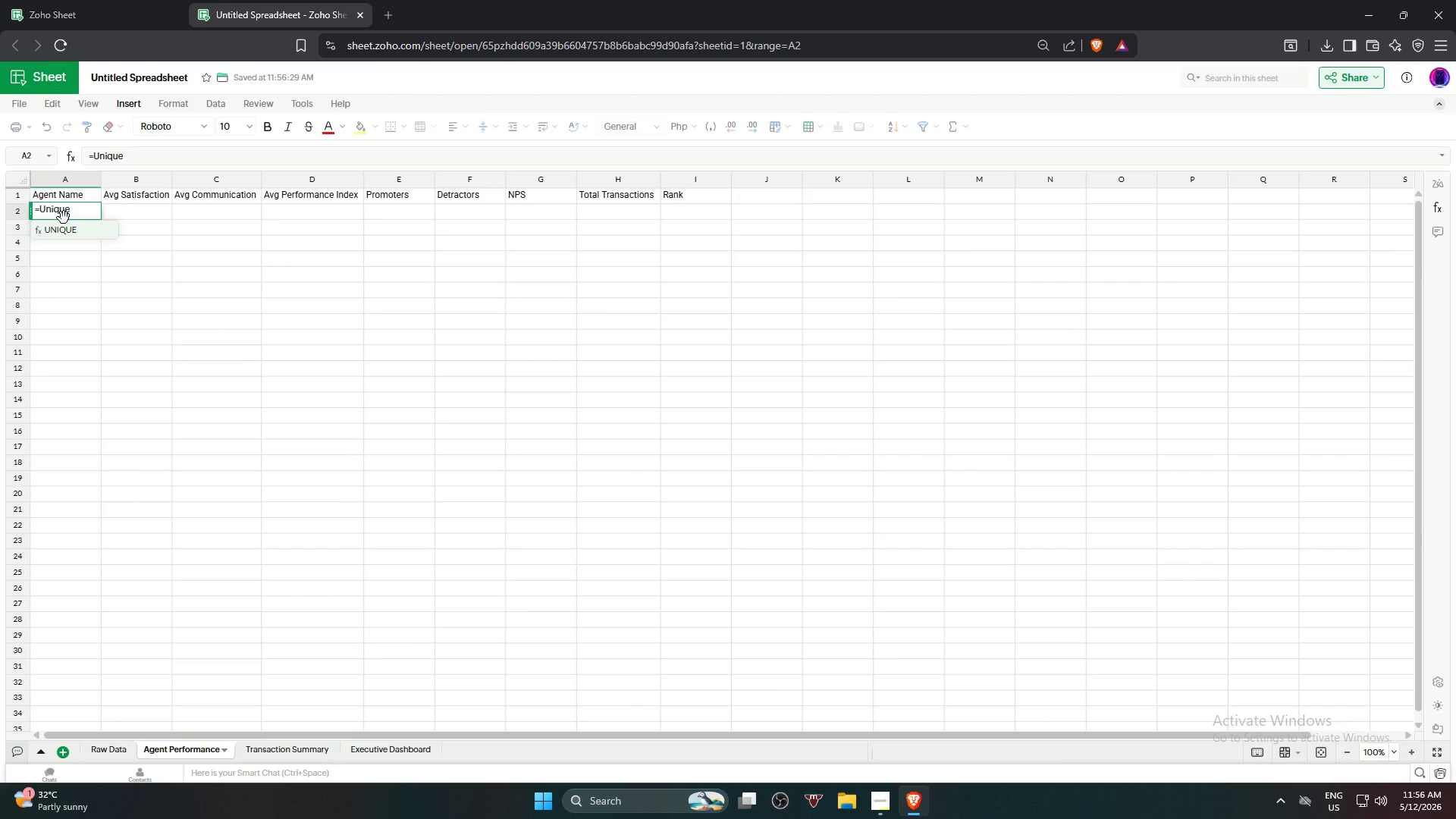 
hold_key(key=Backspace, duration=0.83)
 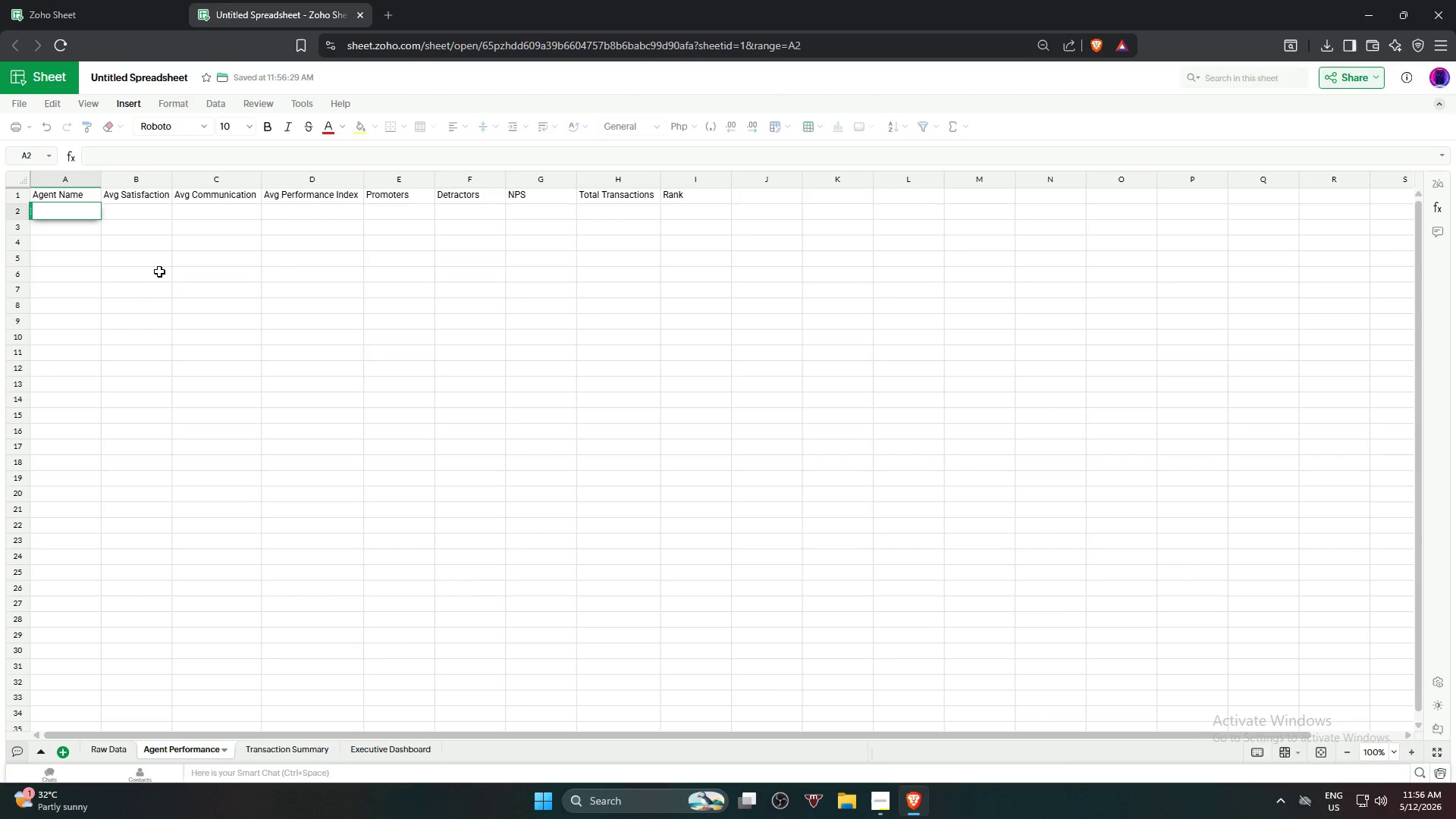 
left_click([320, 408])
 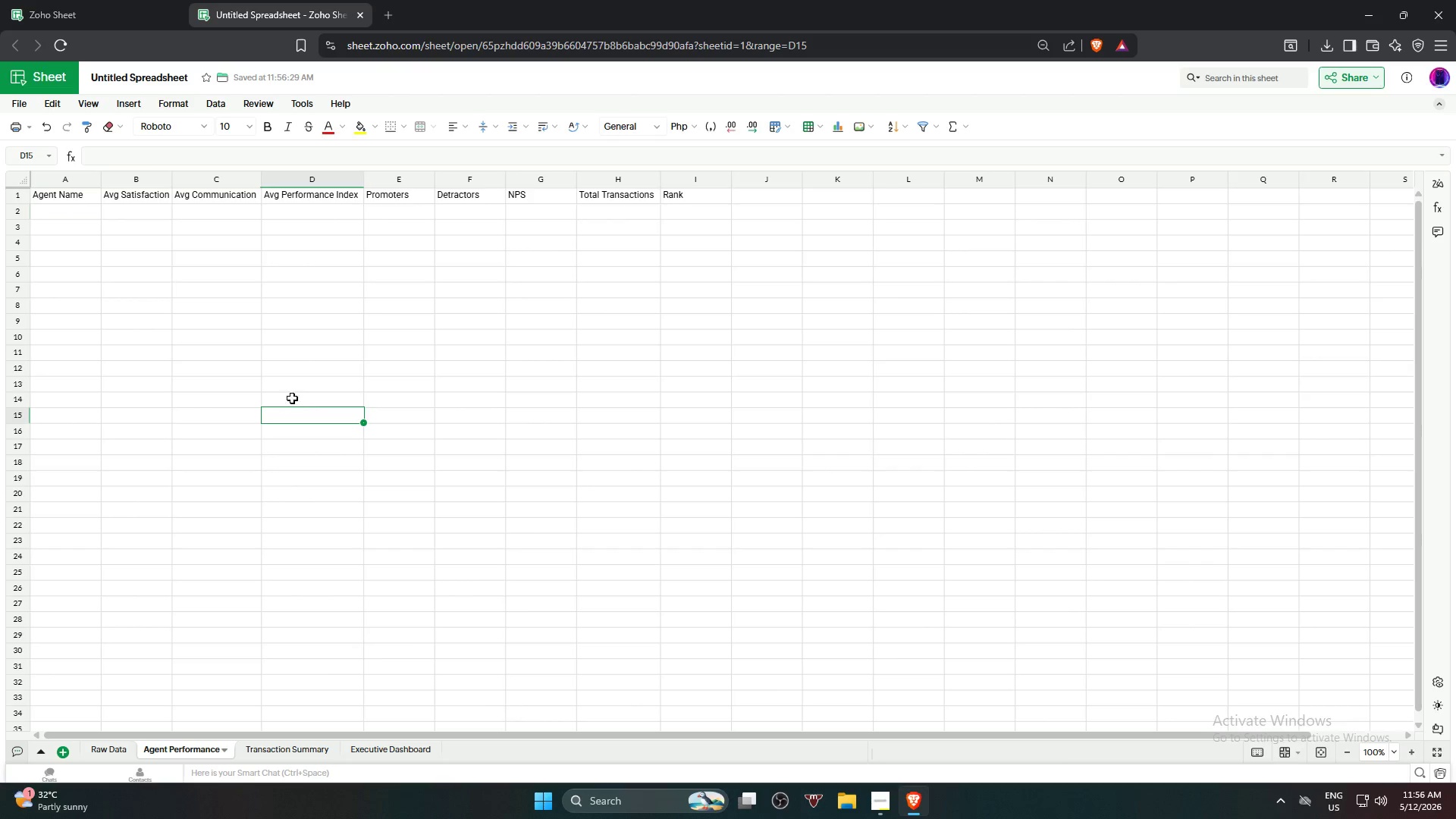 
left_click([303, 392])
 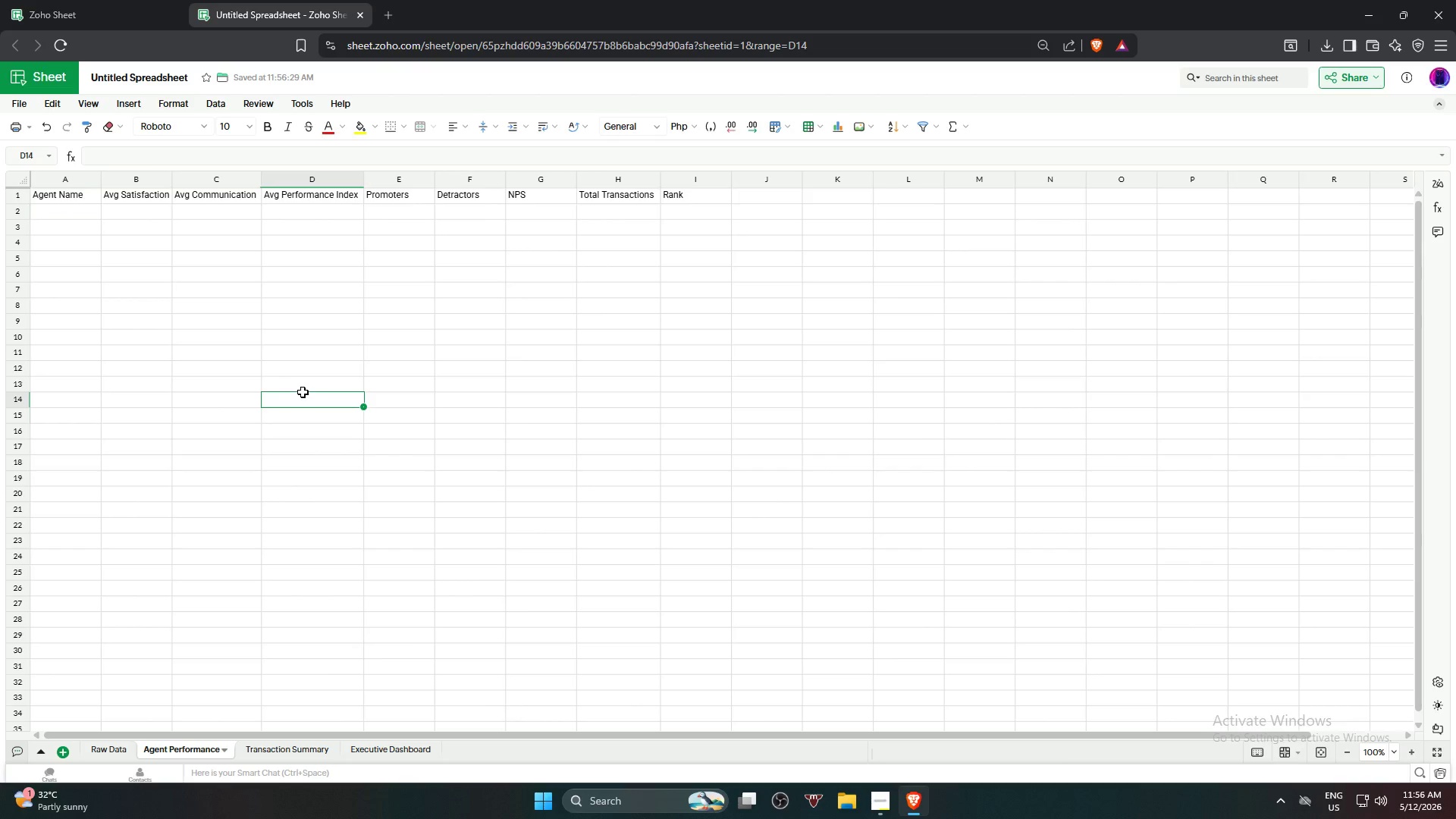 
type(=UNI)
 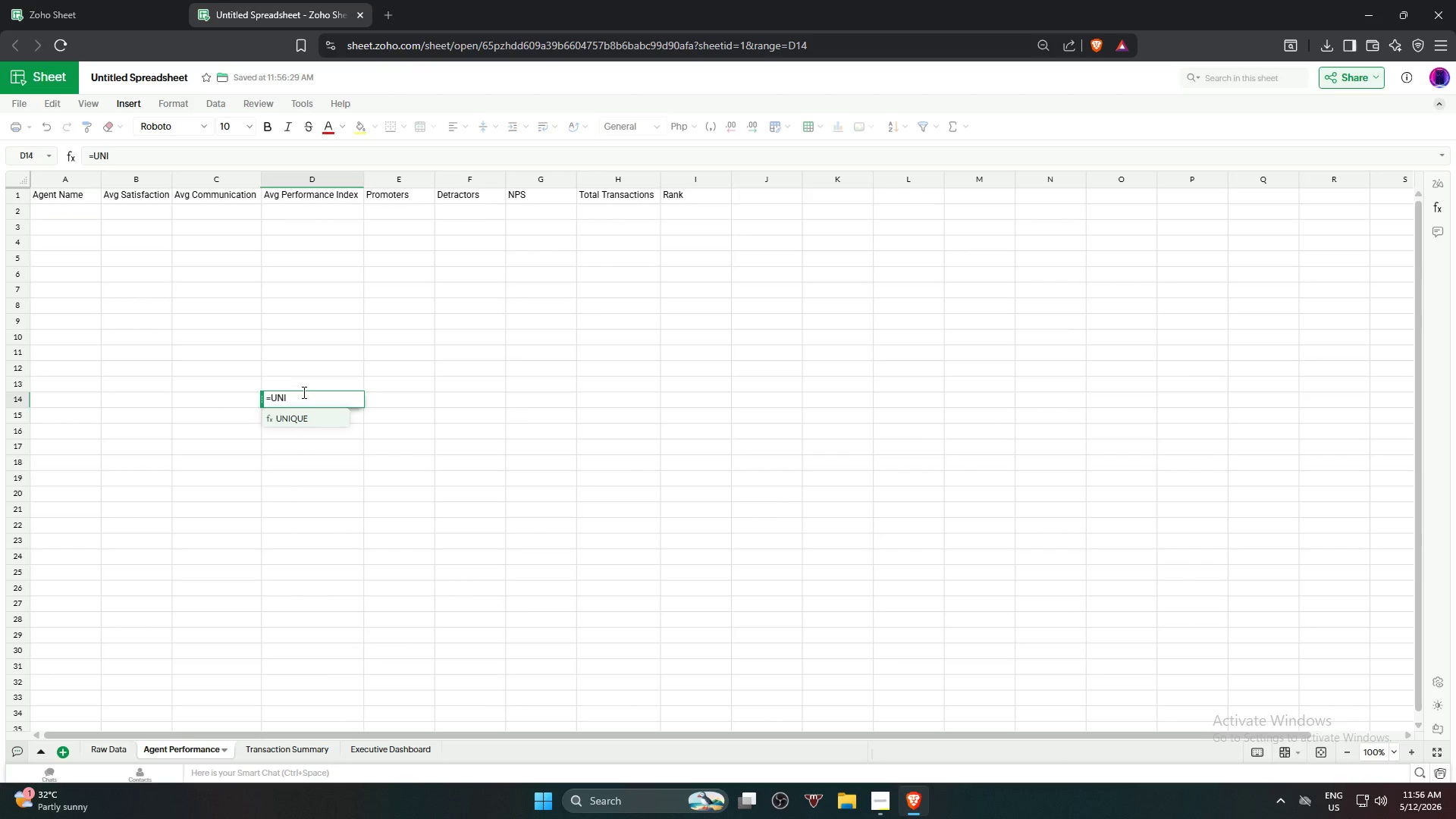 
left_click([305, 416])
 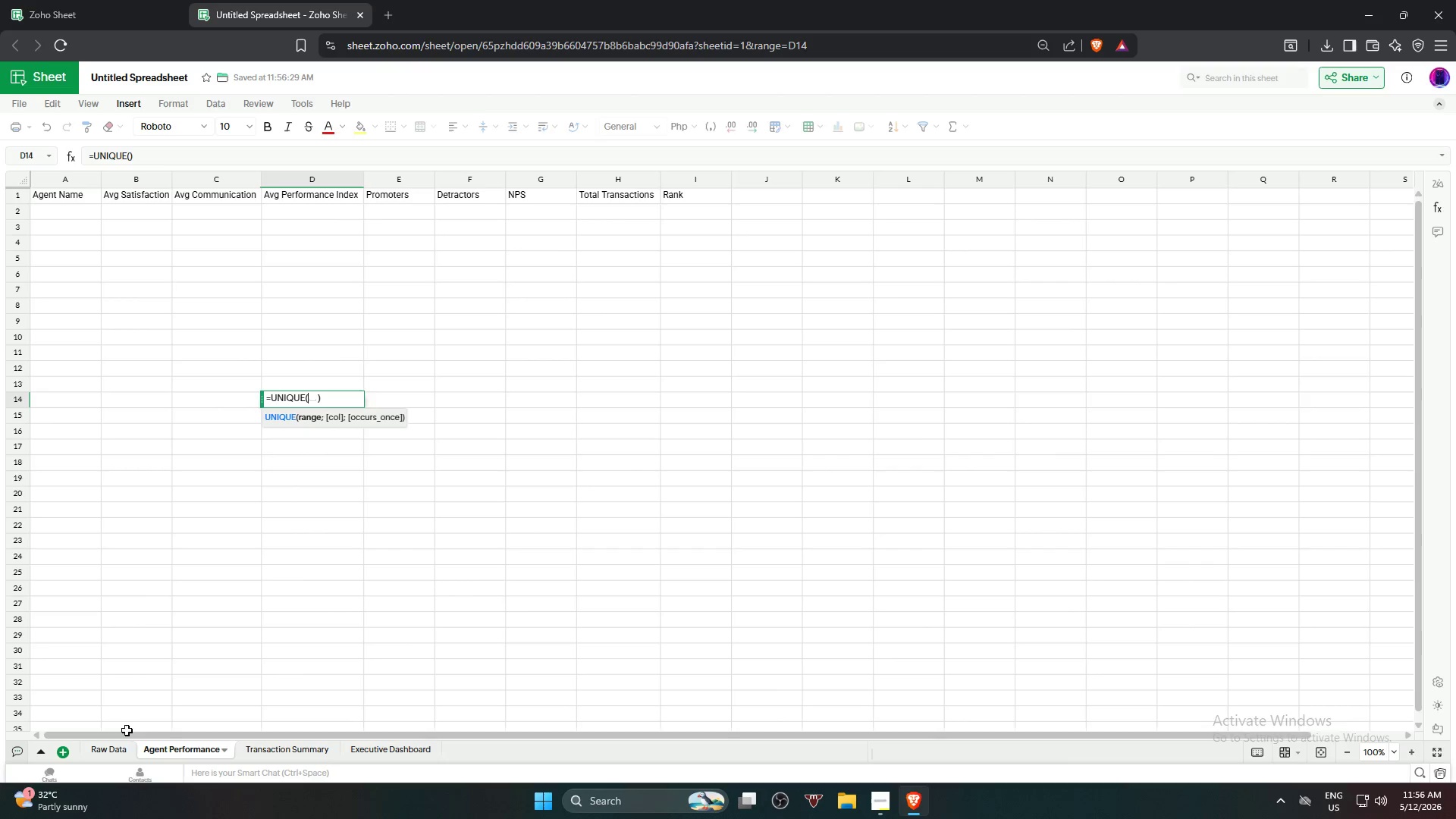 
left_click([124, 752])
 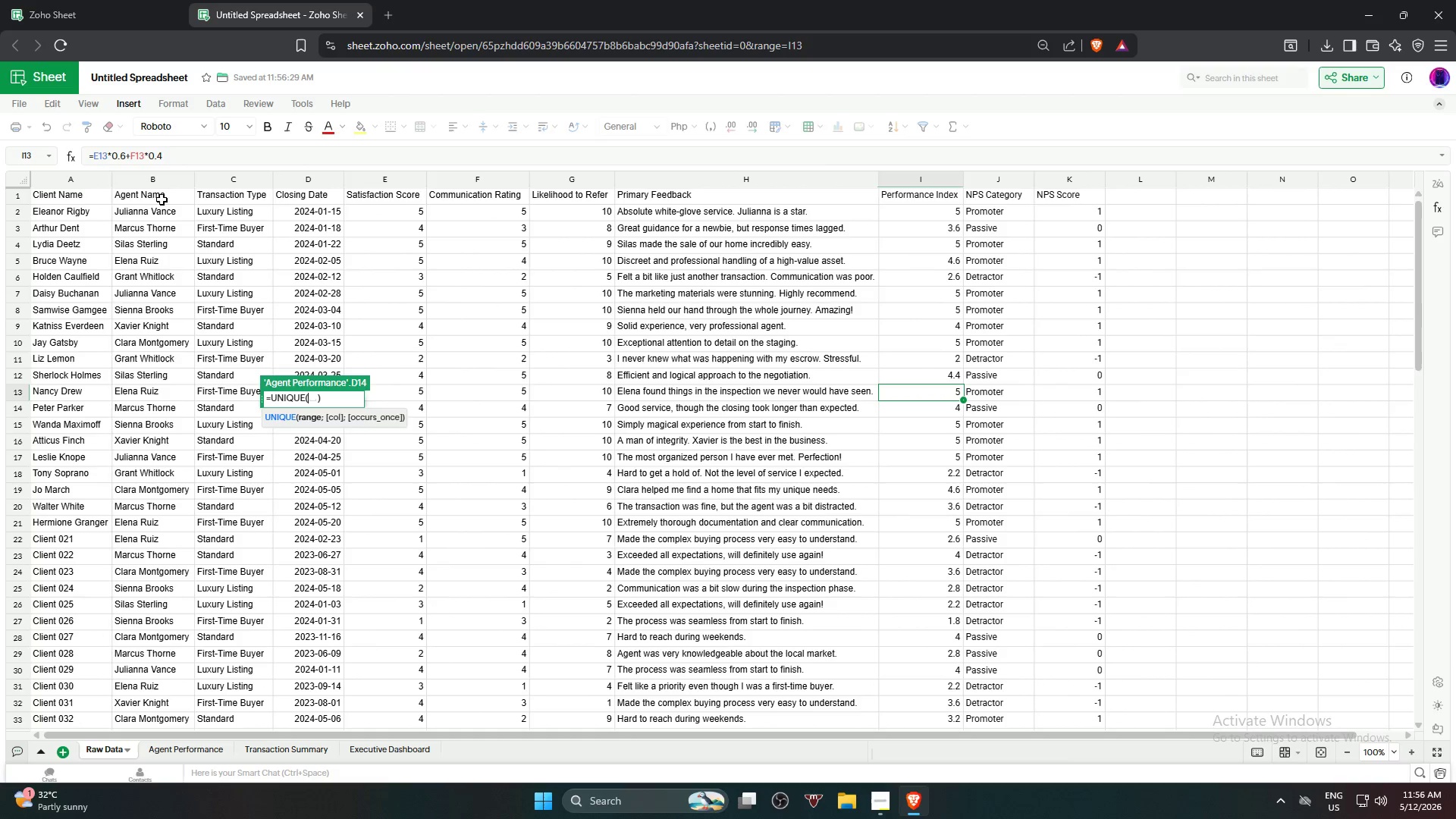 
left_click_drag(start_coordinate=[170, 213], to_coordinate=[179, 495])
 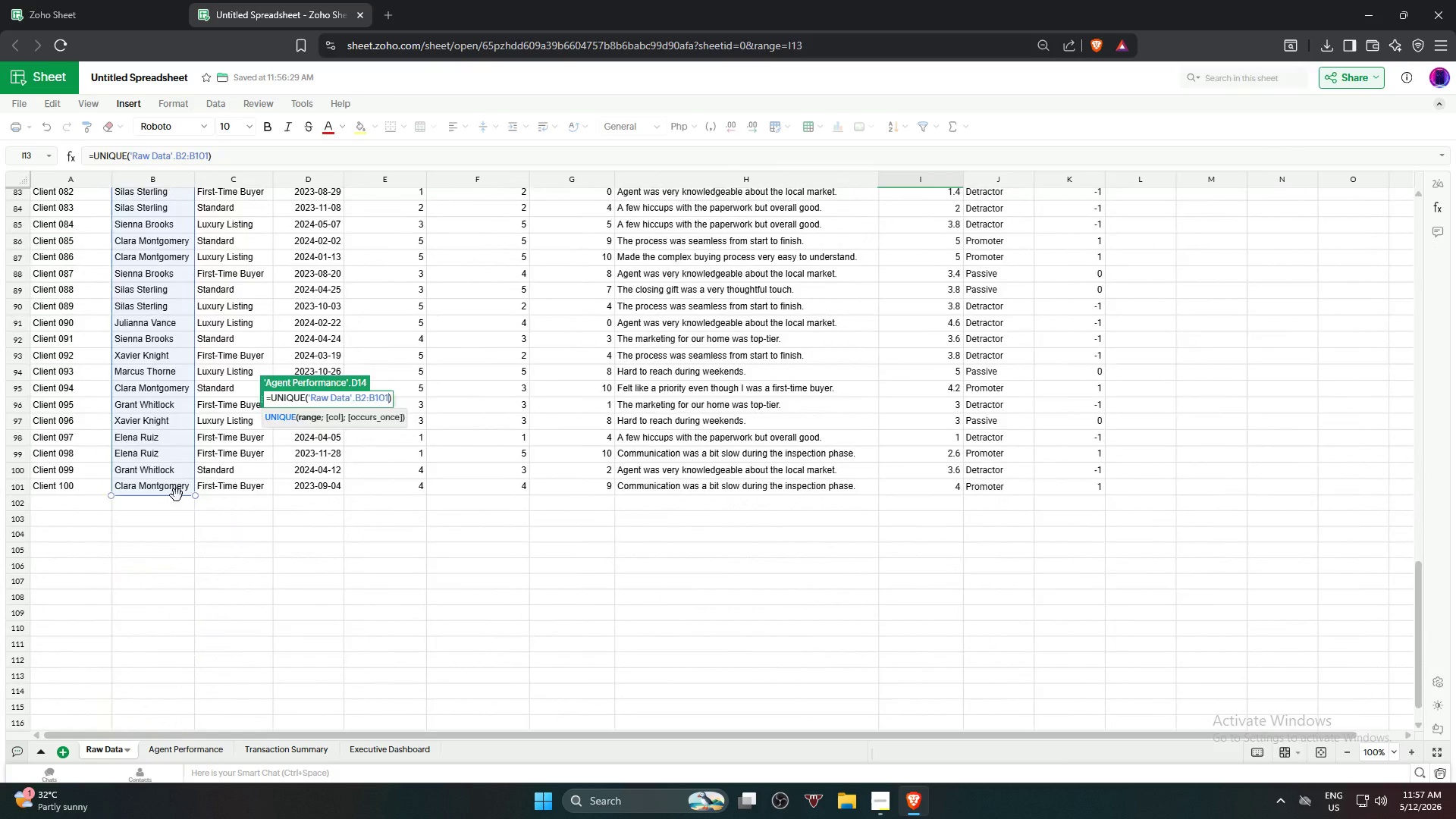 
key(NumpadEnter)
 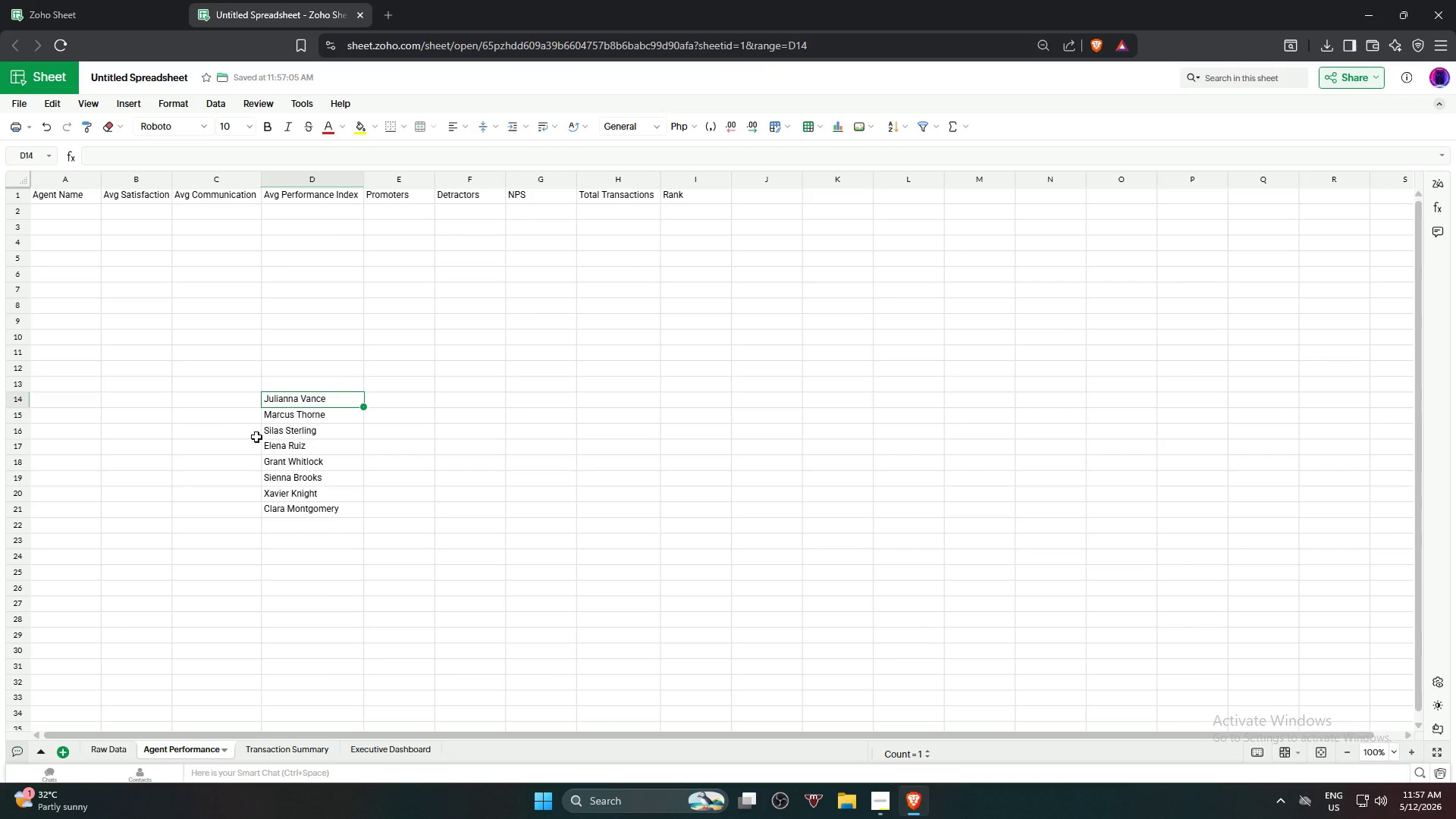 
left_click([425, 494])
 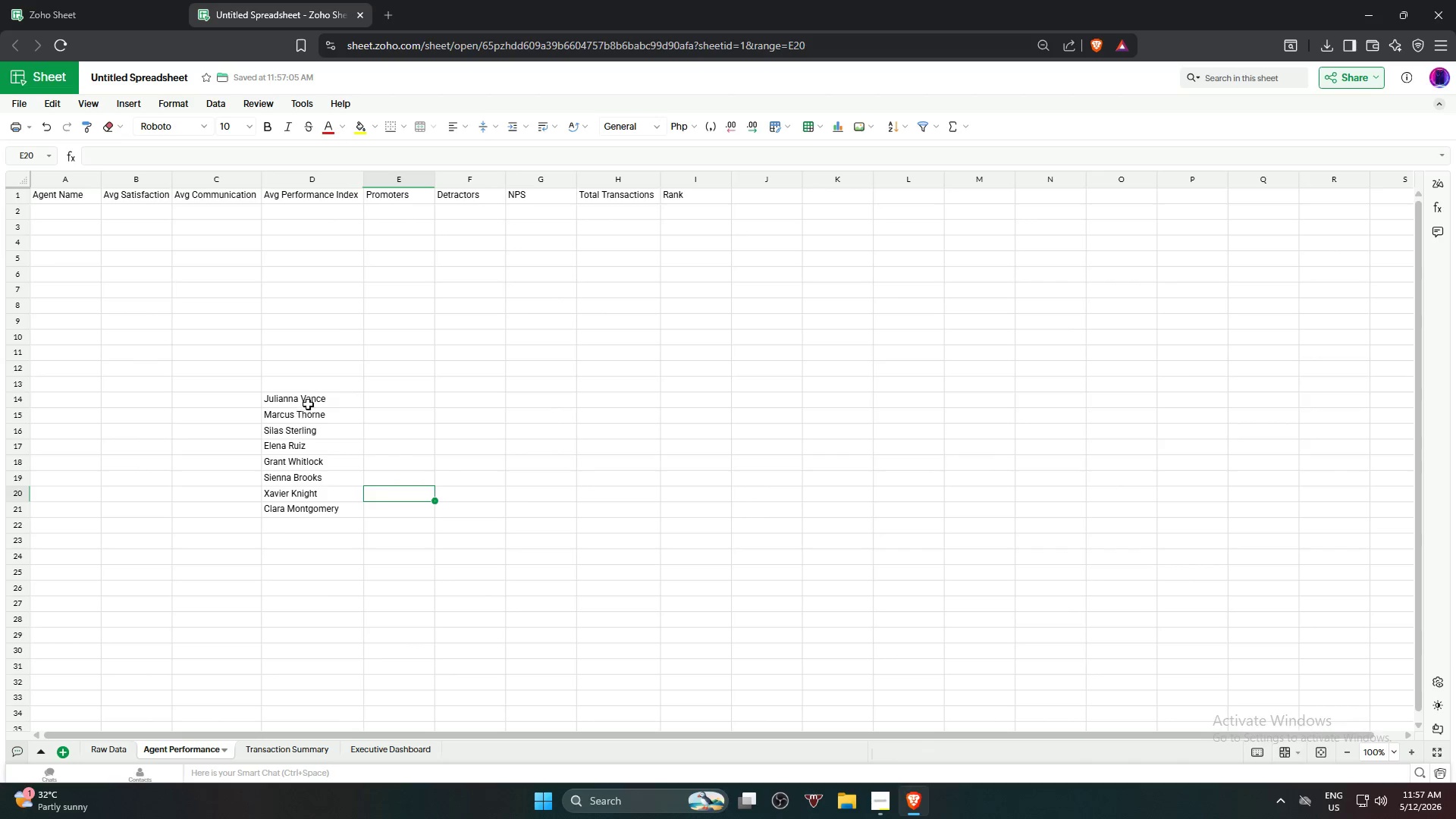 
left_click([310, 402])
 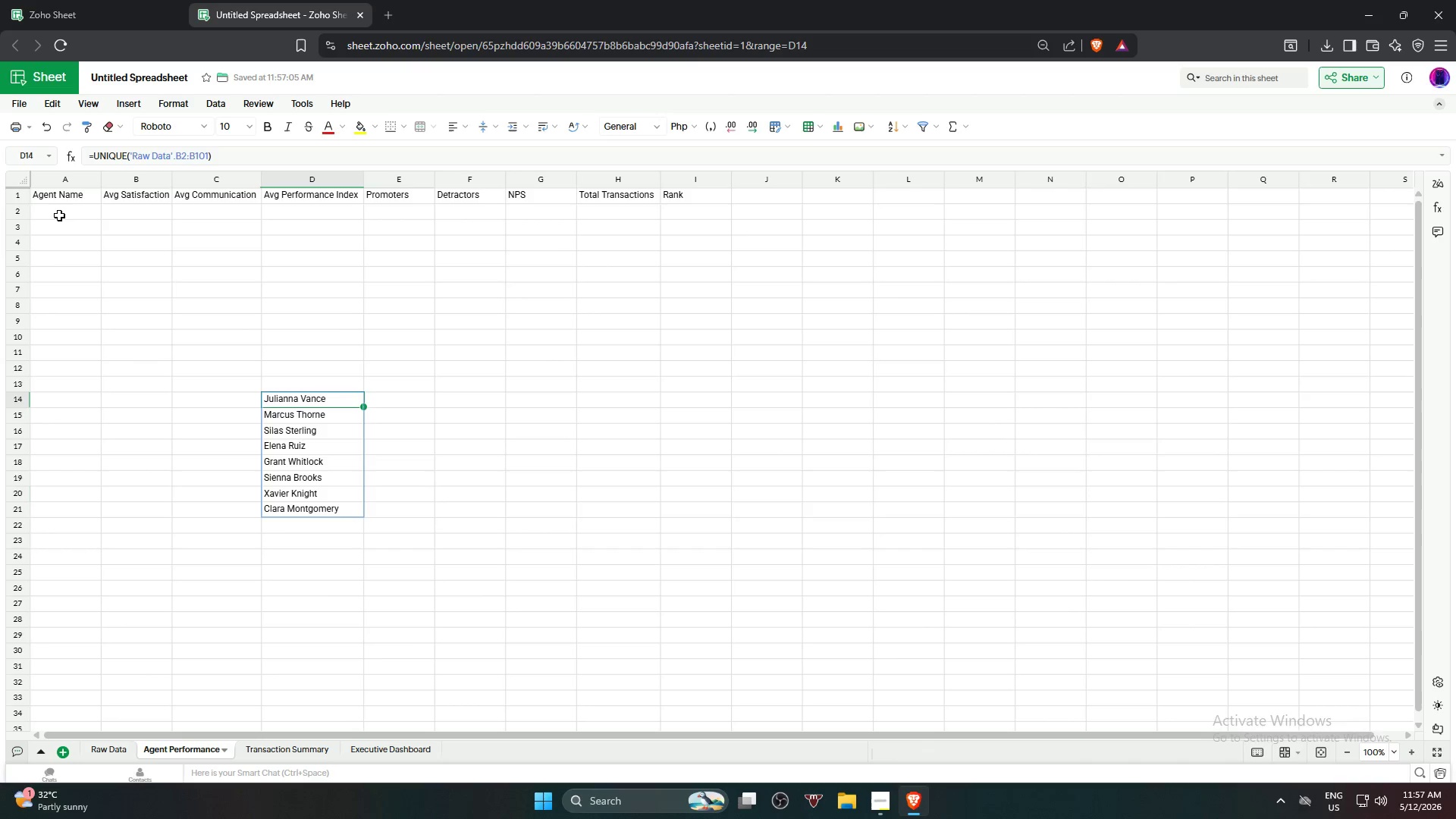 
left_click([62, 211])
 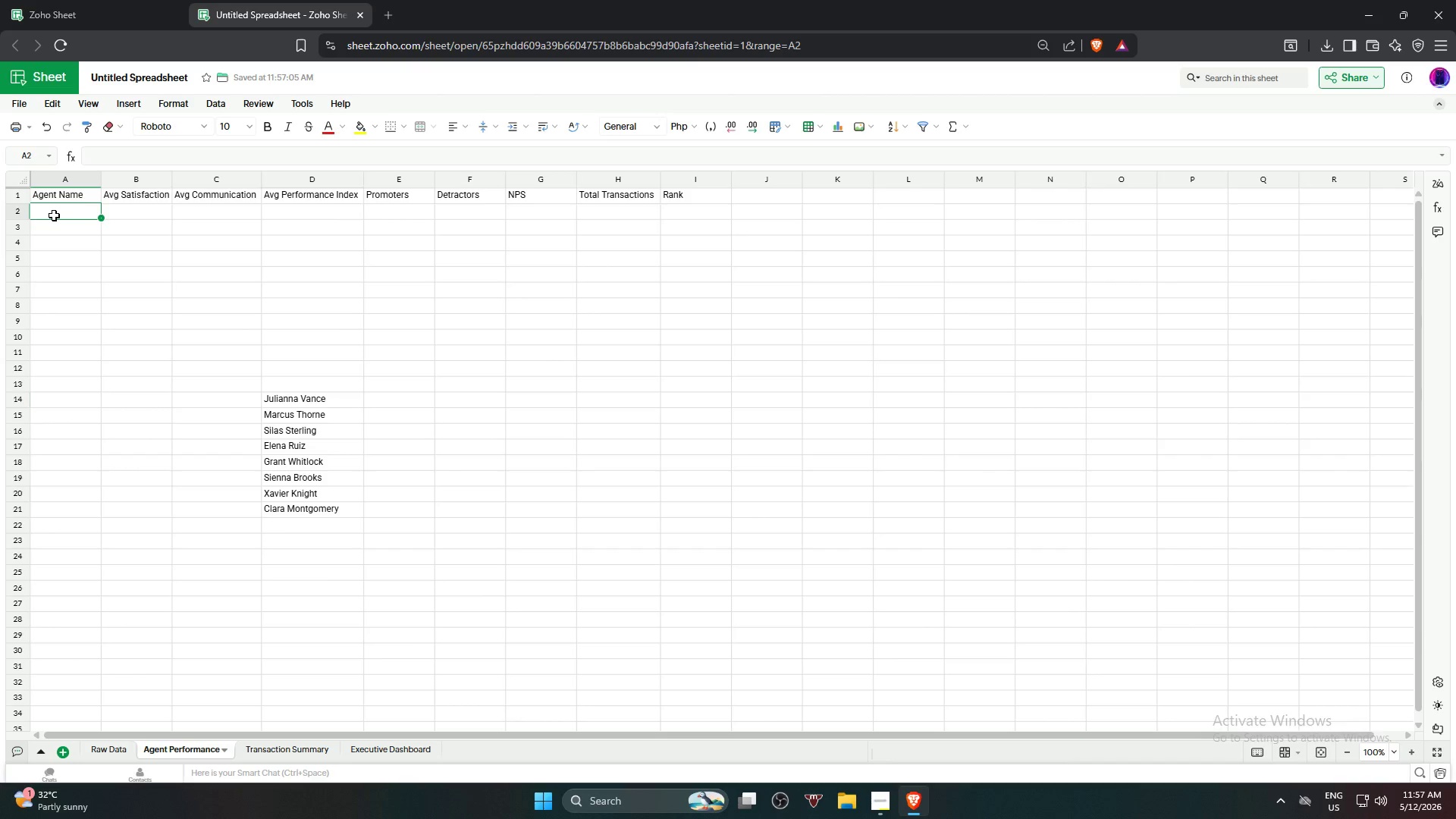 
type(Juliana)
key(Backspace)
type(na Vance)
 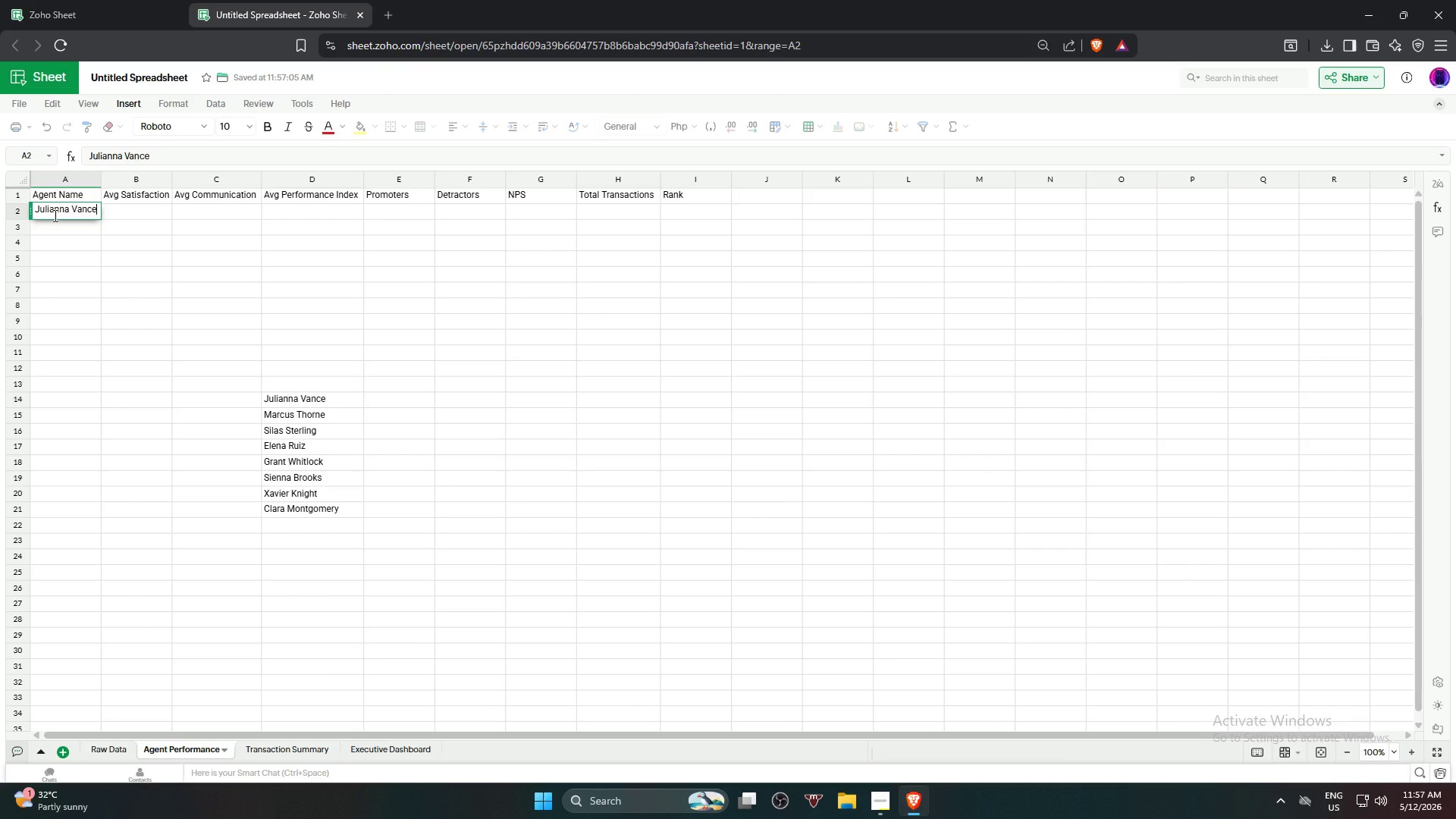 
key(Enter)
 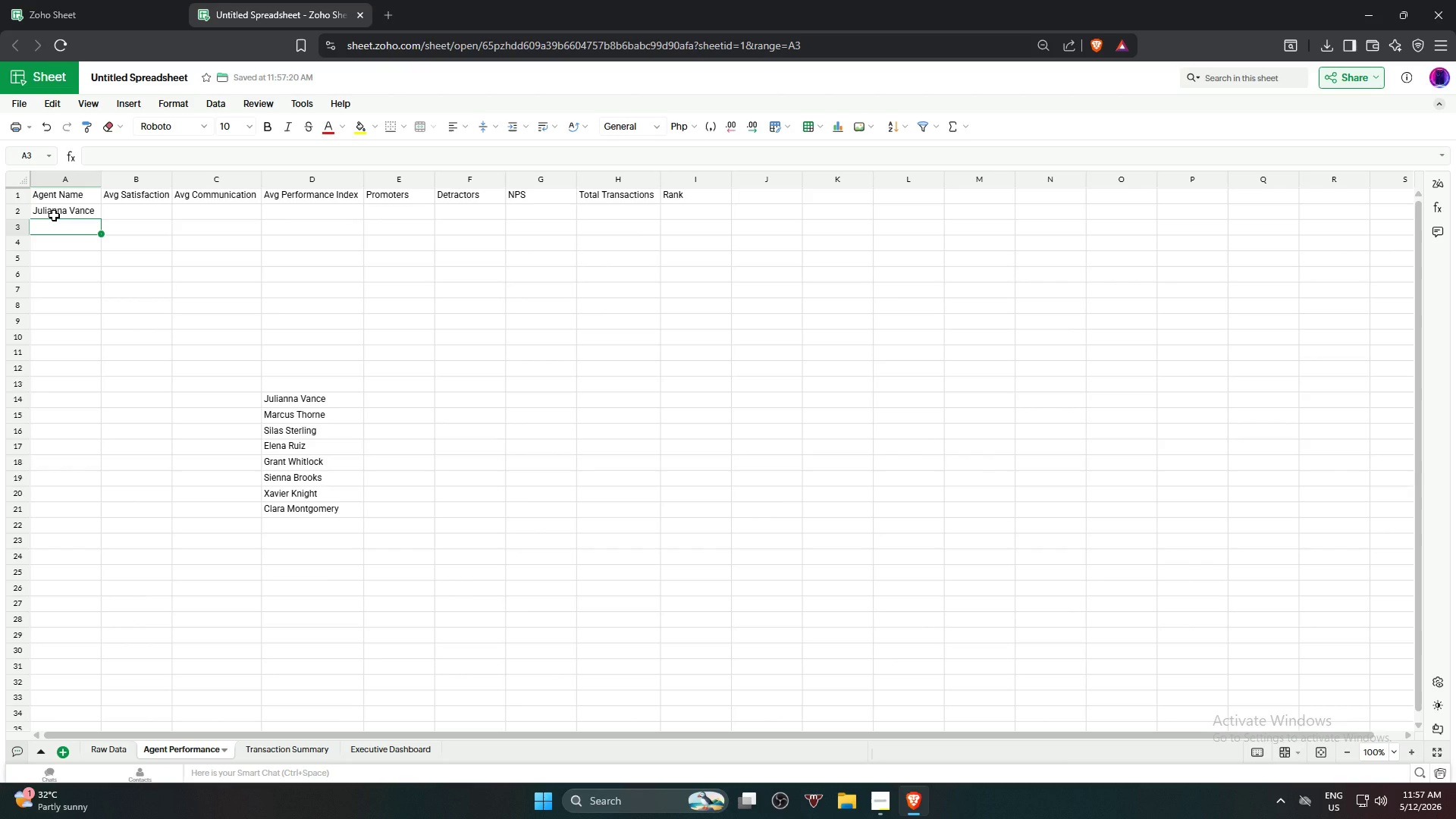 
wait(12.52)
 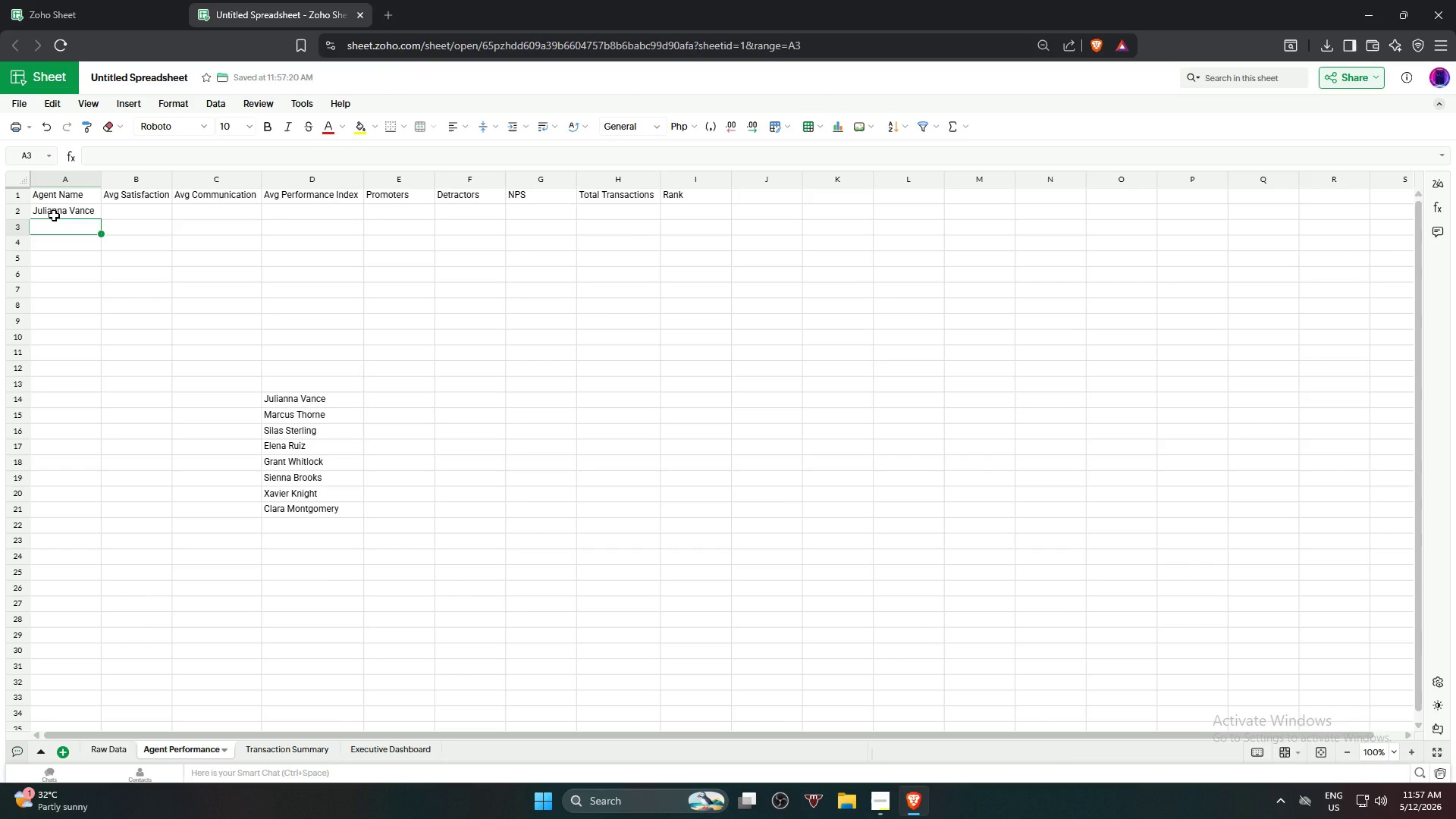 
type(Marcus Thorne)
 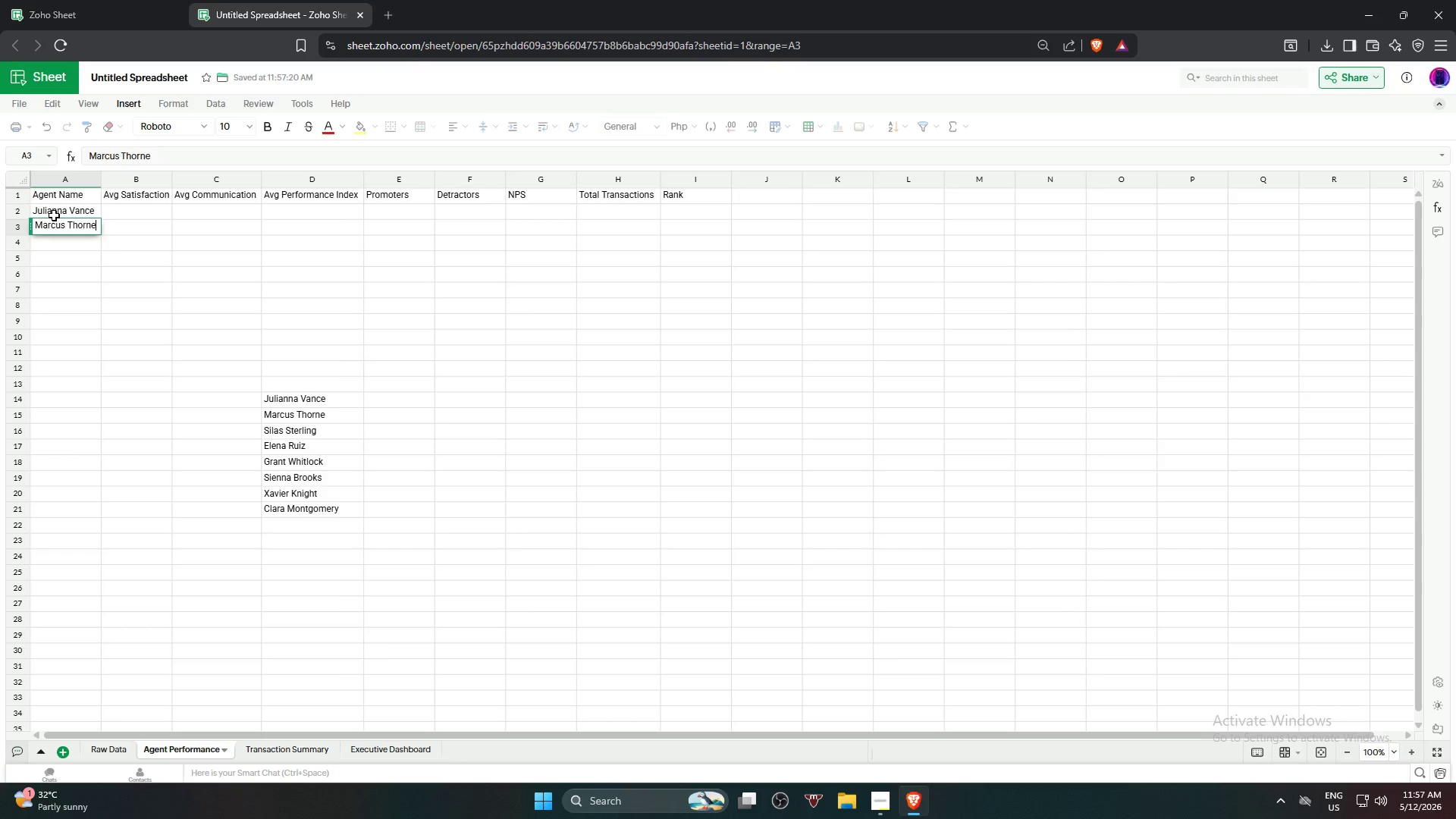 
key(Enter)
 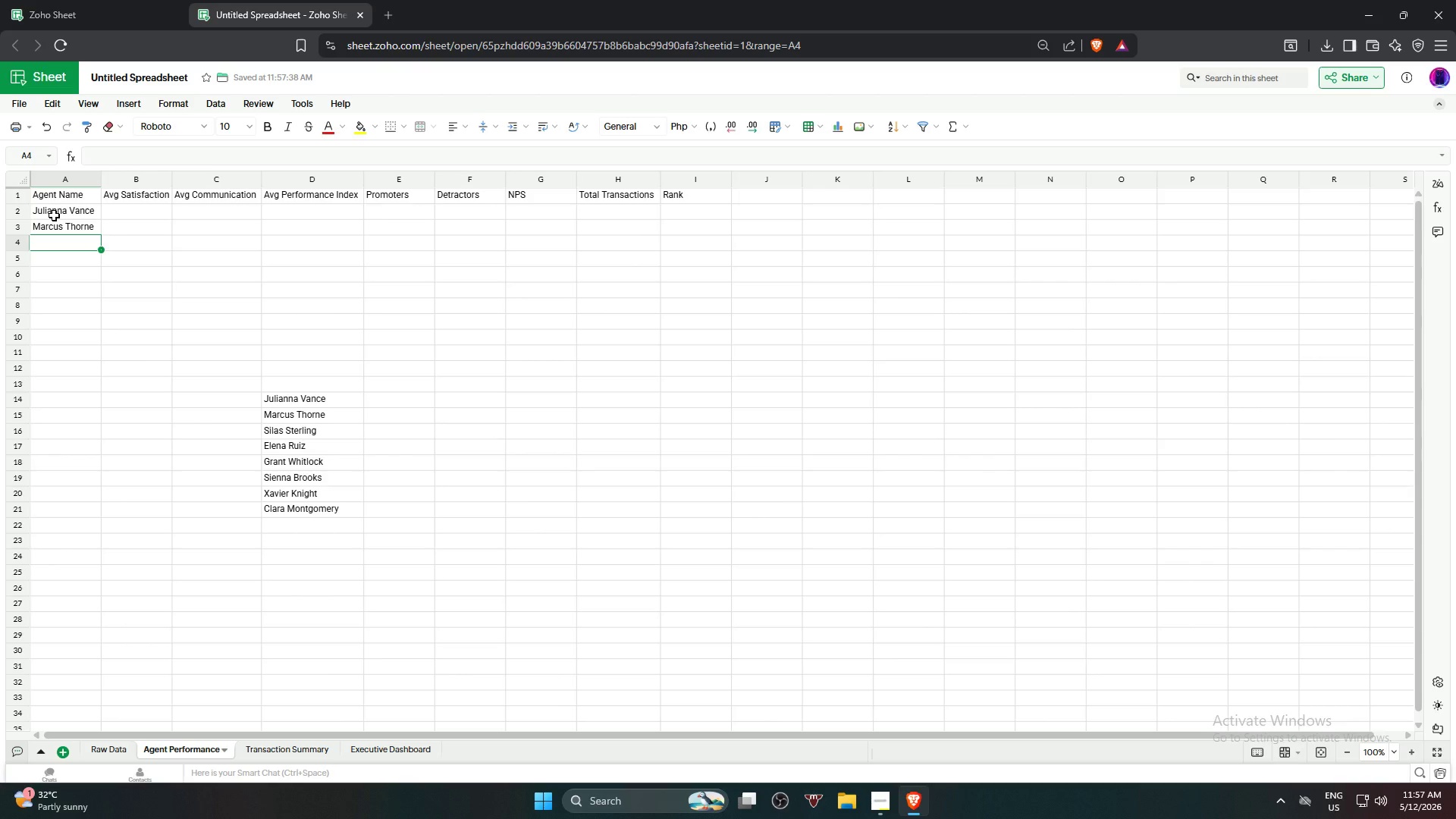 
type(Silas Sterling)
 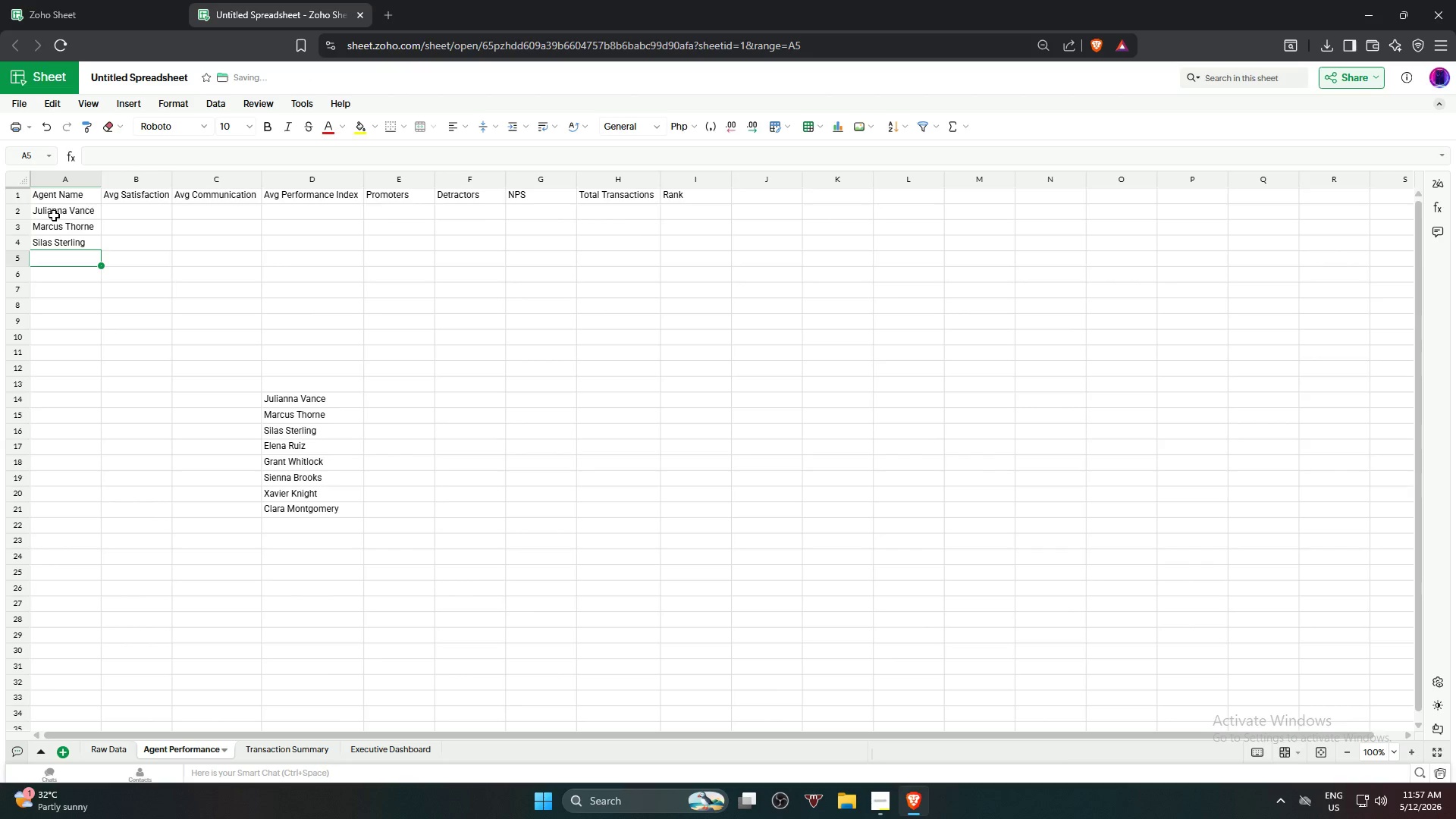 
 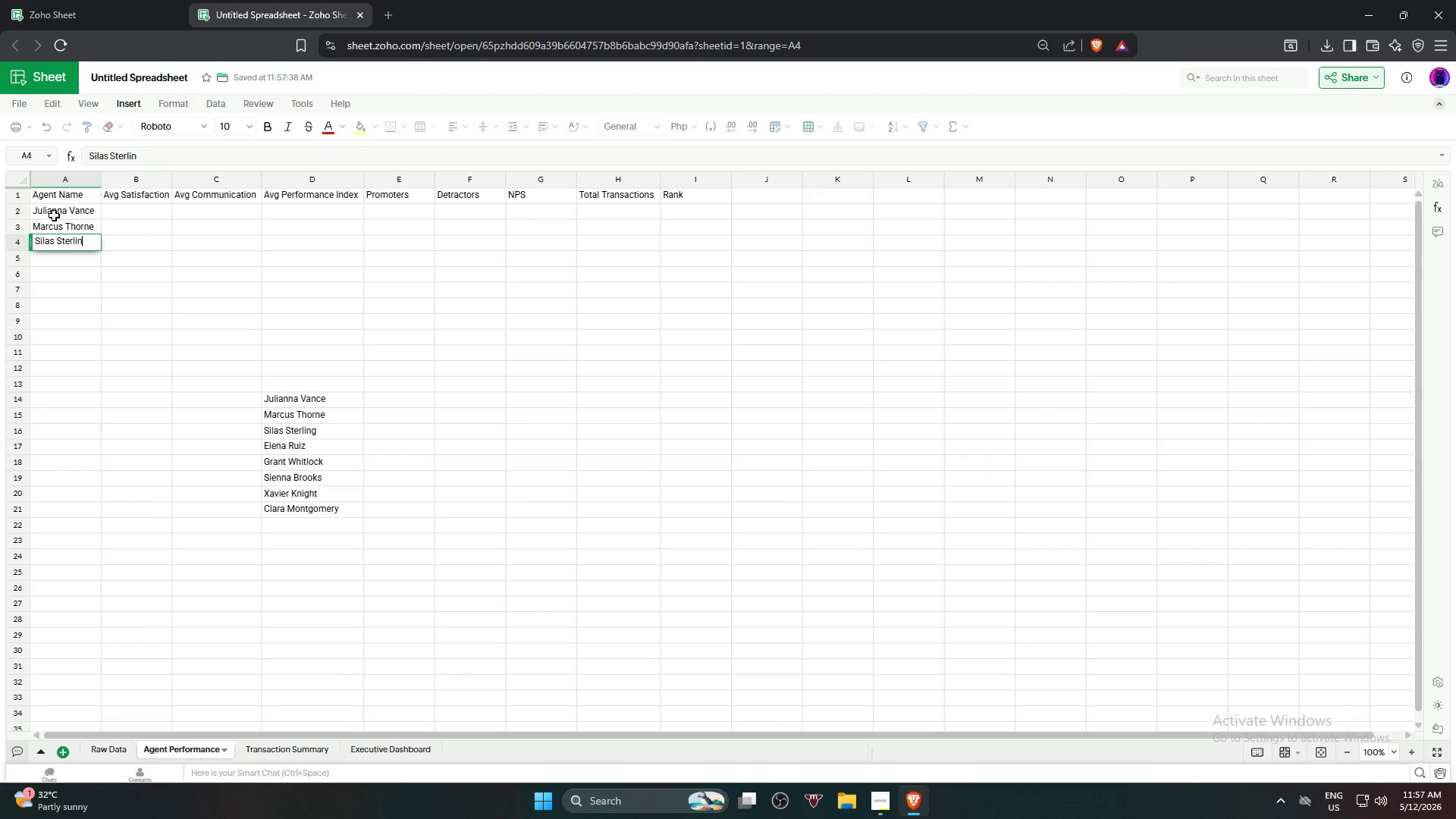 
key(Enter)
 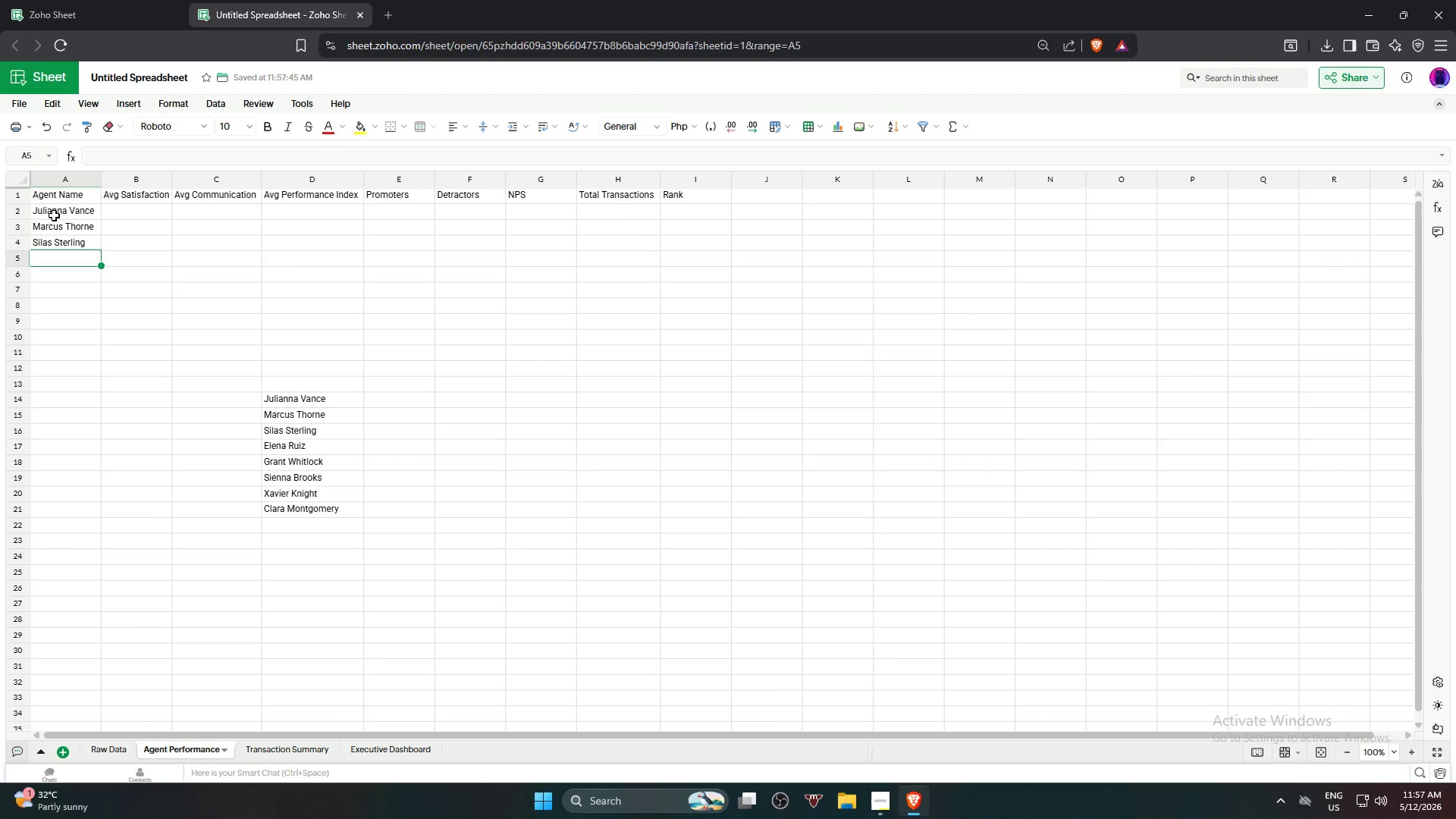 
type(Elena )
 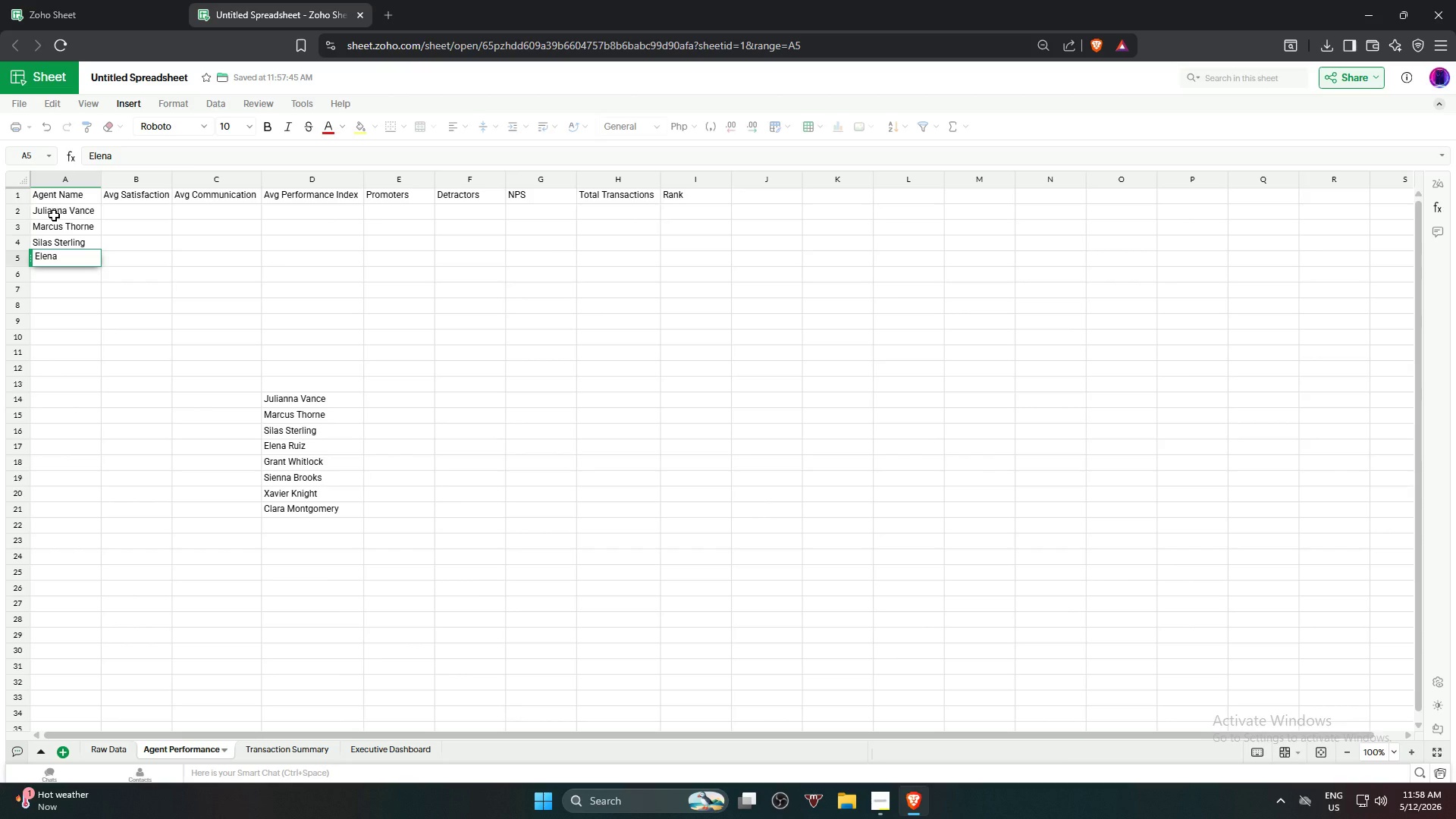 
wait(18.55)
 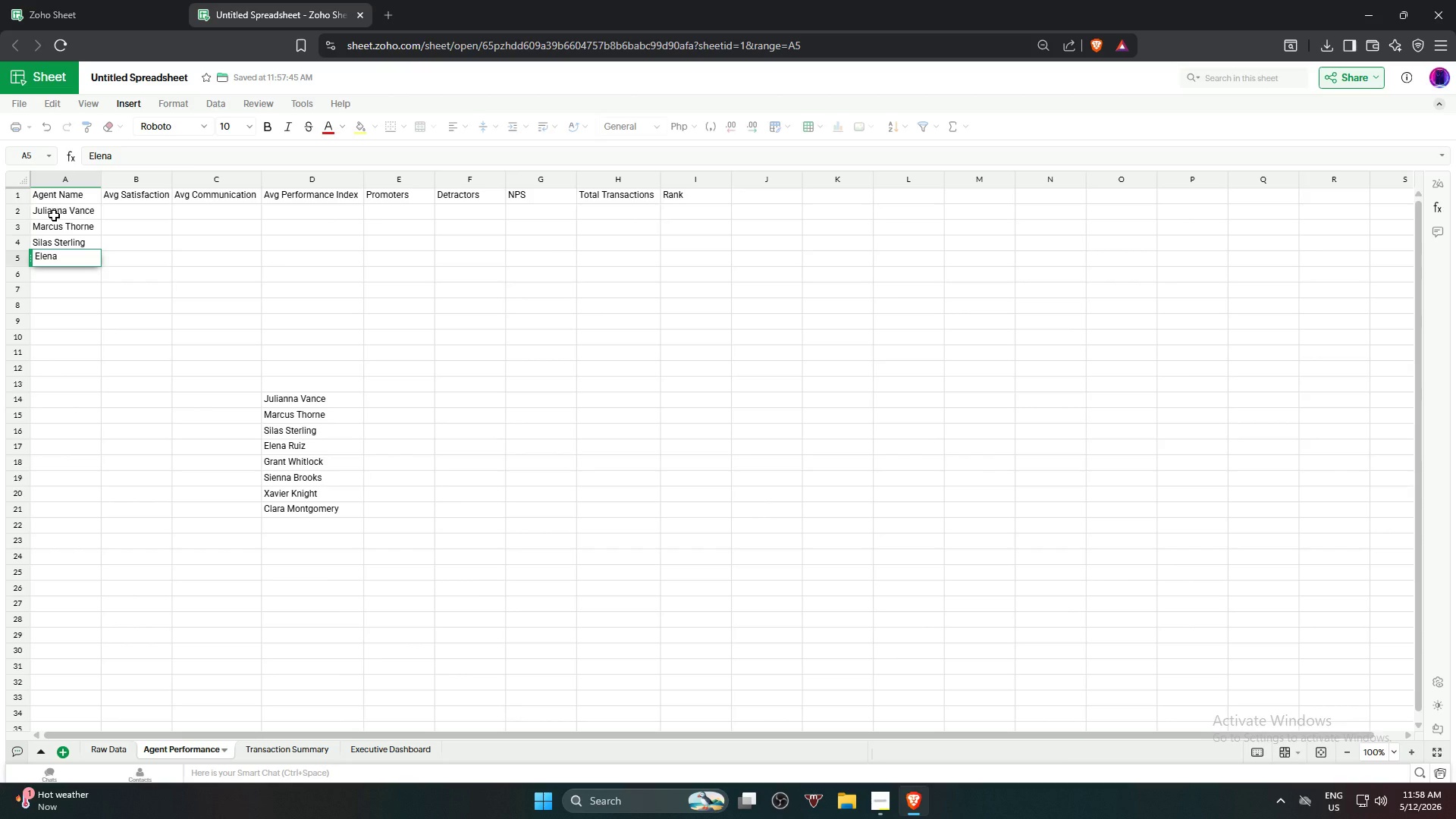 
type(Ruiz)
 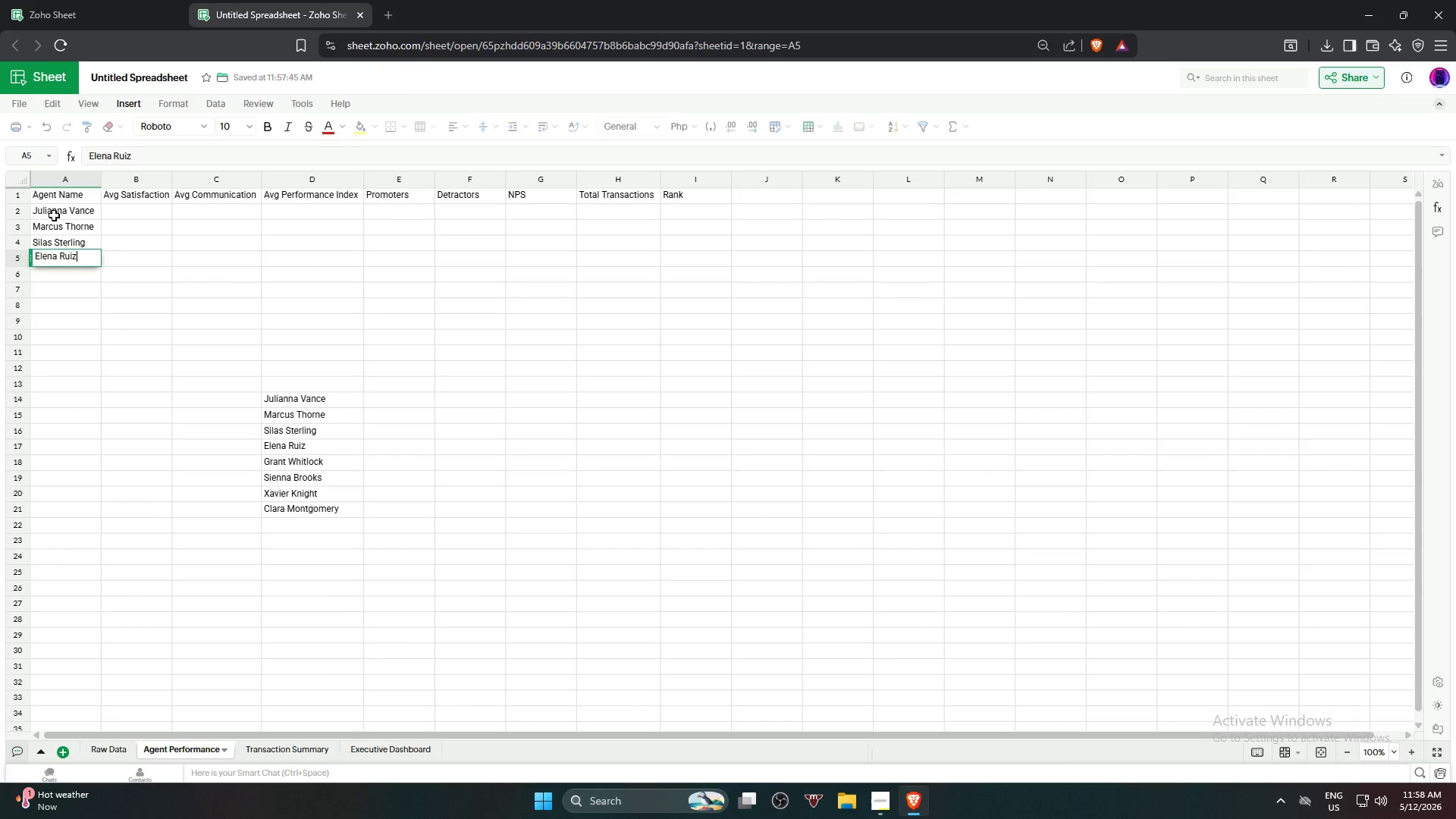 
key(Enter)
 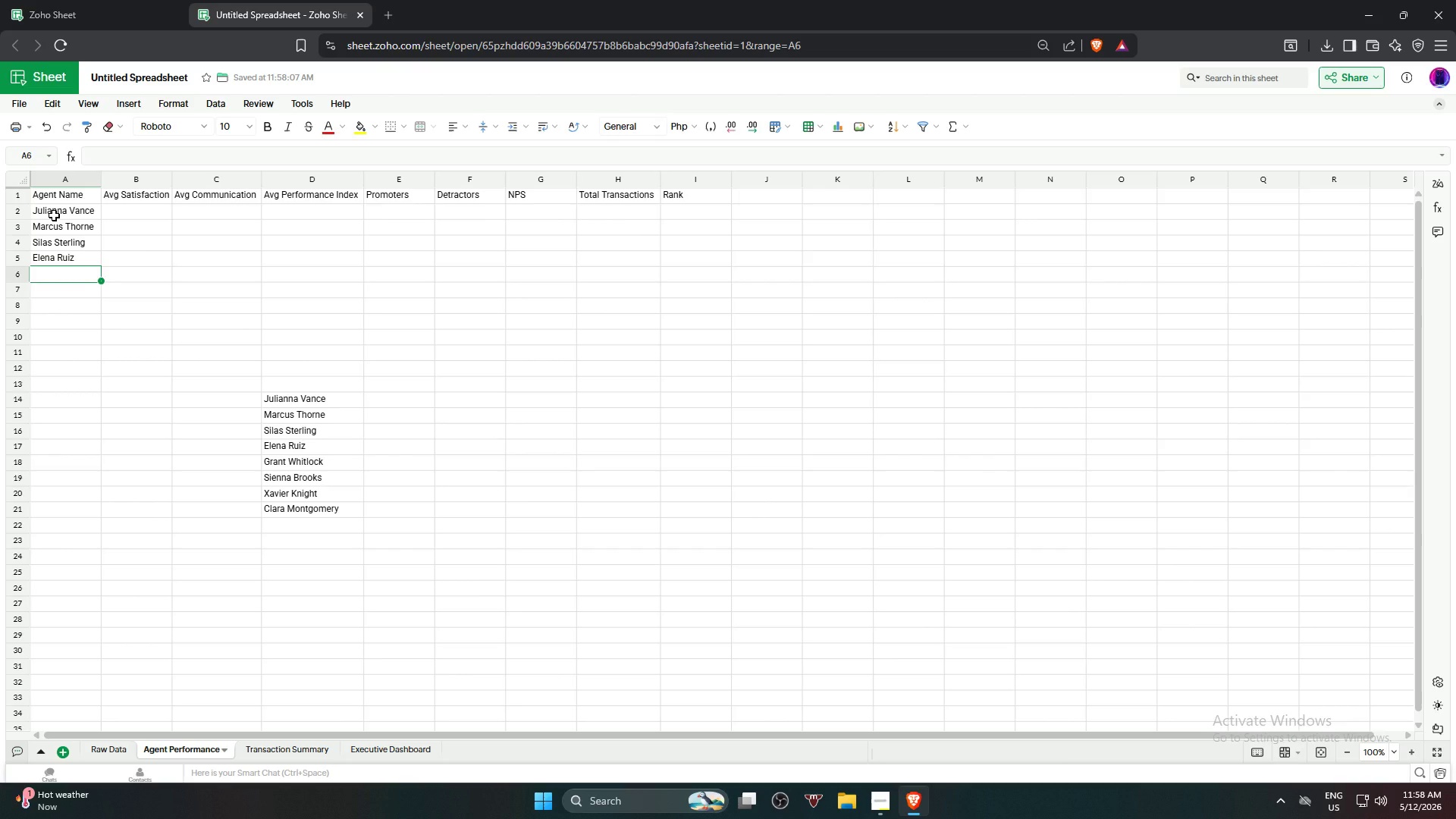 
type(Grant Whitlock)
 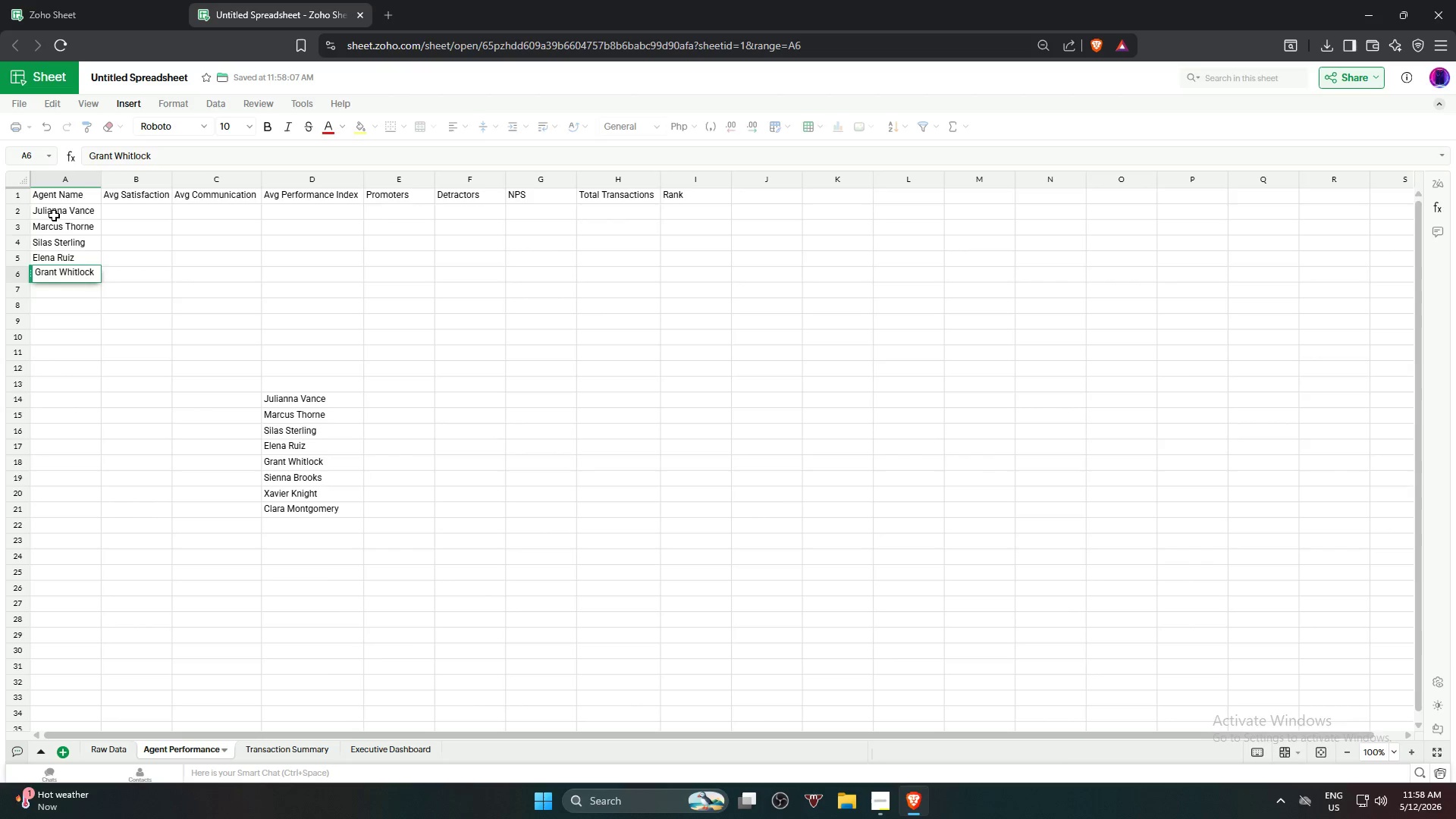 
key(Enter)
 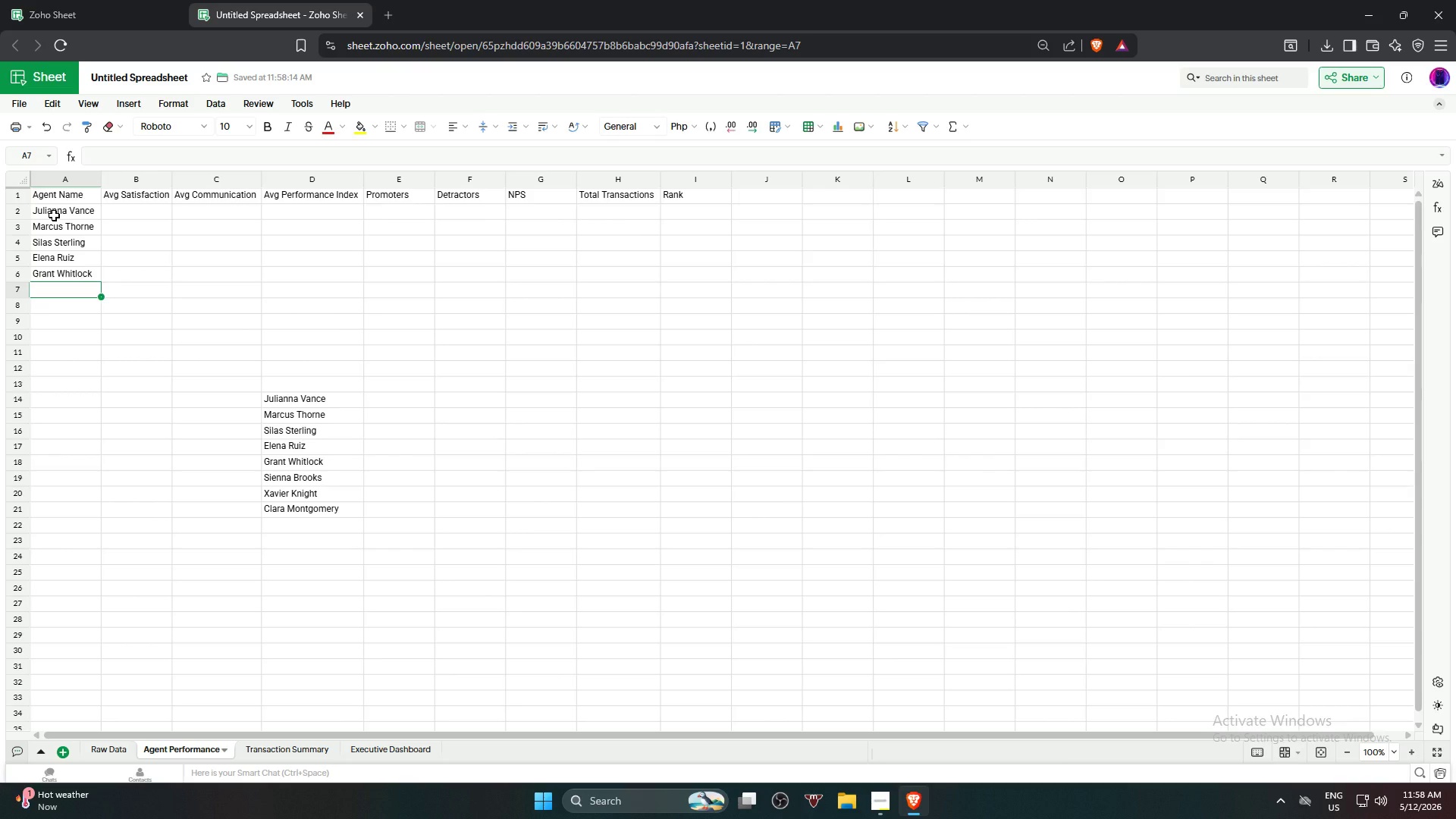 
type(Xavier )
key(Backspace)
key(Backspace)
key(Backspace)
key(Backspace)
key(Backspace)
key(Backspace)
key(Backspace)
type(Sienna Brooks)
 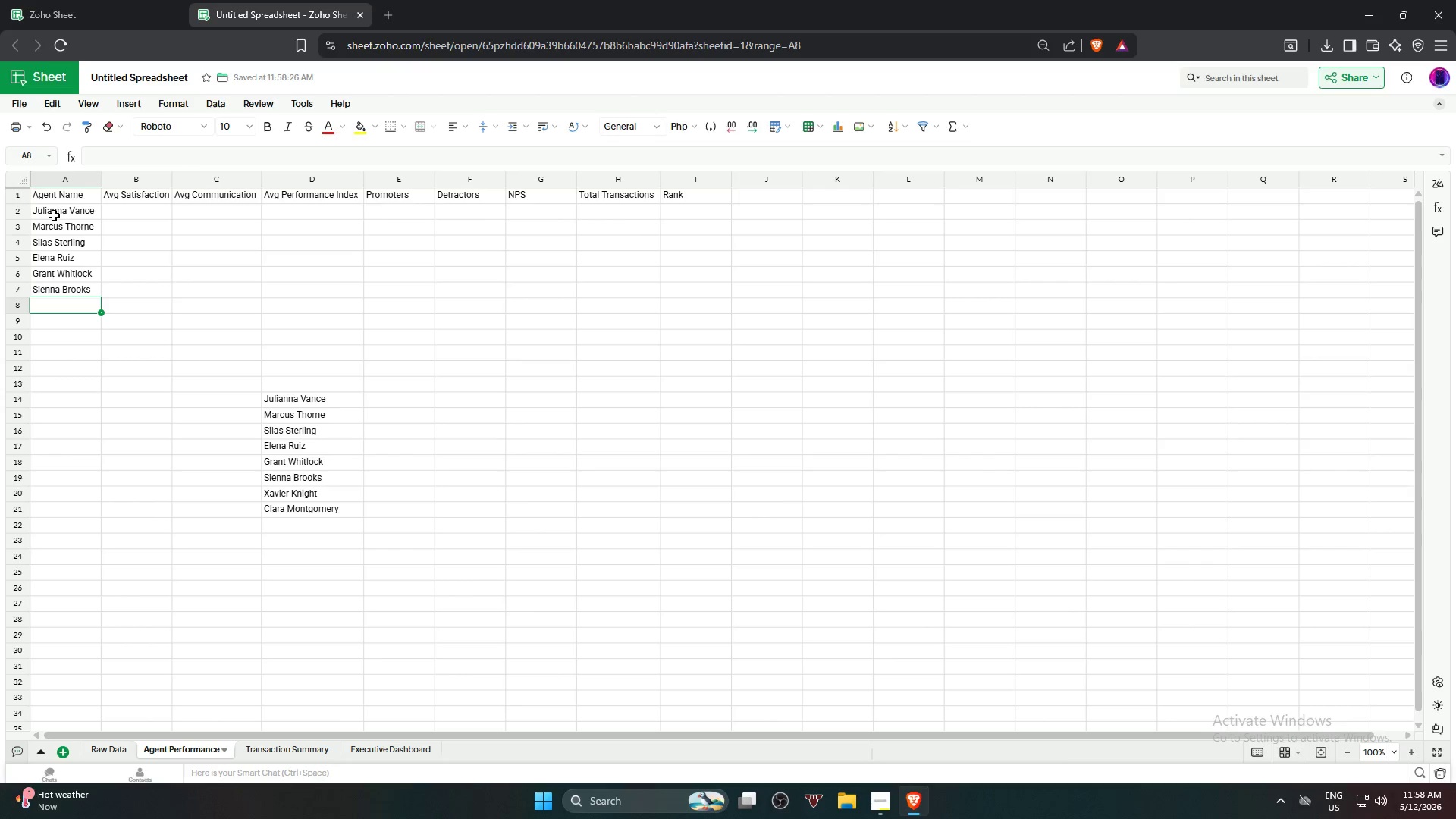 
 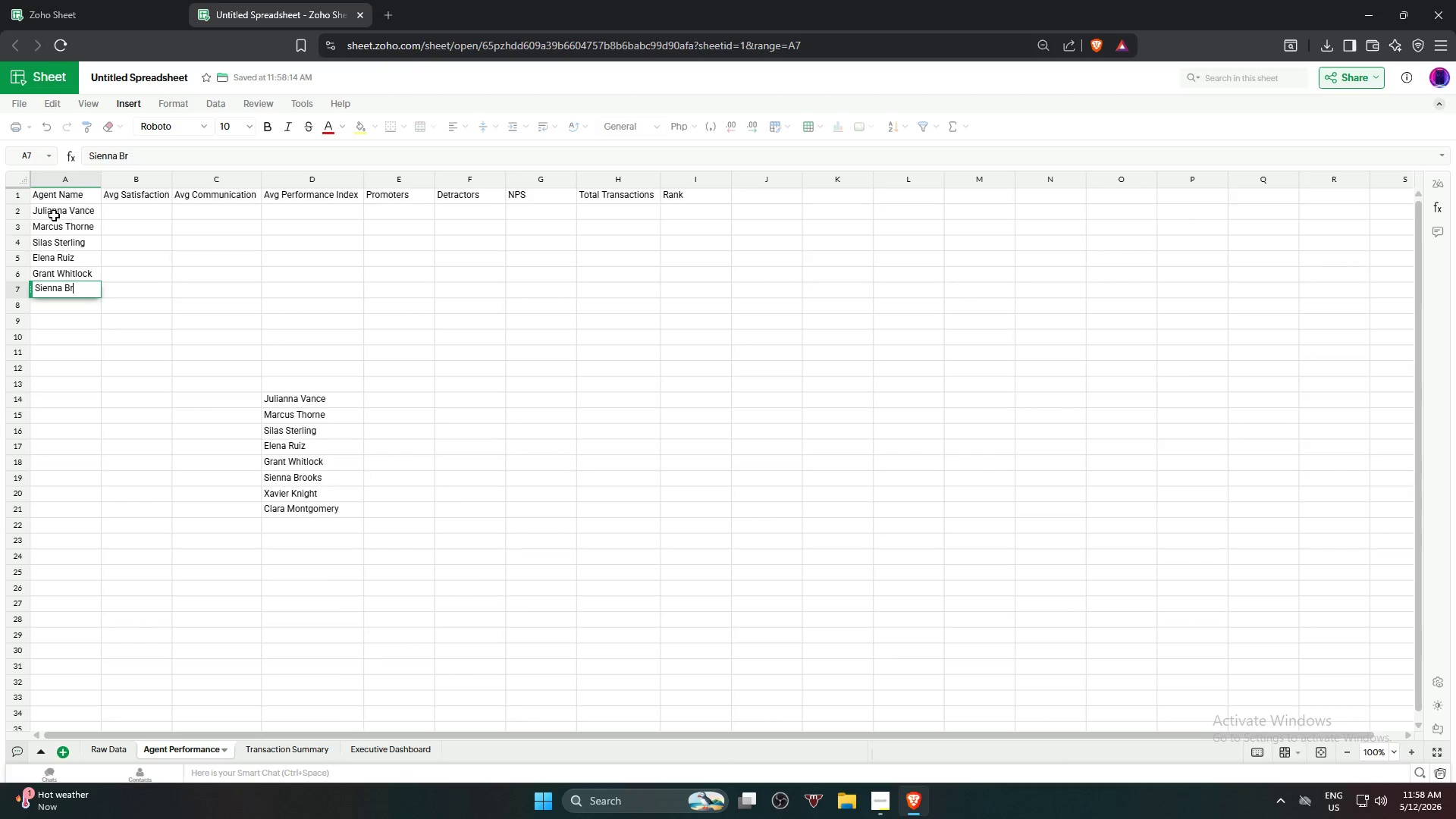 
key(Enter)
 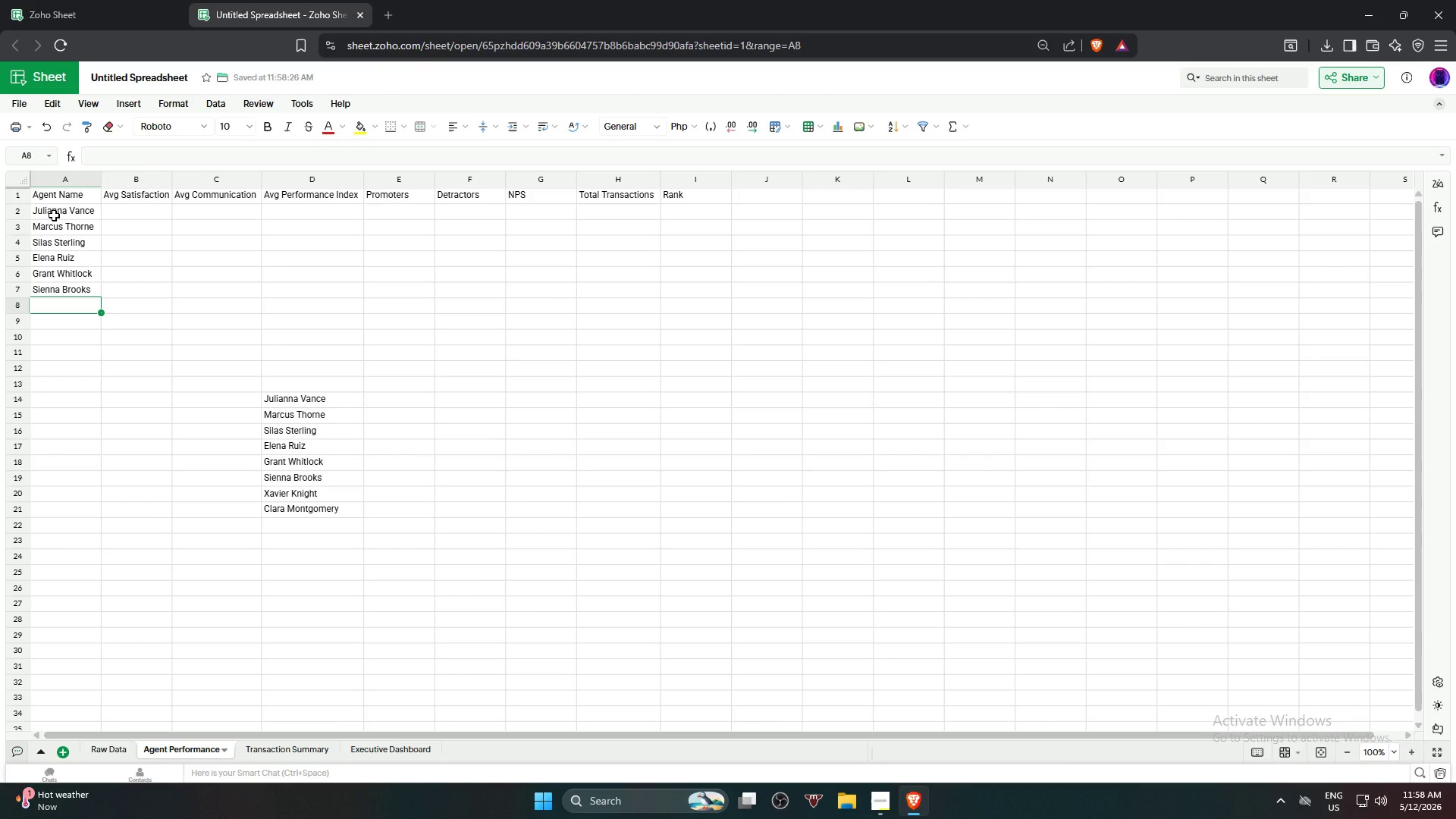 
type(Xavier Knight)
 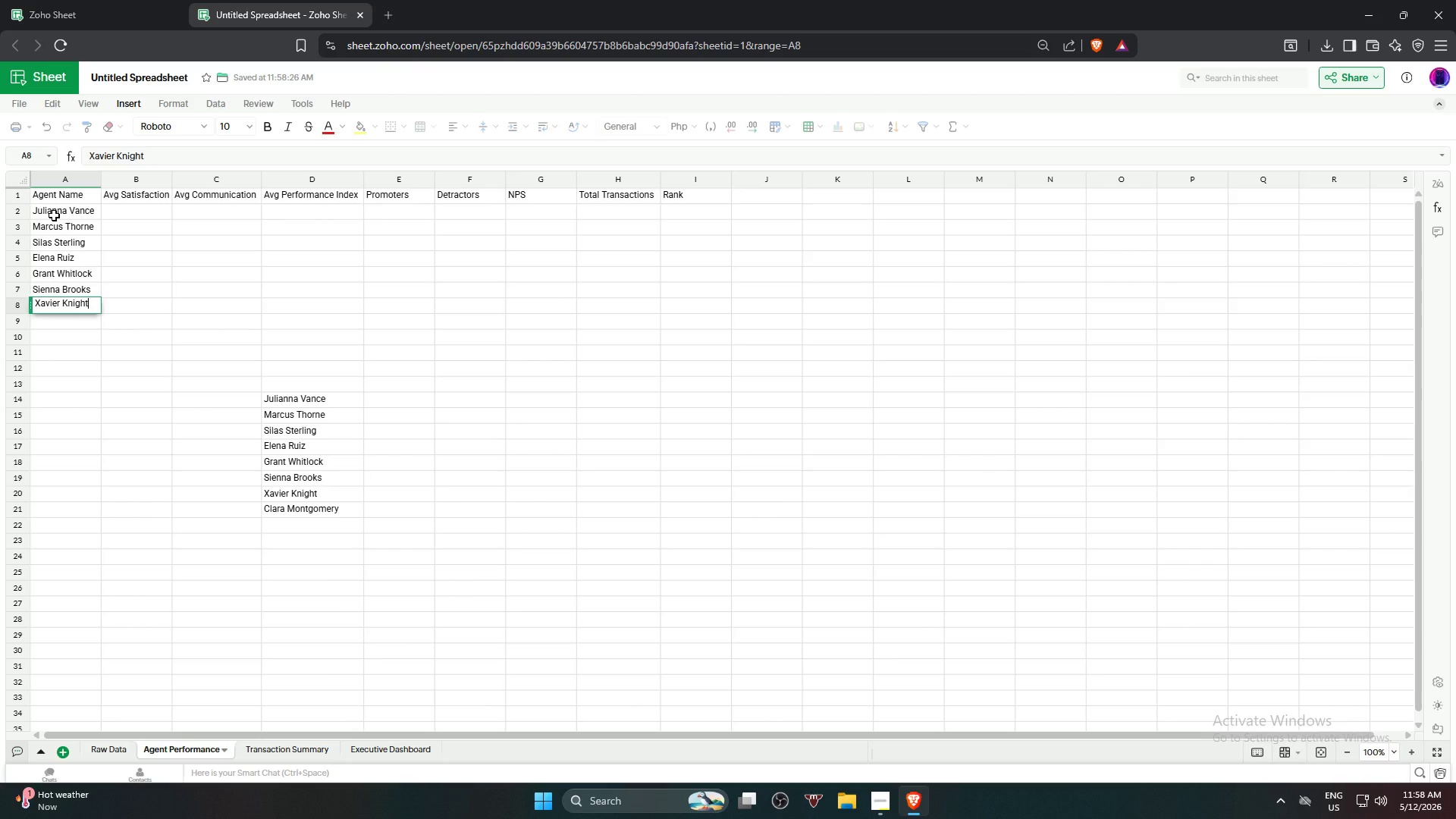 
key(Enter)
 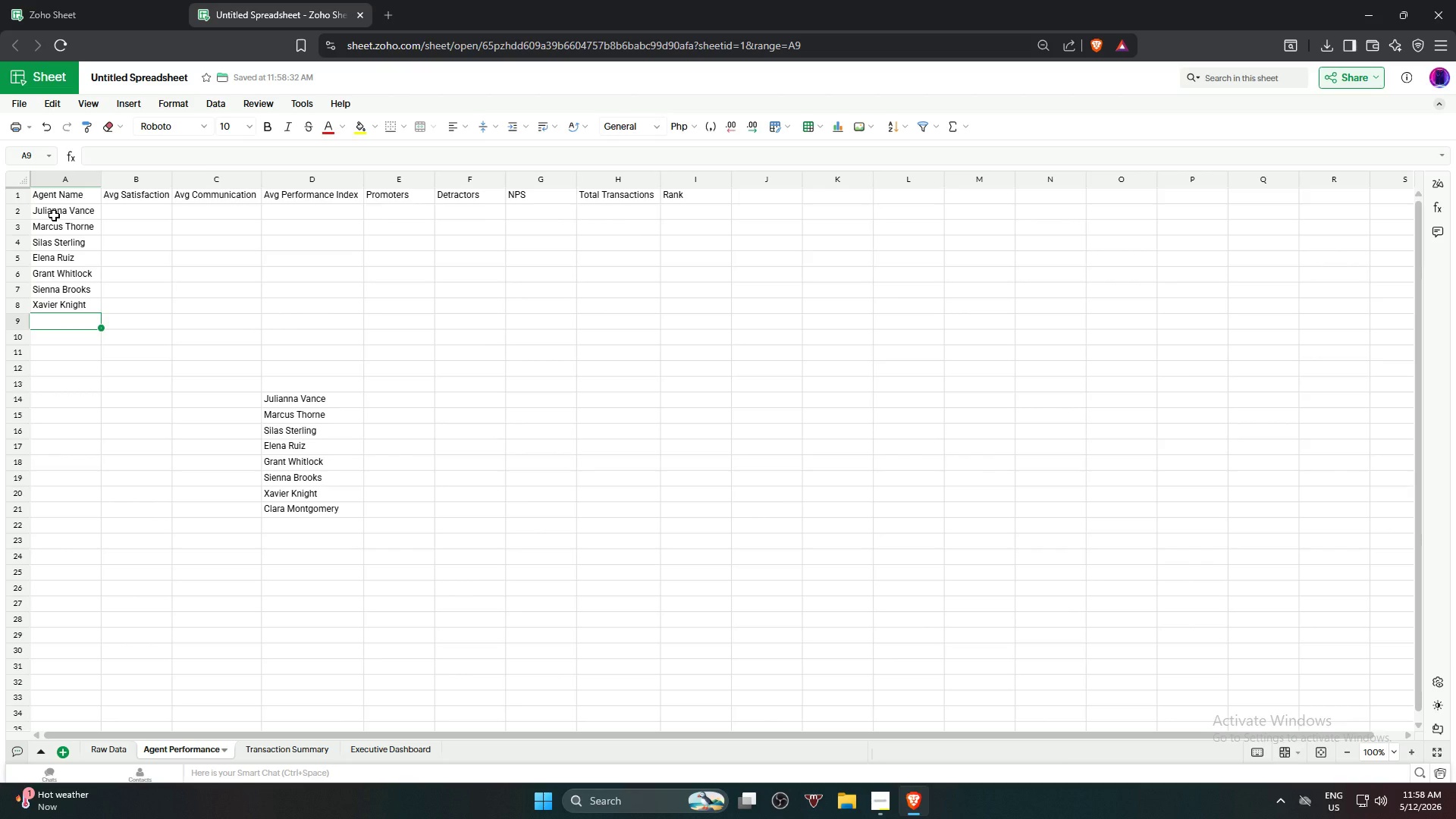 
type(Clara Montgomery)
 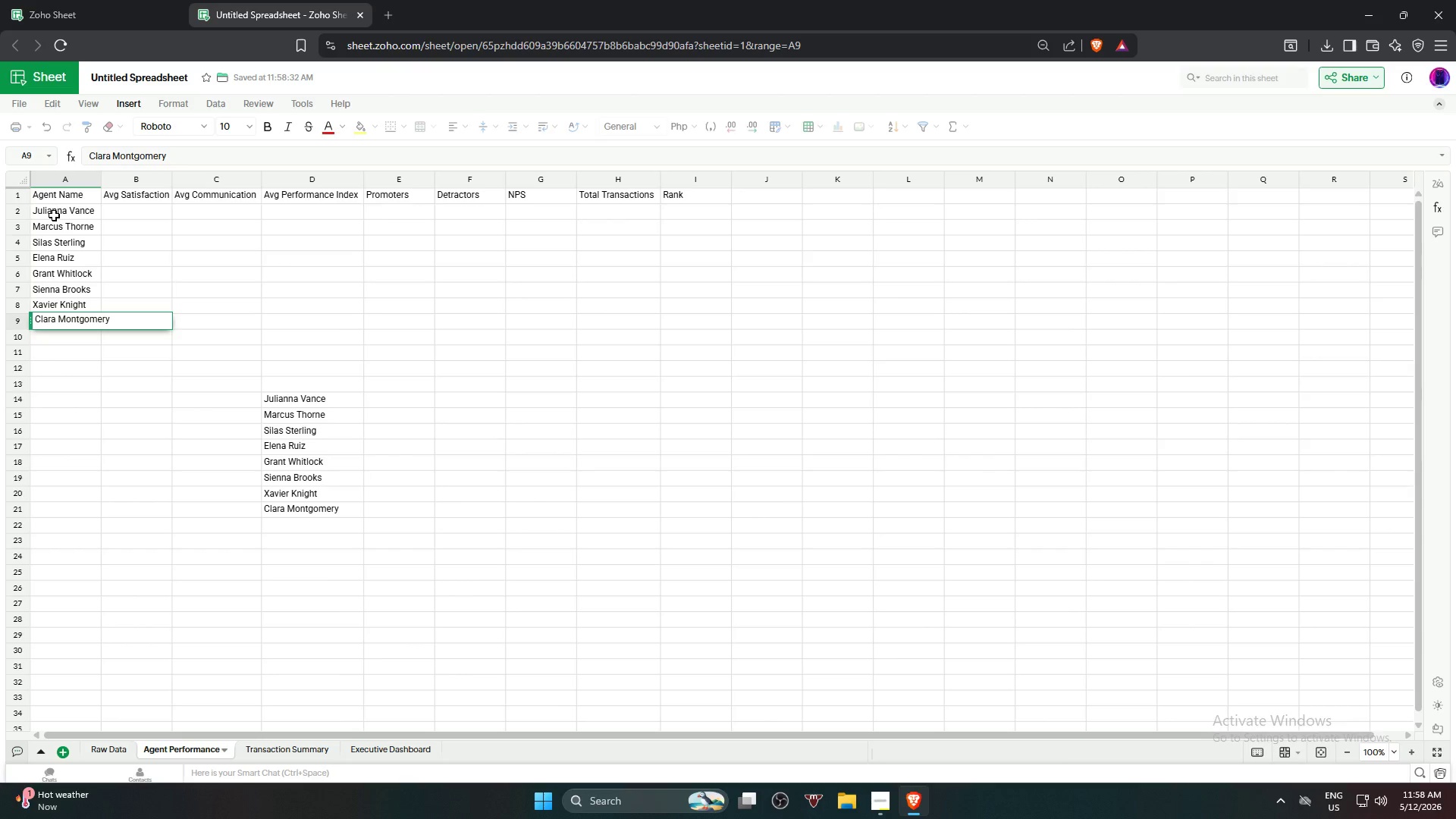 
key(Enter)
 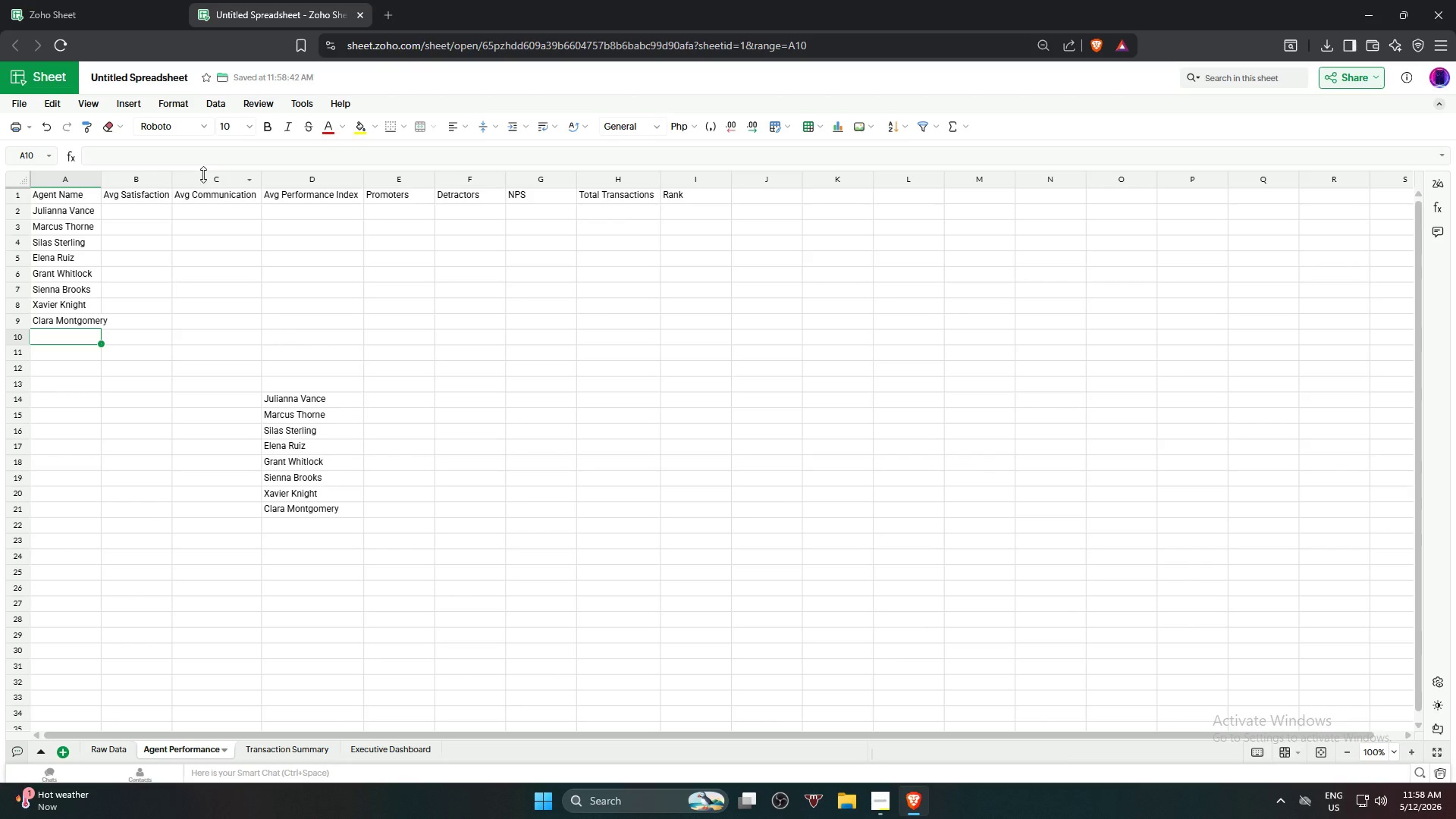 
left_click([239, 360])
 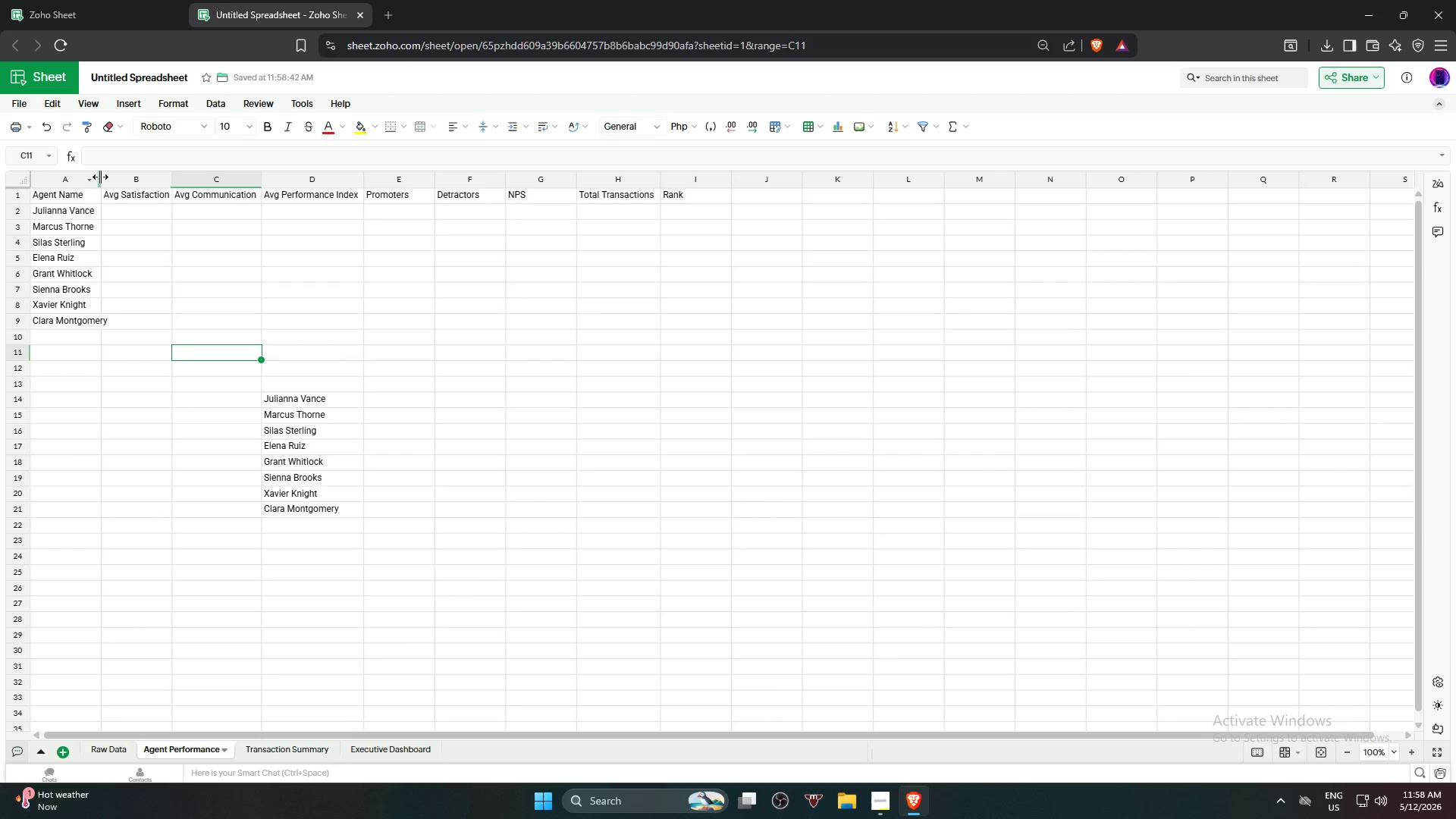 
double_click([102, 177])
 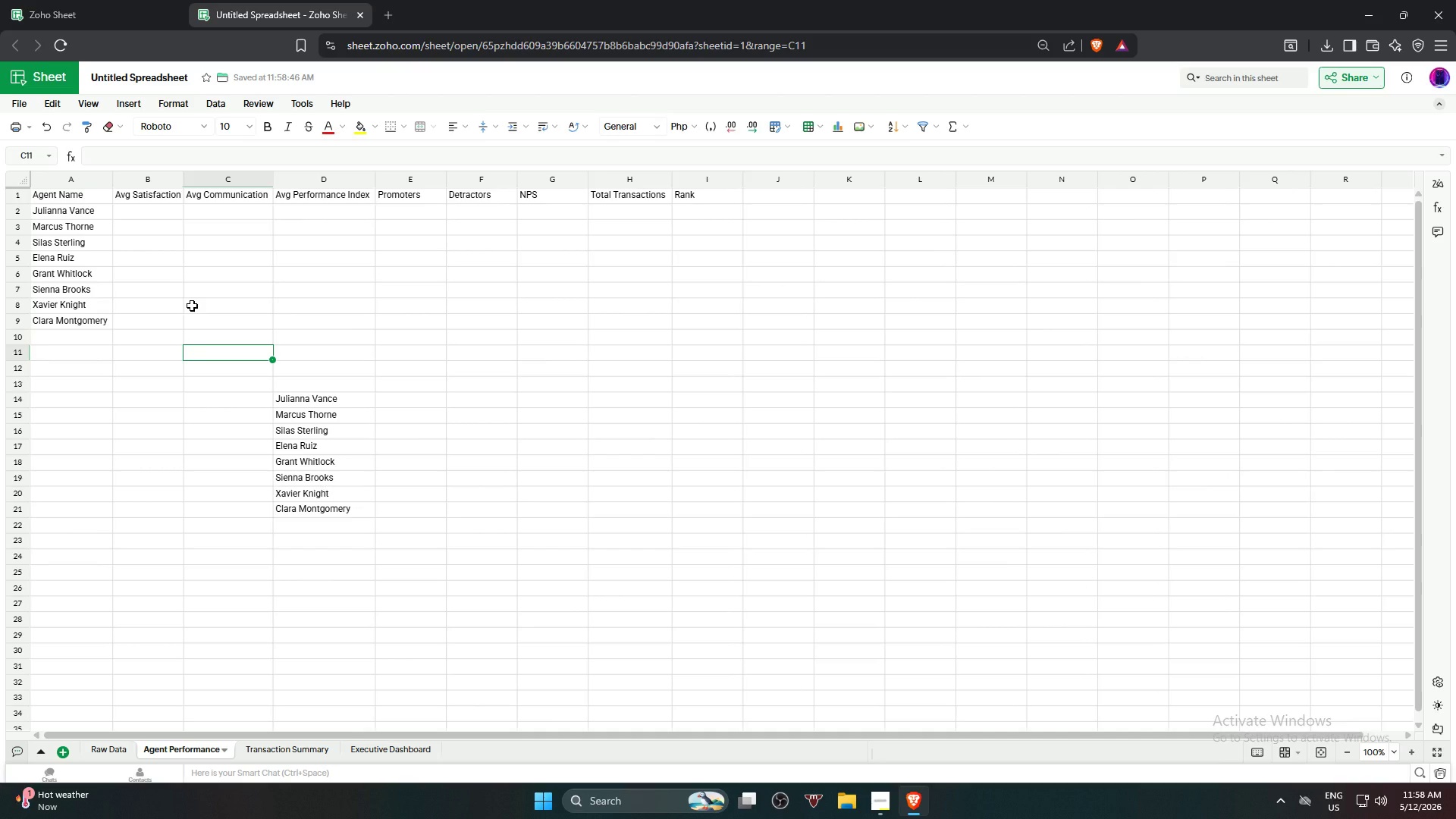 
left_click([192, 306])
 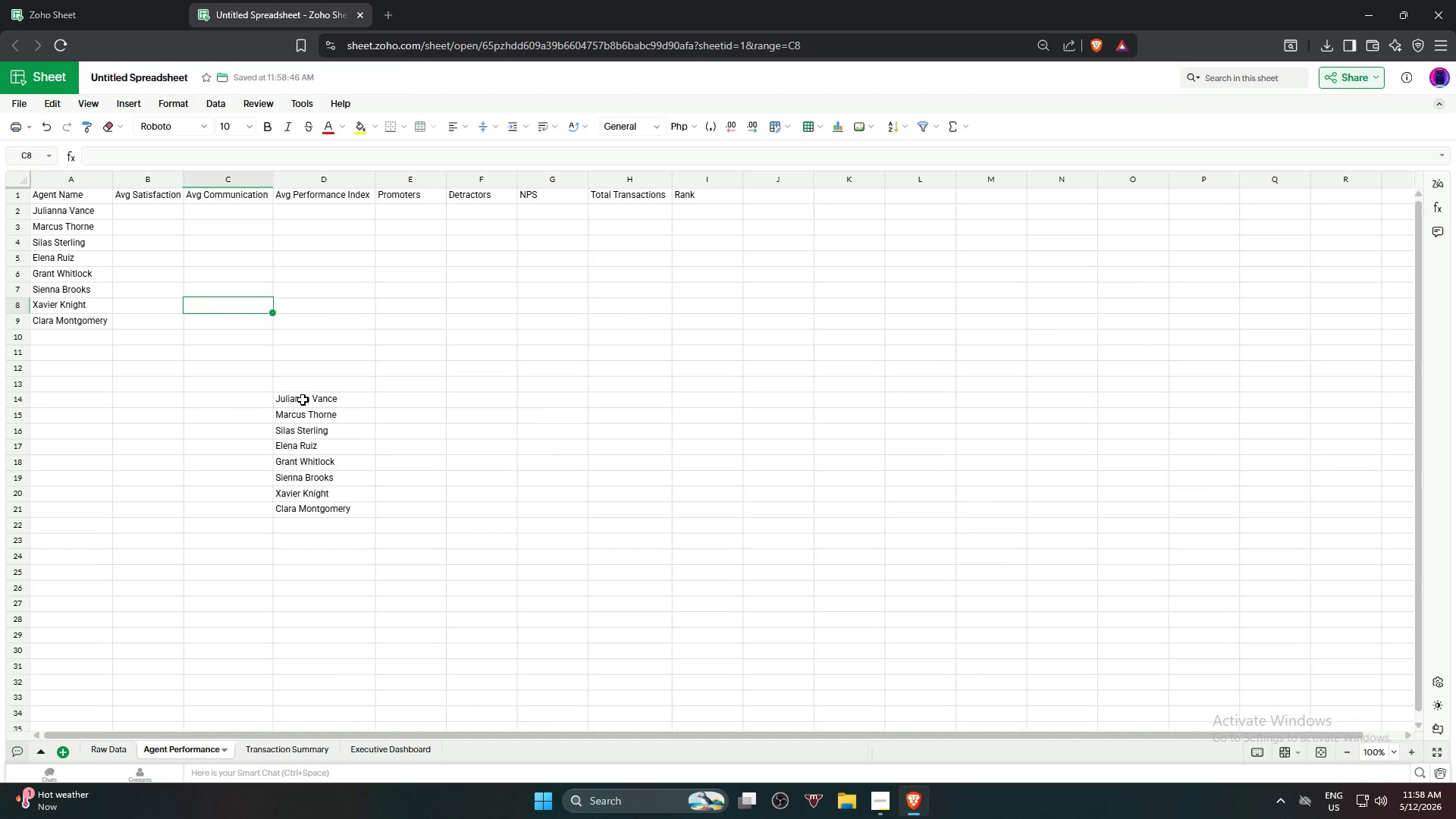 
left_click([303, 400])
 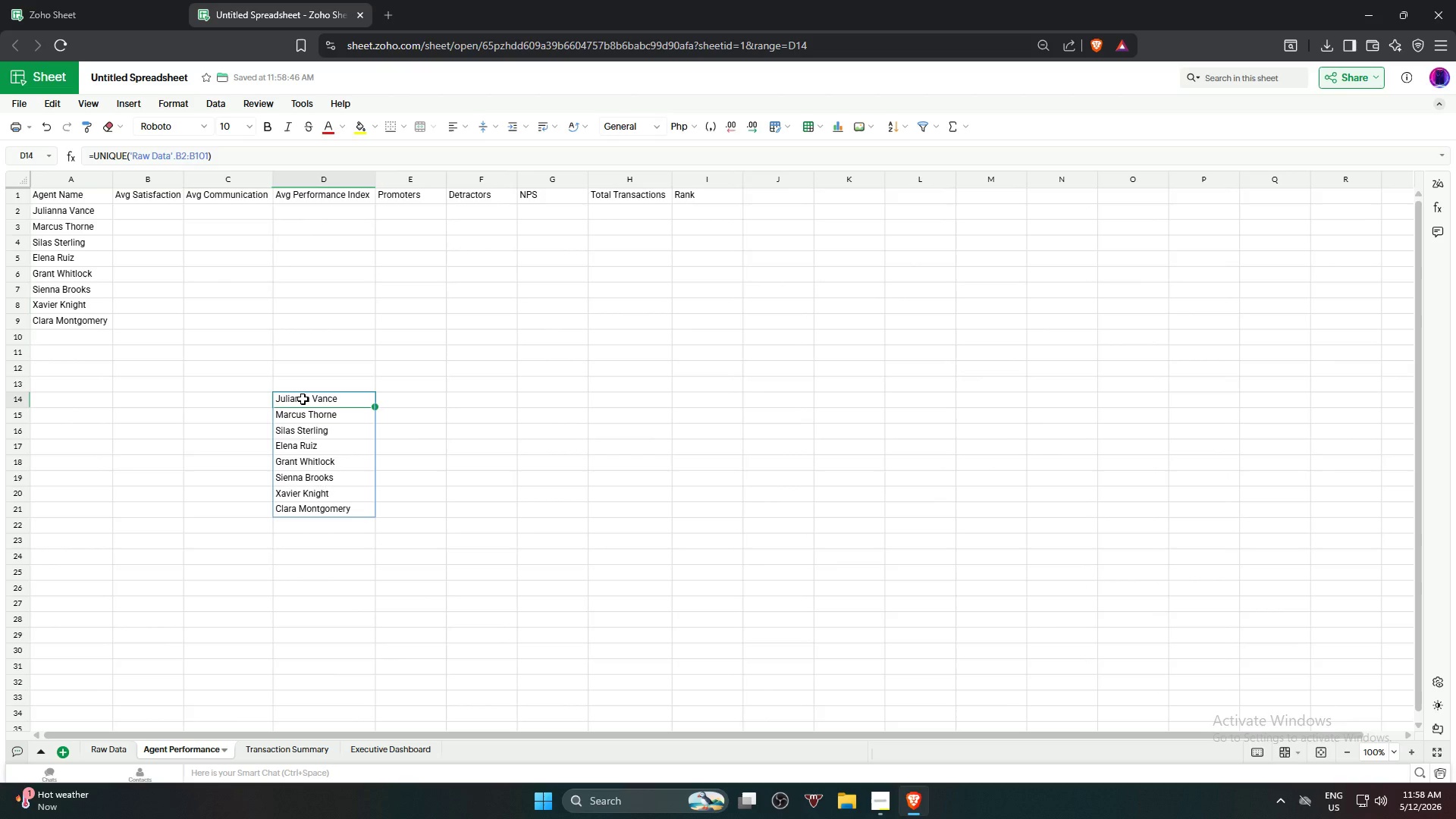 
key(Backspace)
 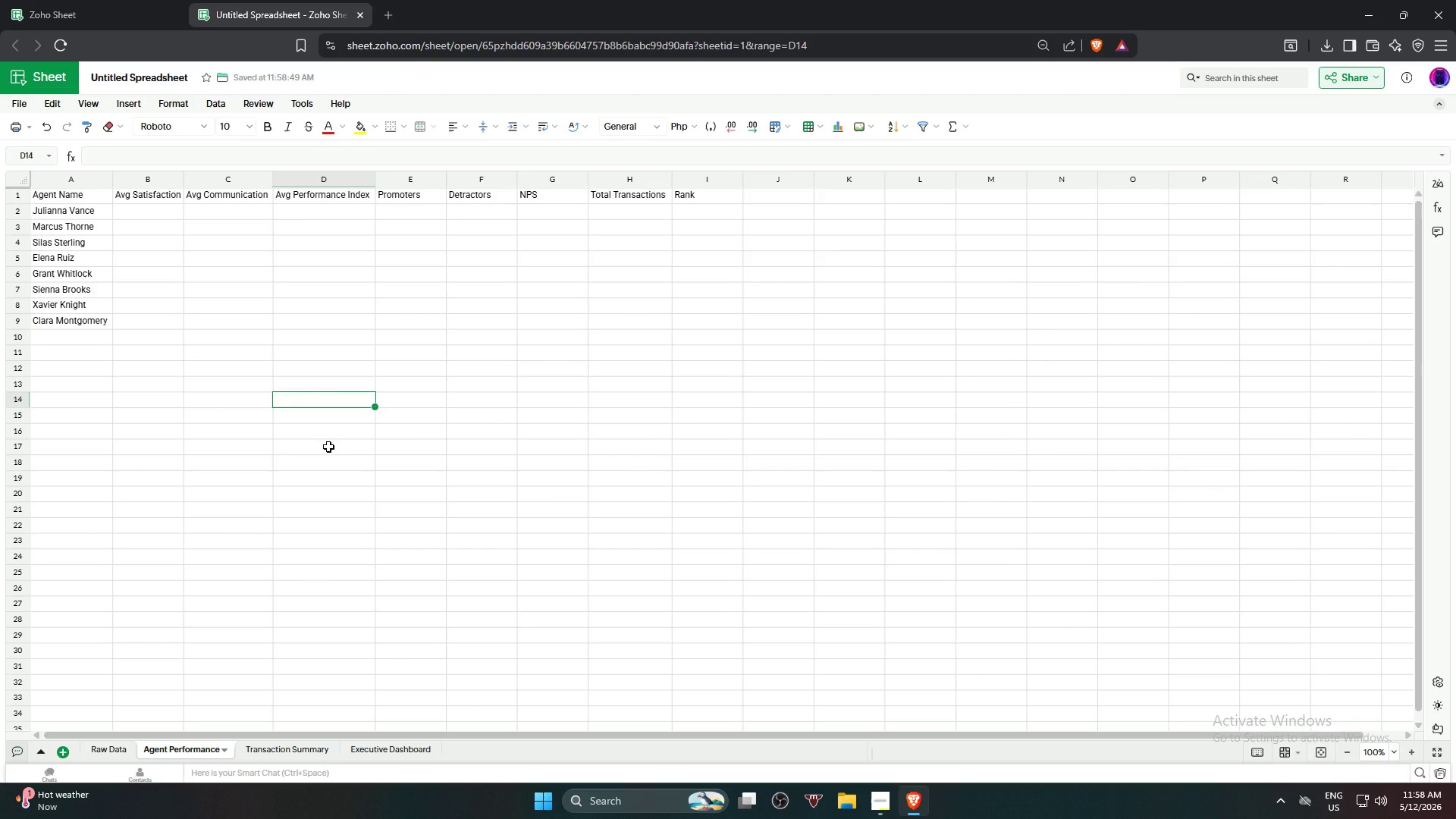 
left_click([353, 482])
 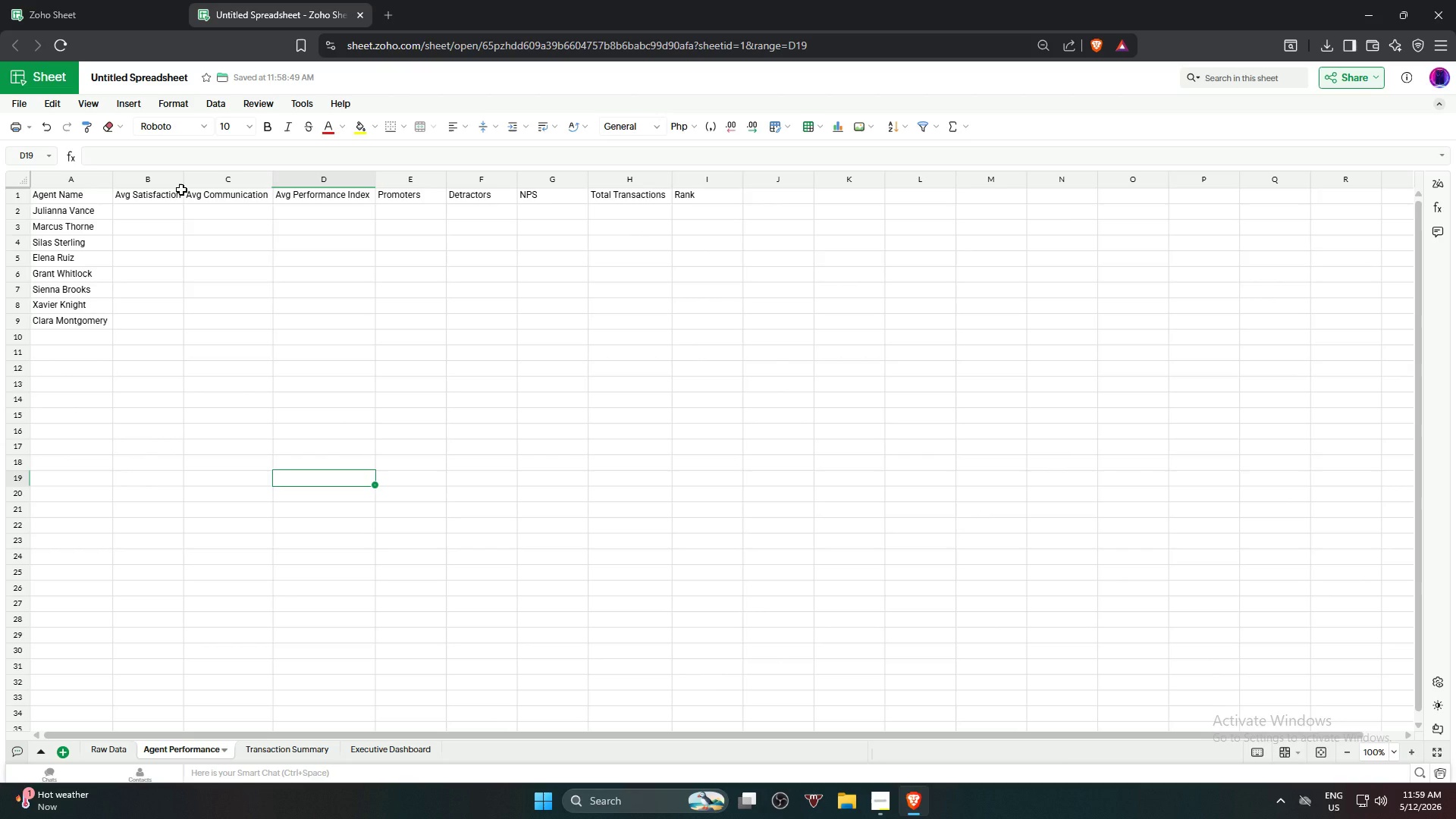 
wait(35.12)
 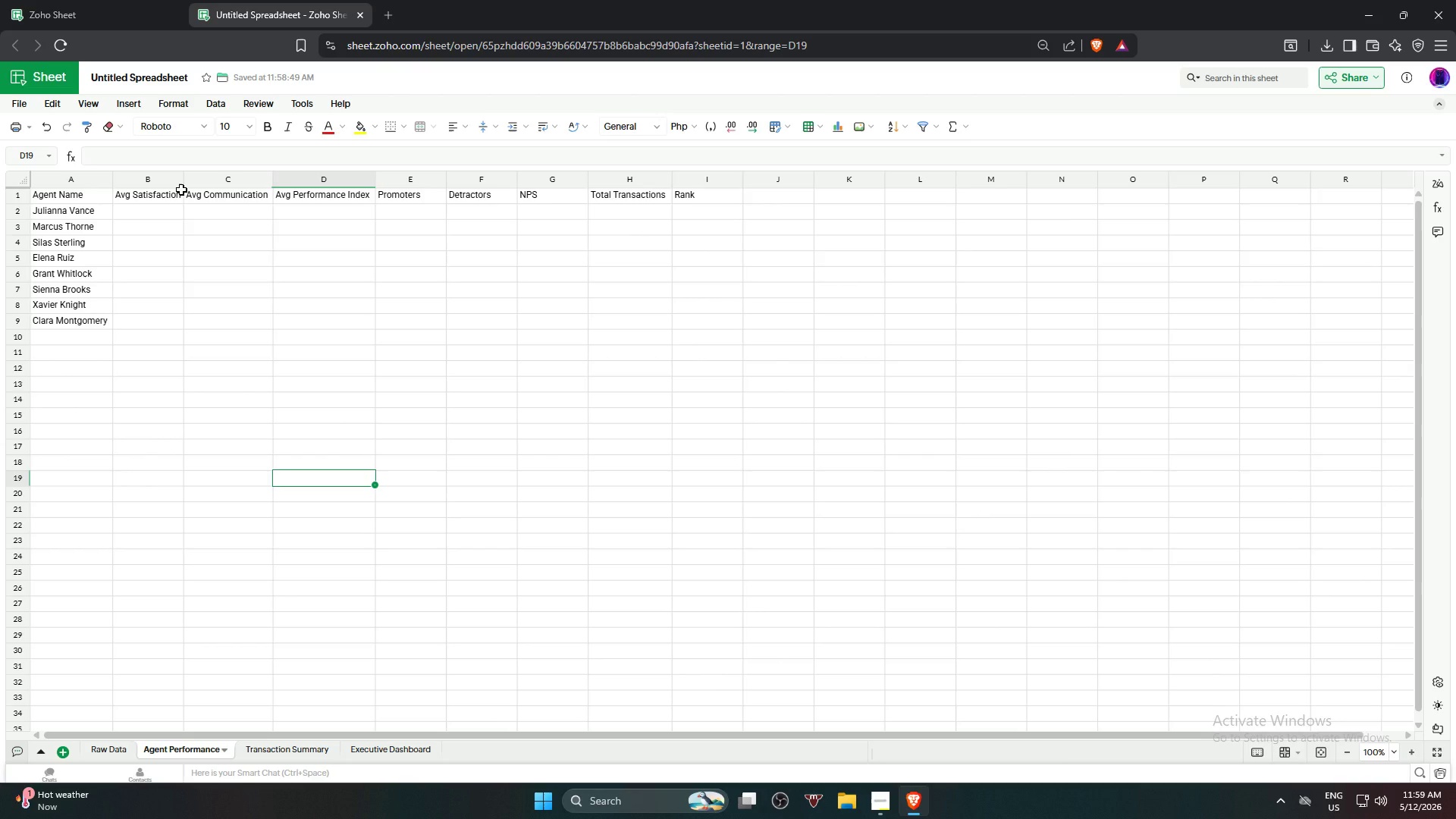 
left_click([175, 218])
 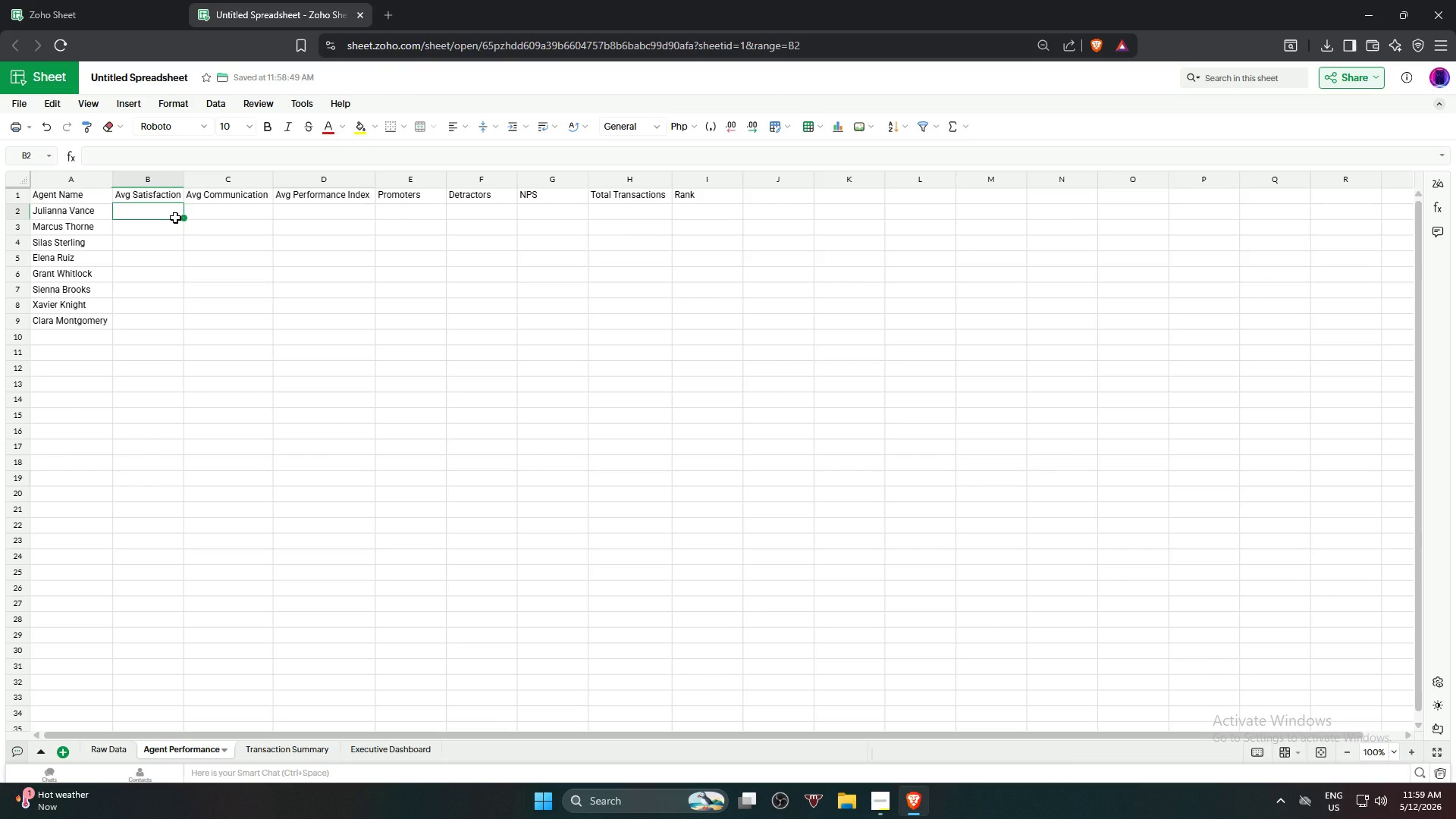 
type(=Aver)
 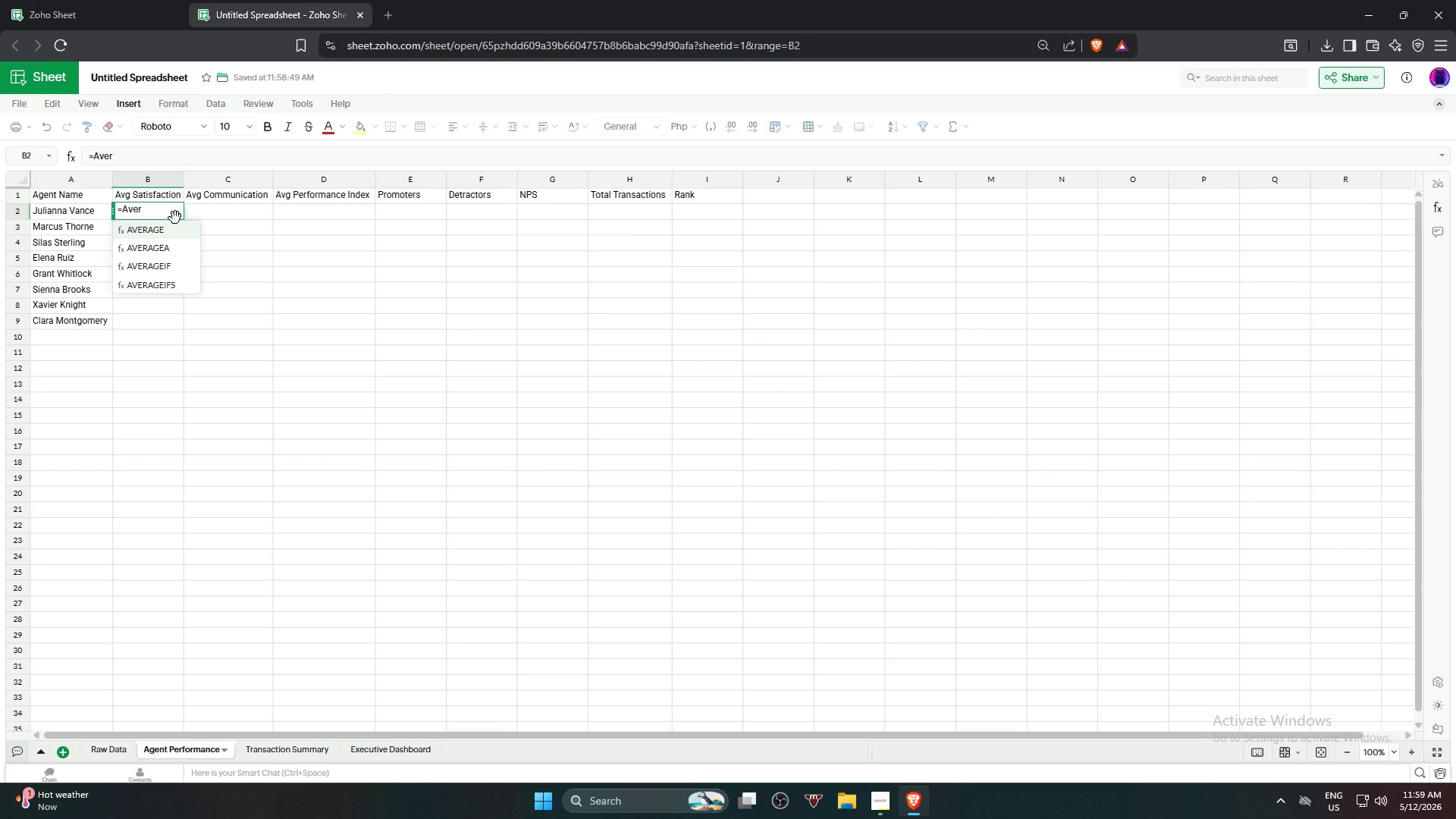 
left_click([166, 257])
 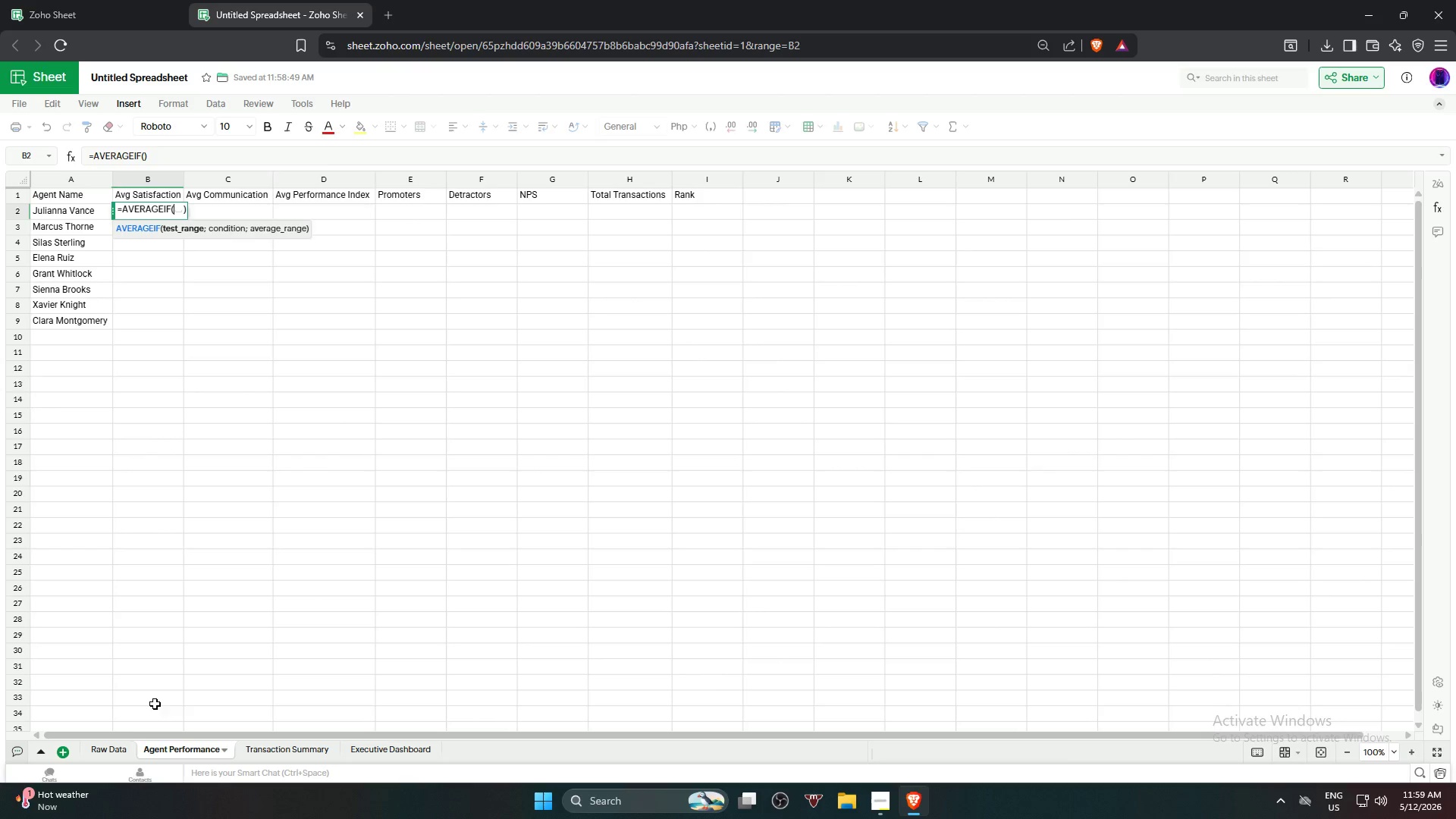 
left_click([109, 743])
 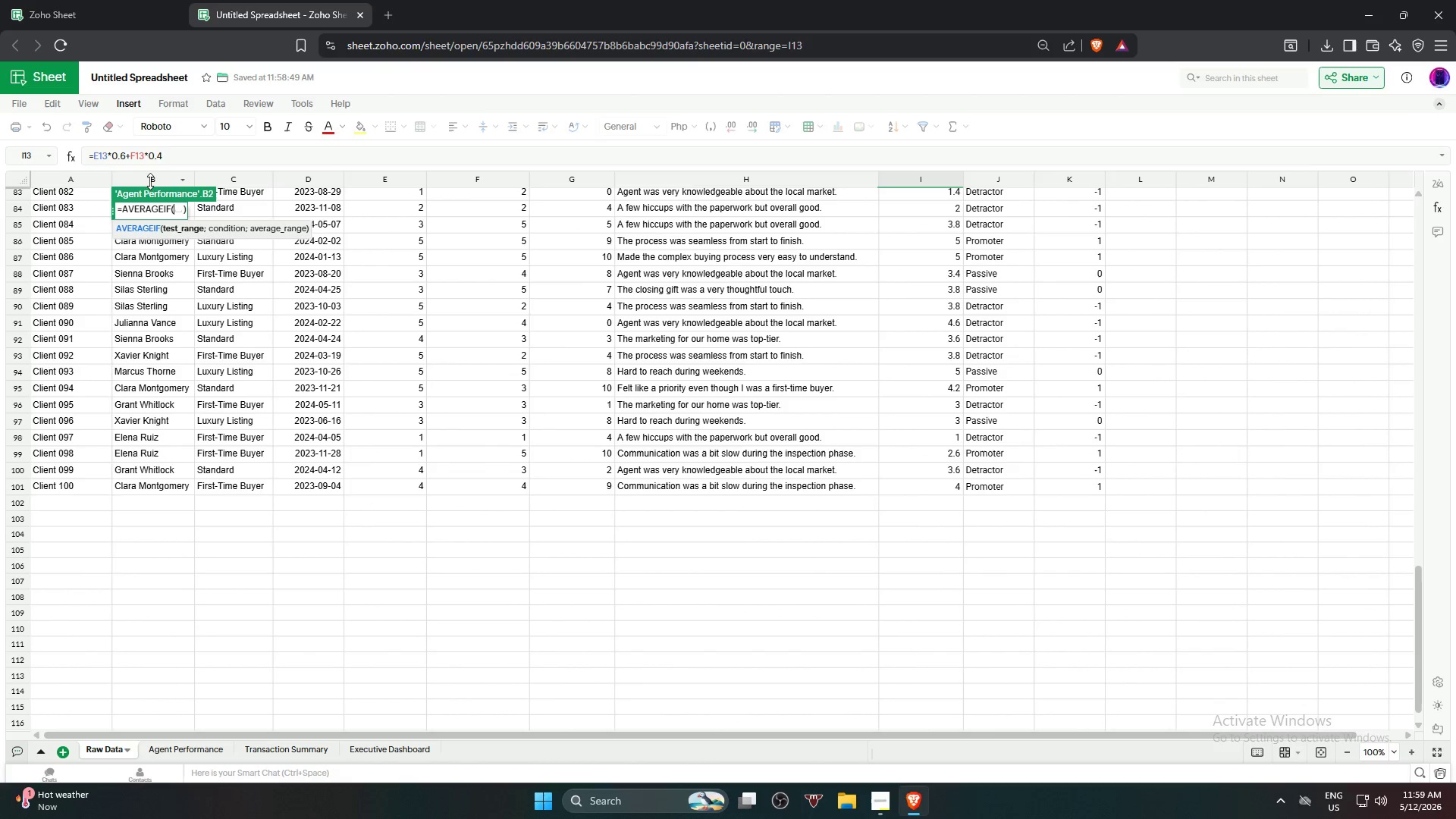 
scroll: coordinate [158, 336], scroll_direction: up, amount: 33.0
 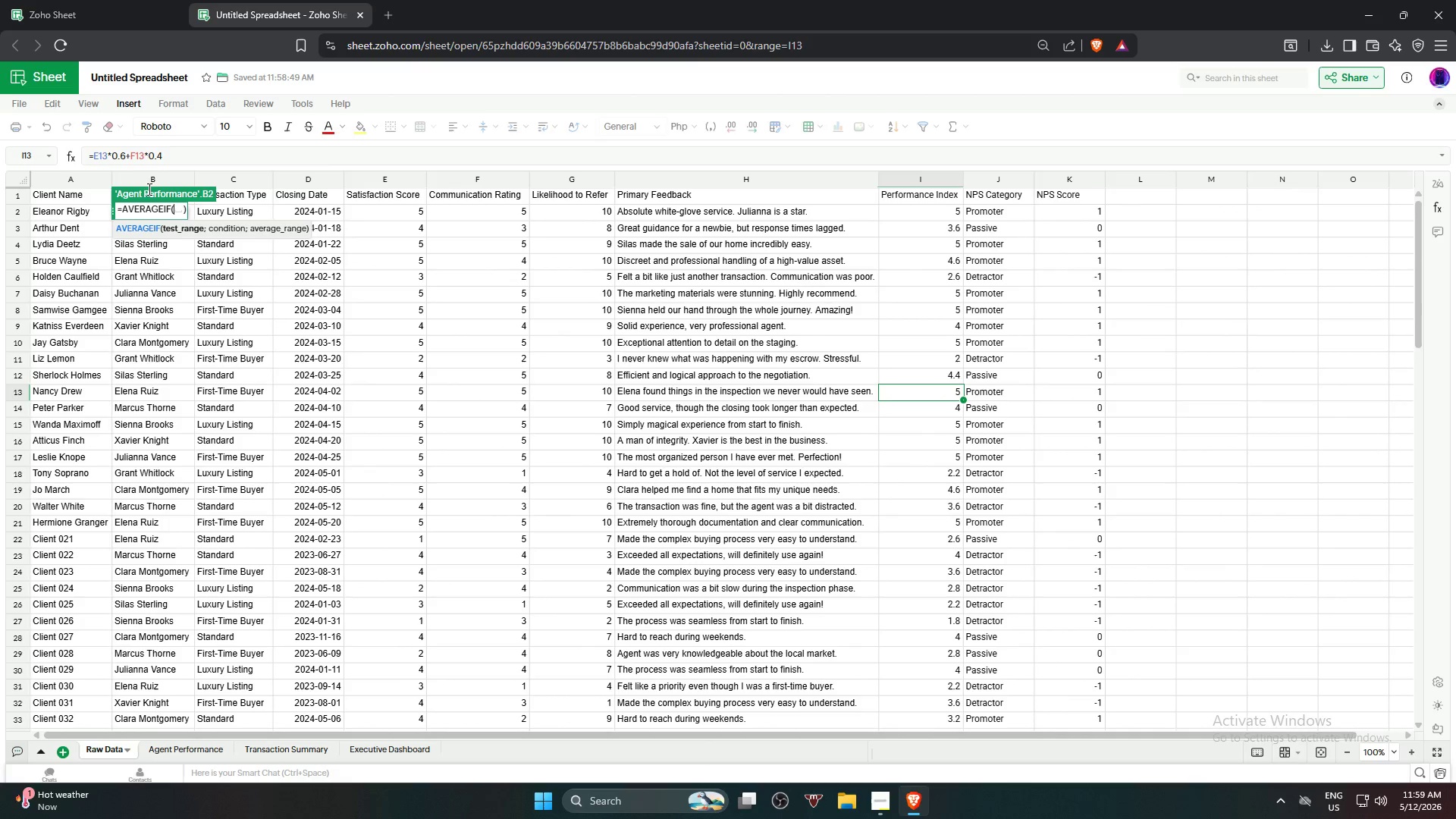 
left_click([154, 176])
 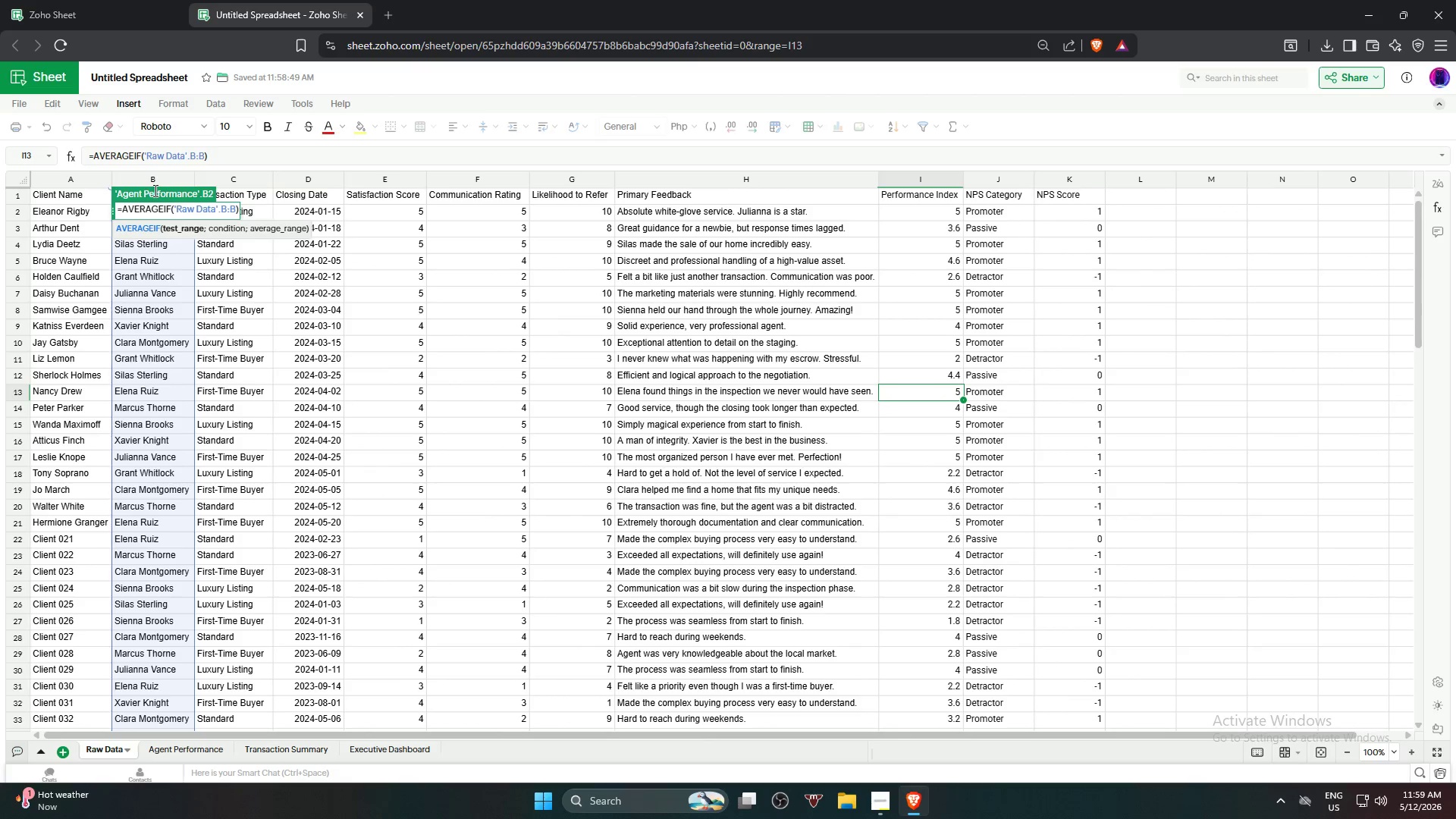 
key(Comma)
 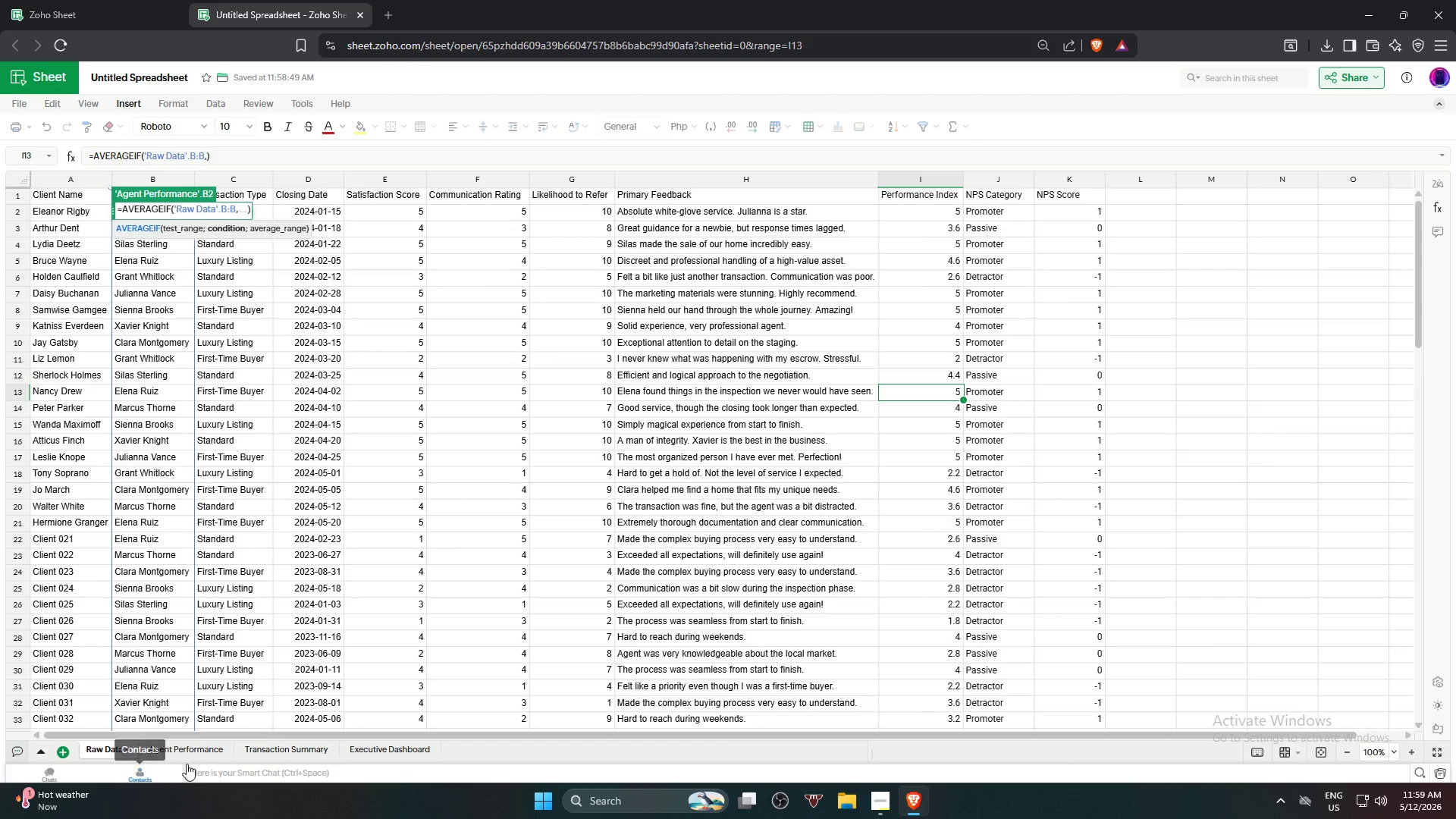 
left_click([192, 754])
 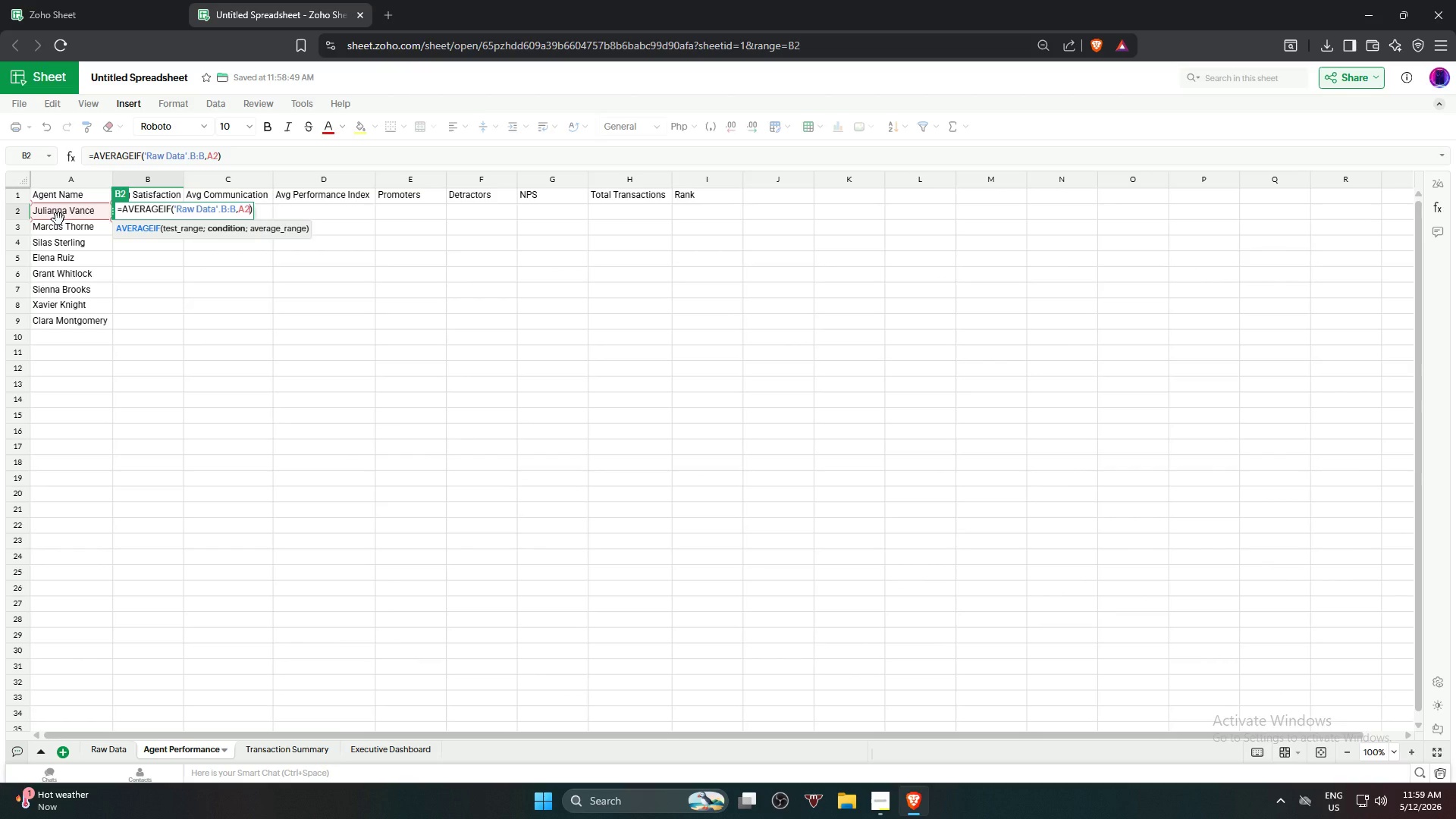 
key(Comma)
 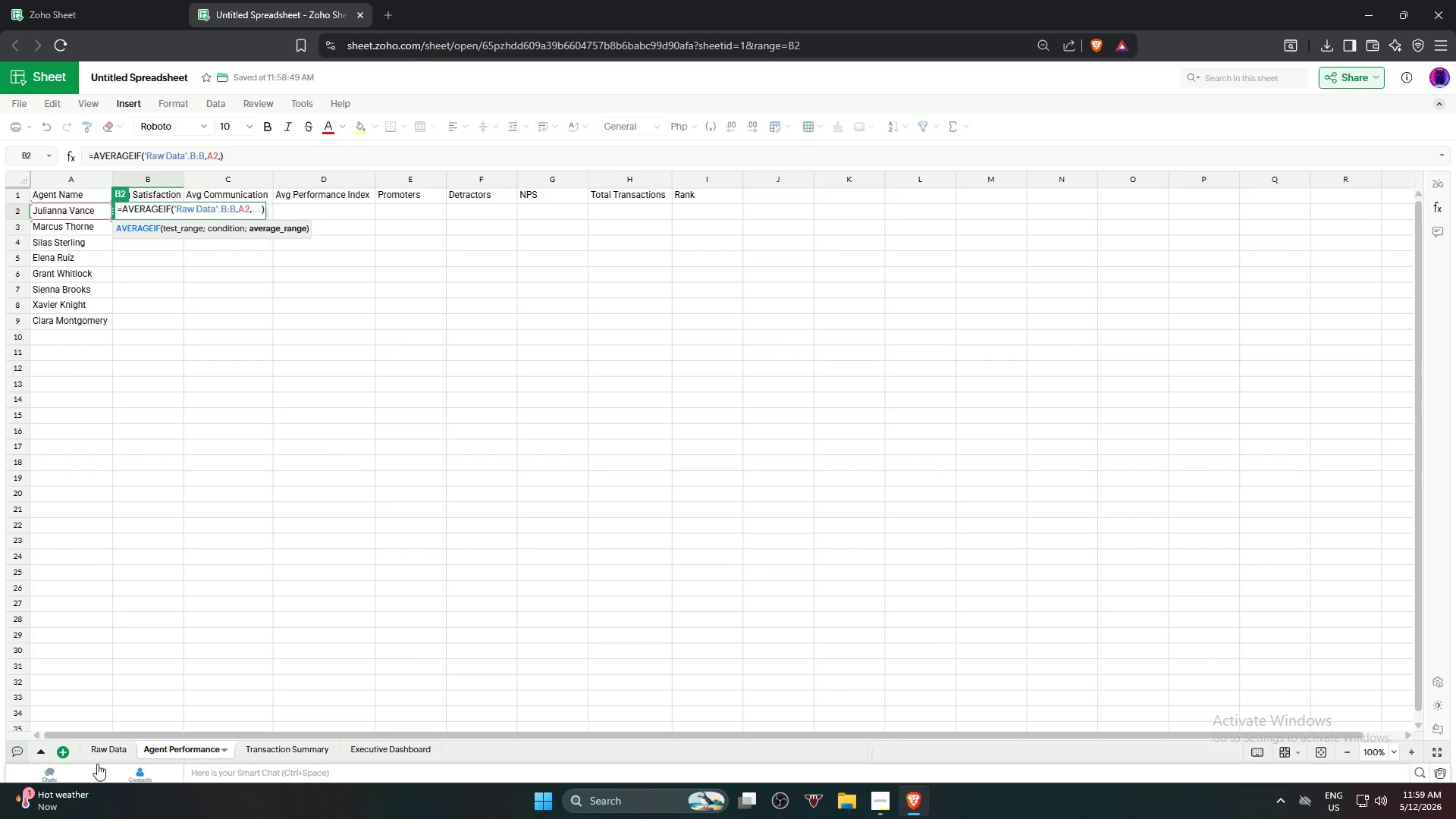 
left_click([101, 749])
 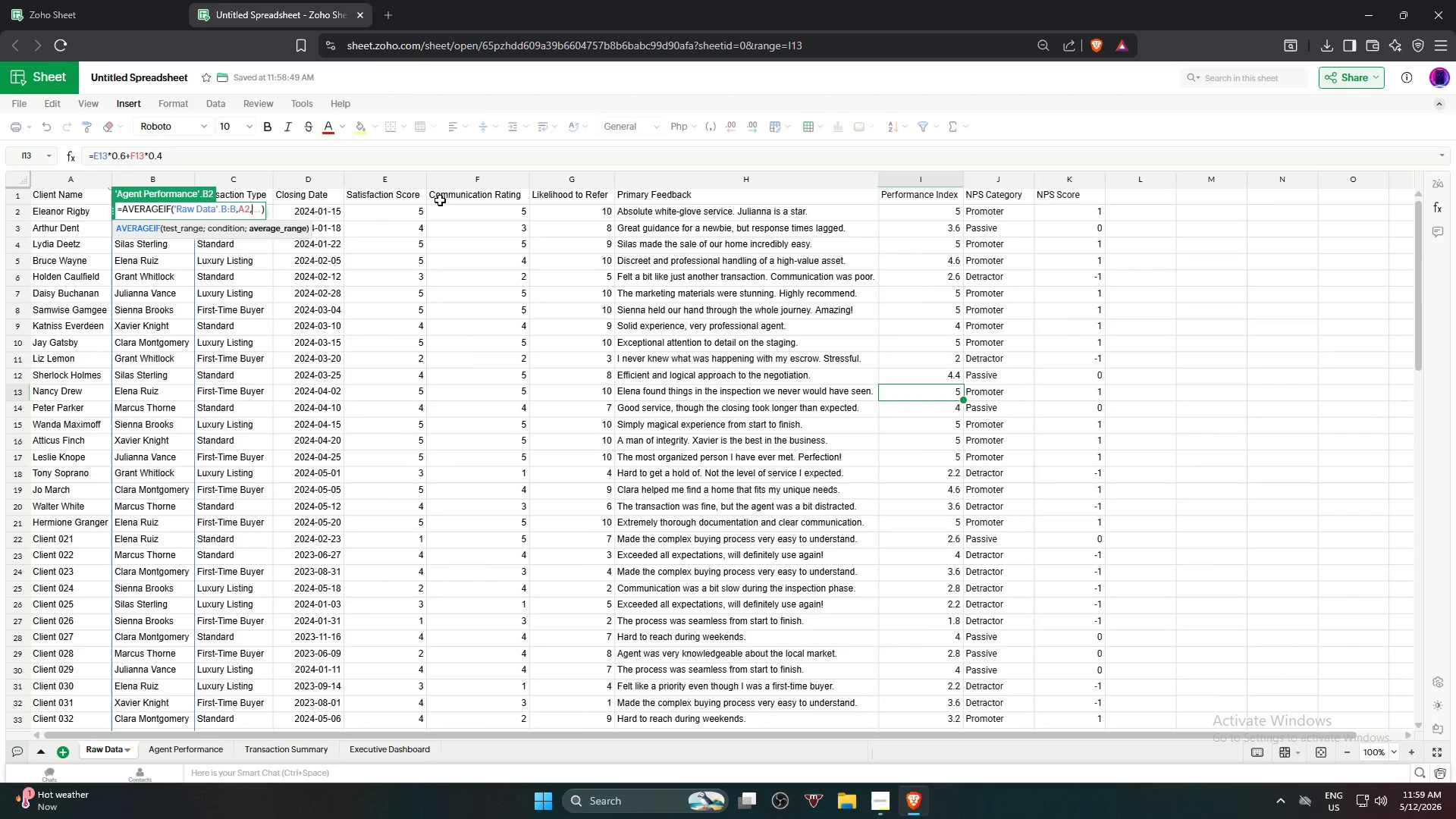 
left_click([378, 179])
 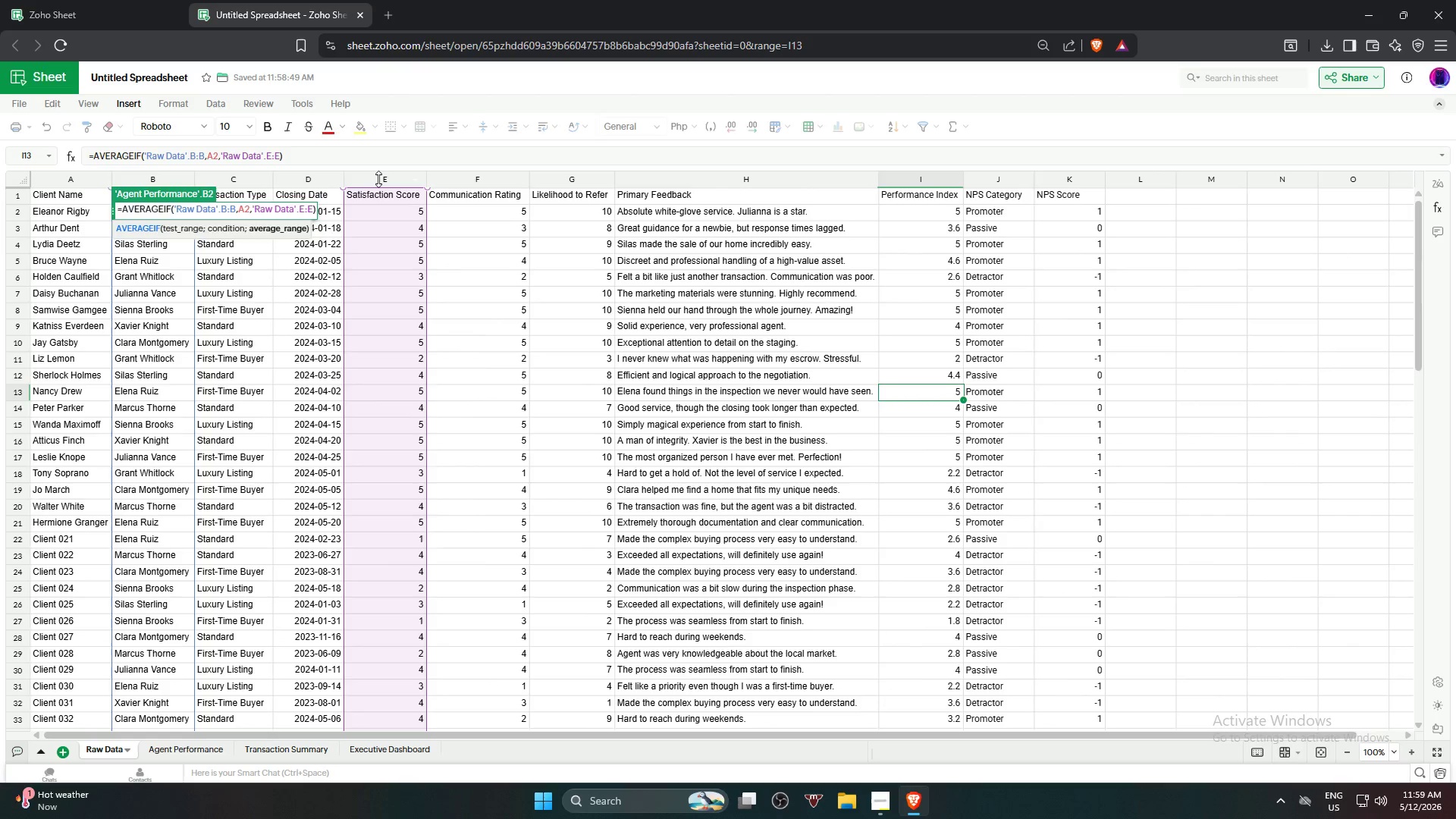 
key(NumpadEnter)
 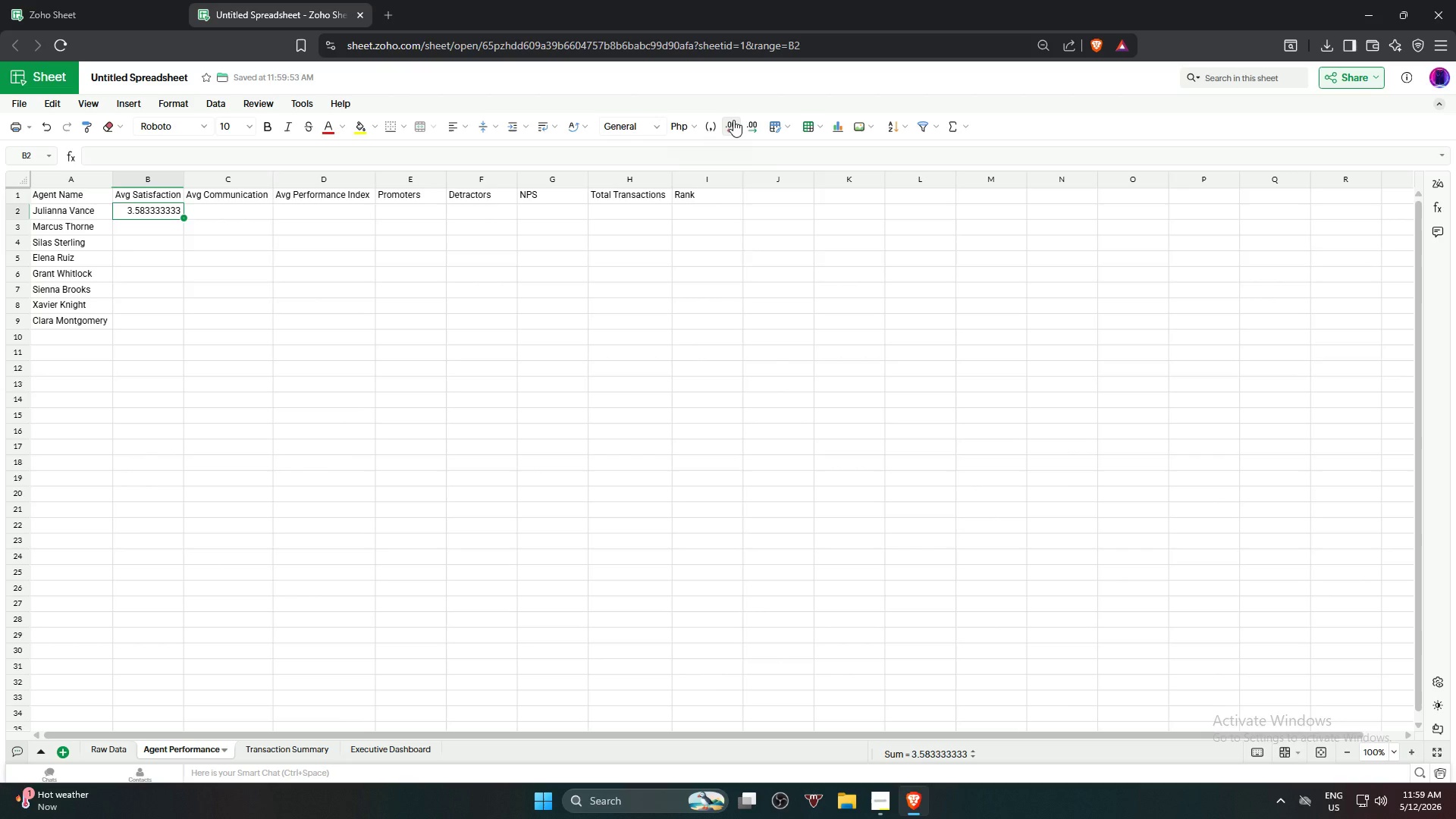 
double_click([736, 128])
 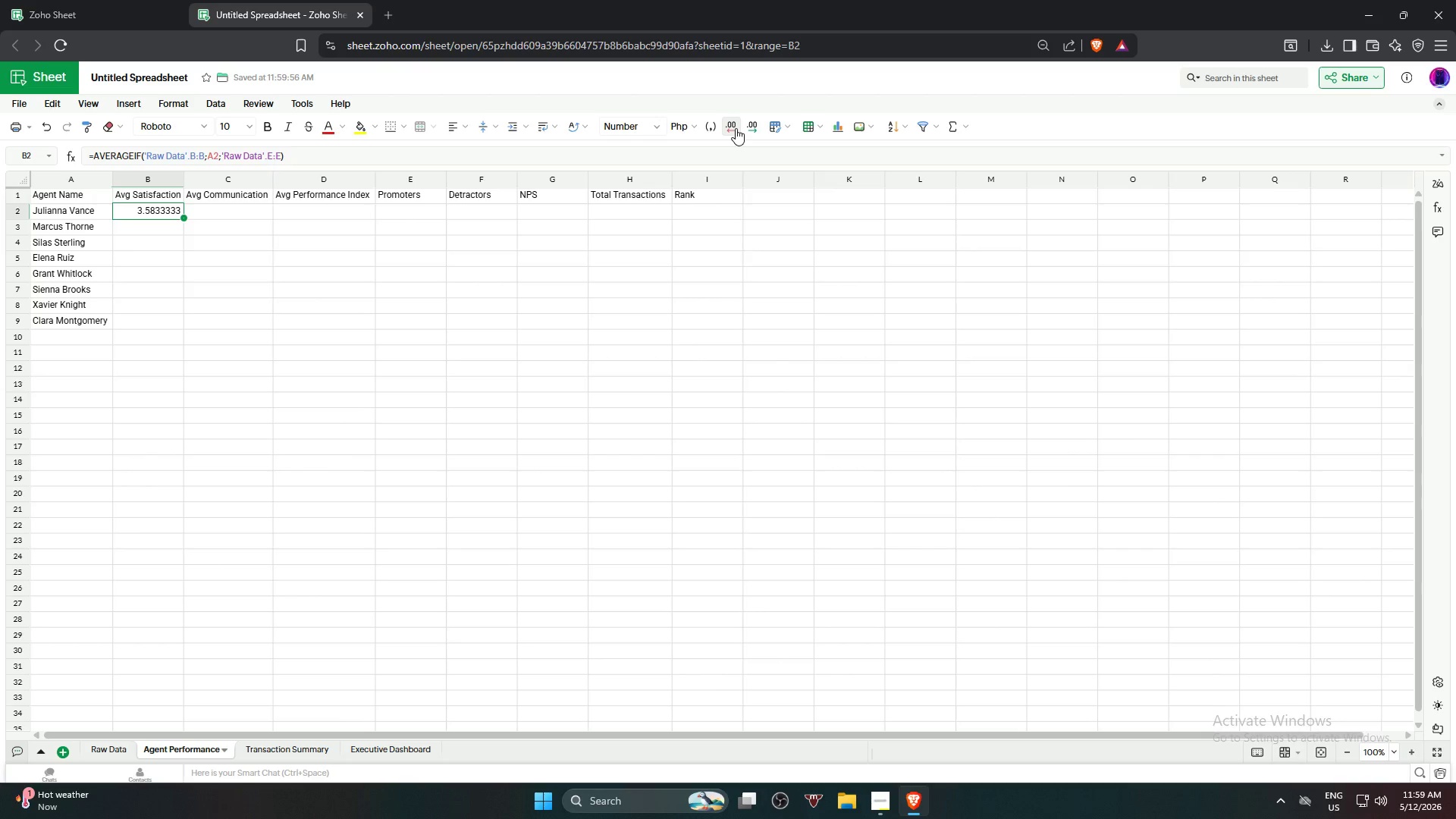 
double_click([736, 128])
 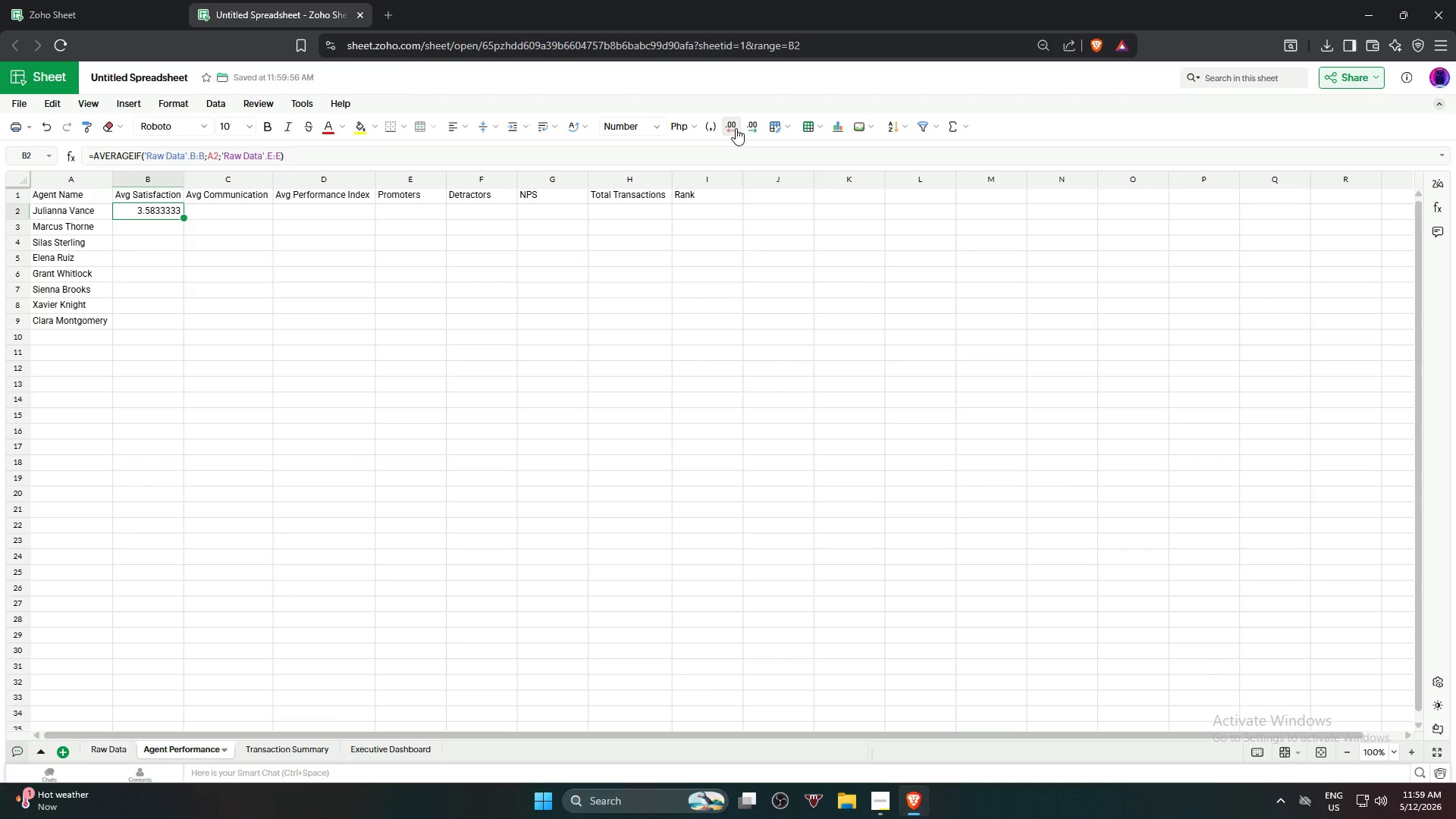 
triple_click([736, 128])
 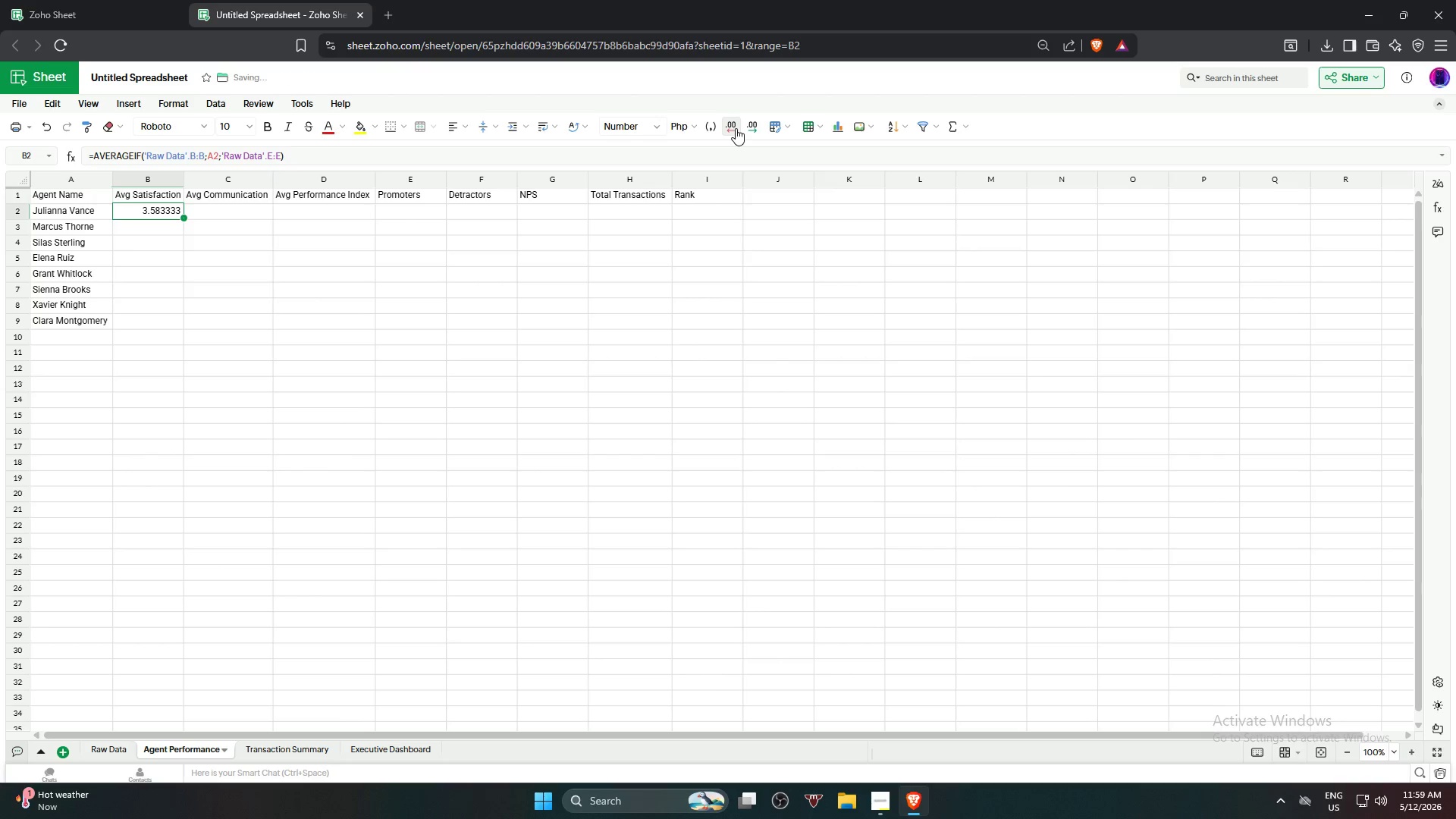 
triple_click([736, 128])
 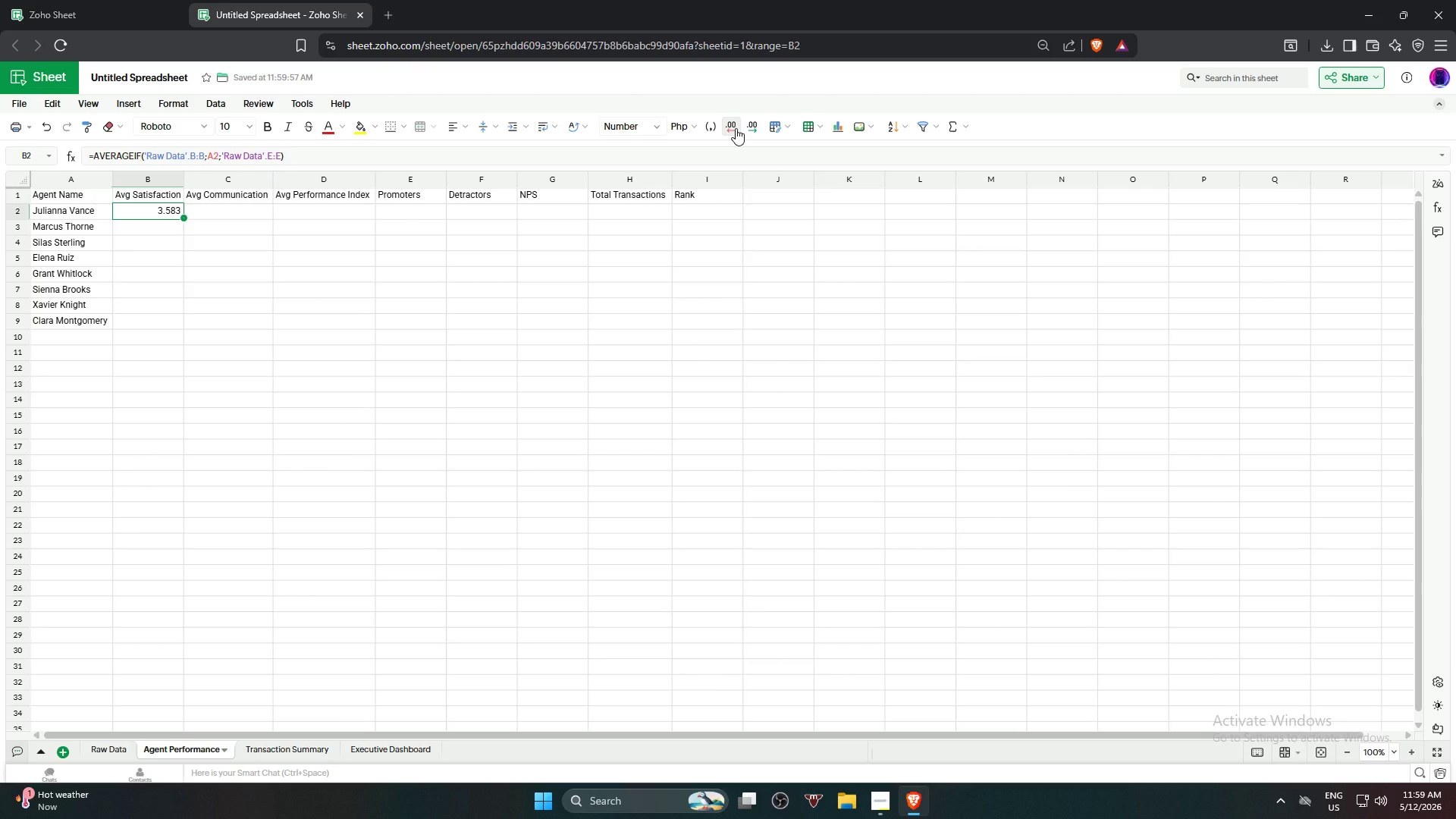 
left_click([736, 128])
 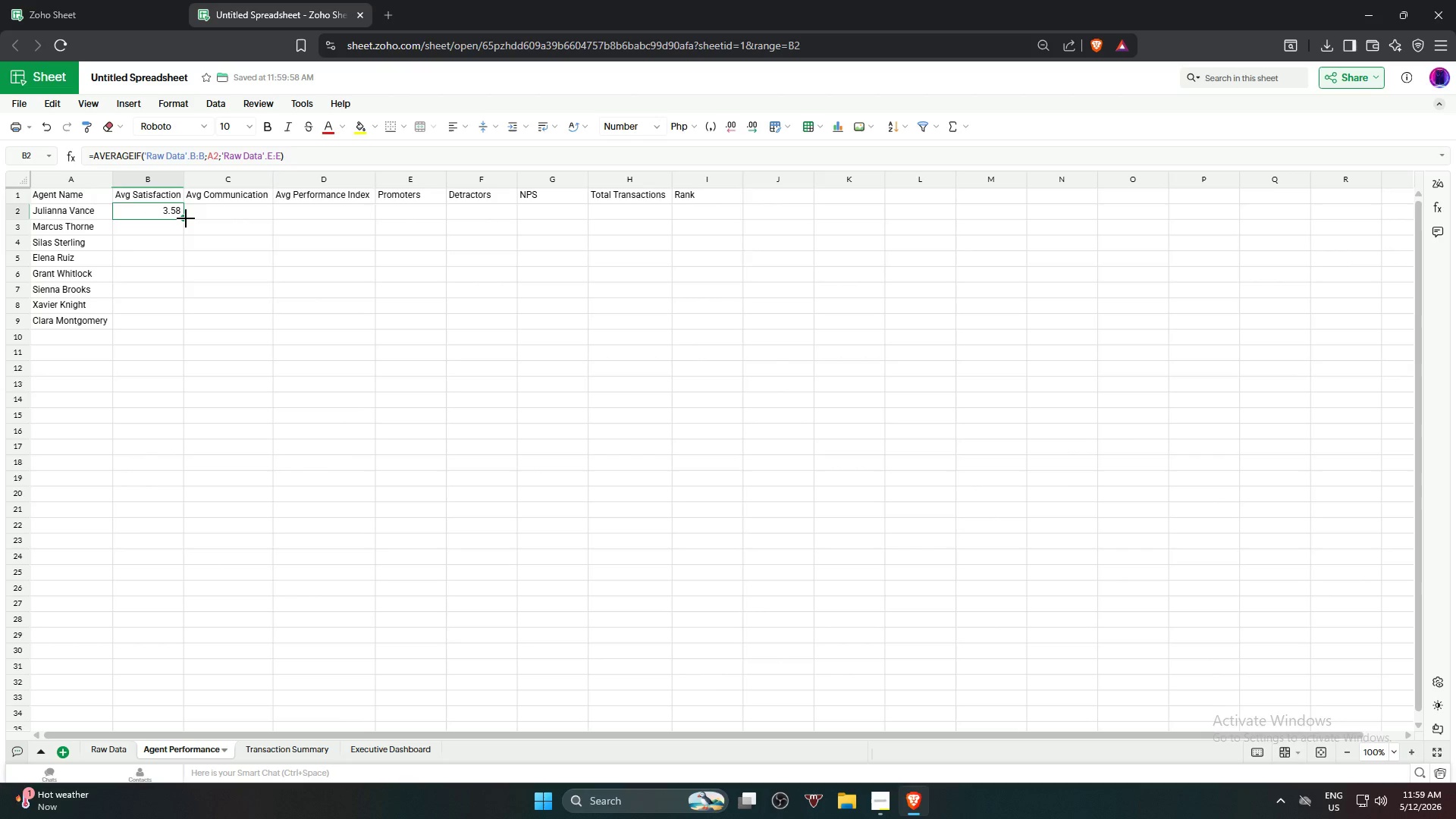 
left_click_drag(start_coordinate=[186, 218], to_coordinate=[179, 318])
 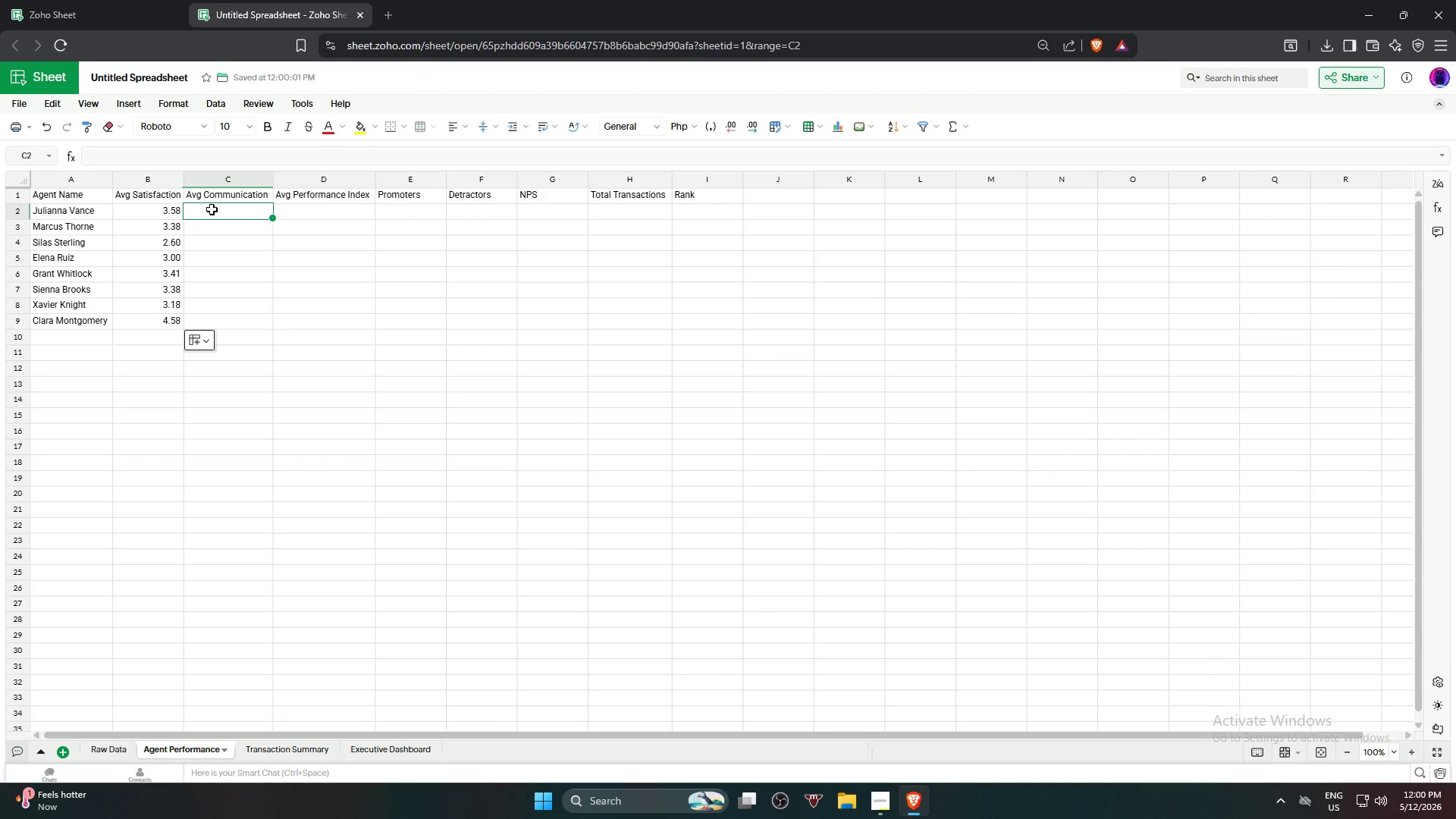 
wait(7.16)
 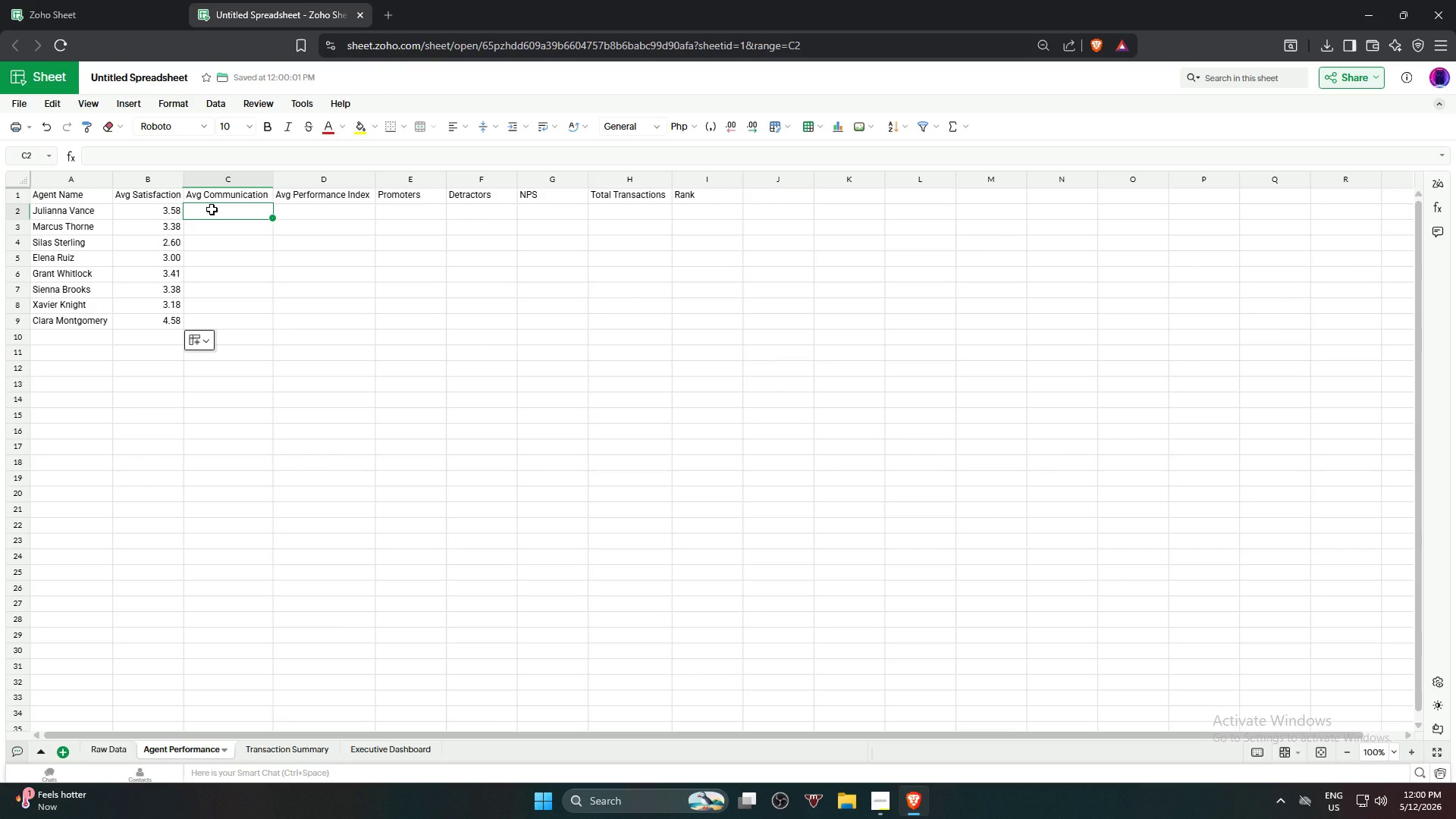 
type(=Average)
 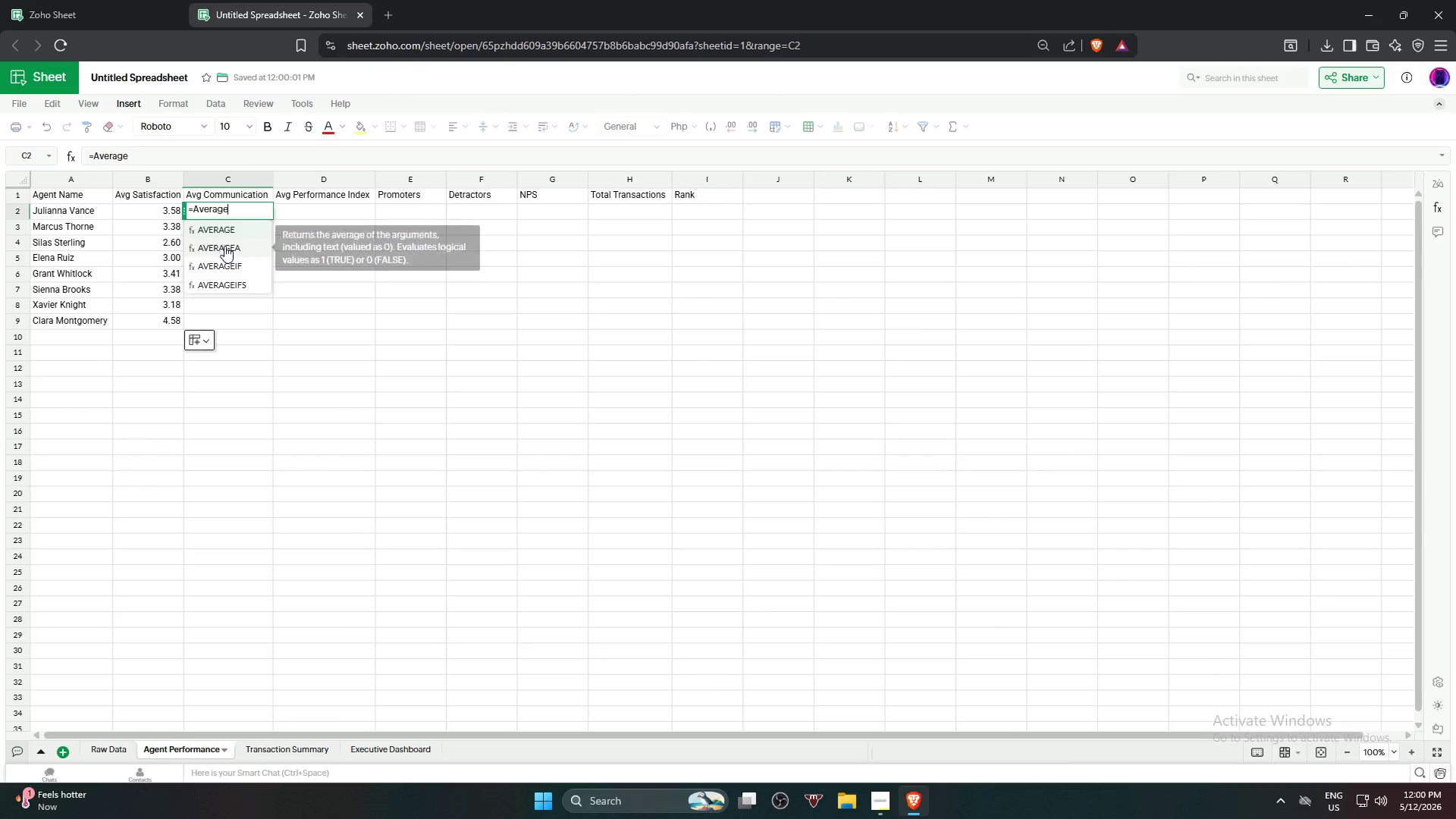 
left_click([231, 257])
 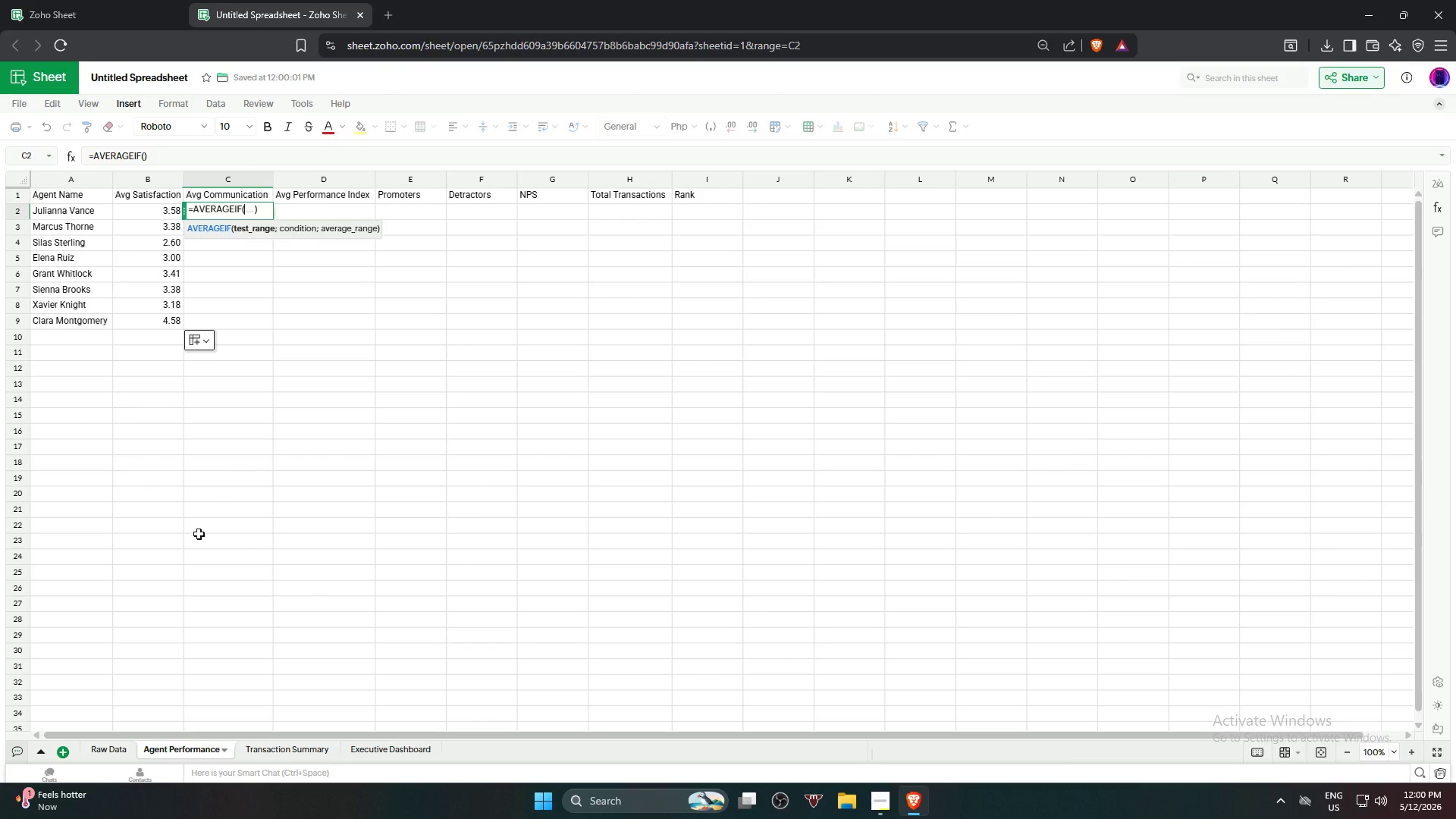 
left_click([111, 741])
 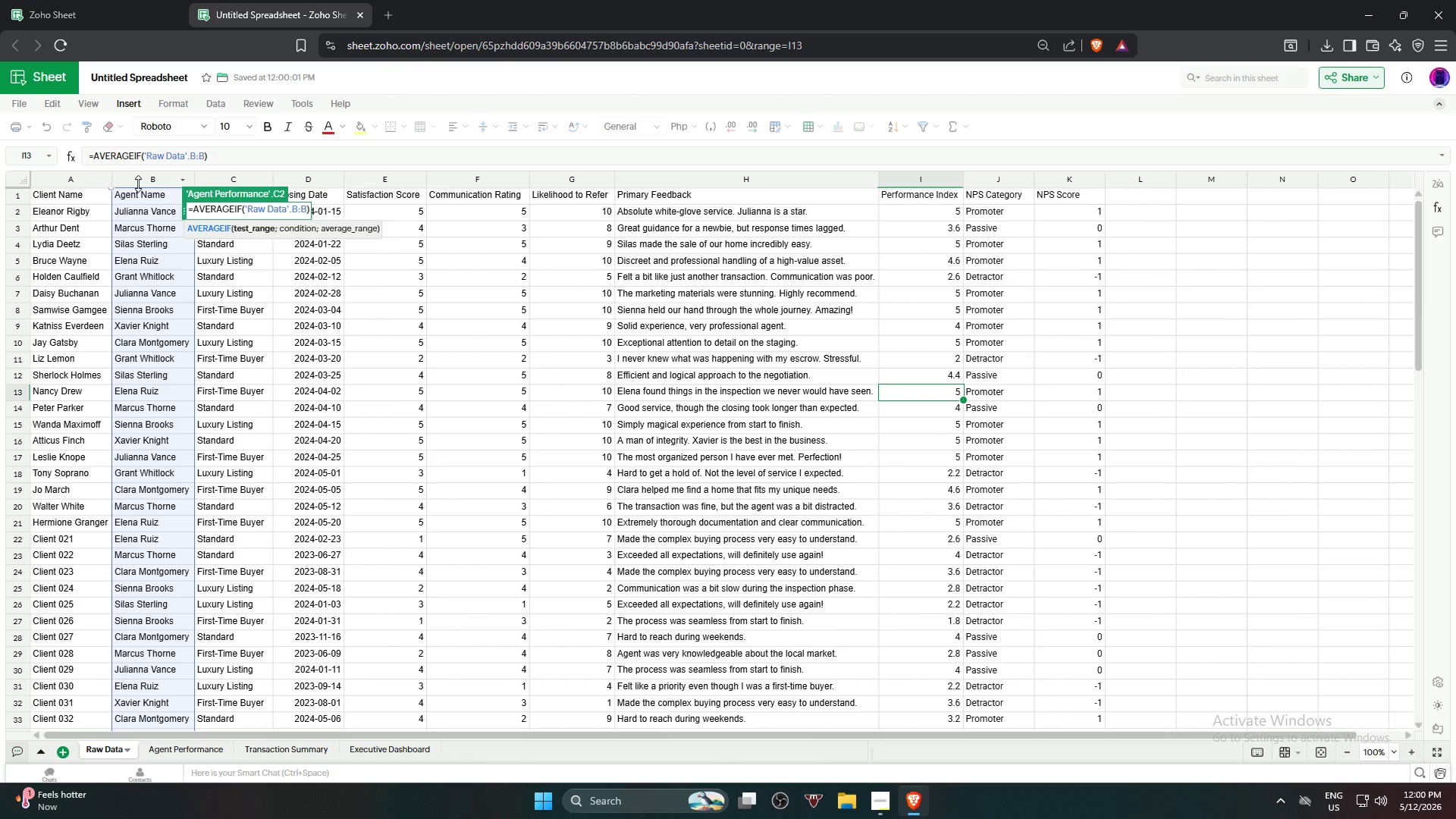 
key(Comma)
 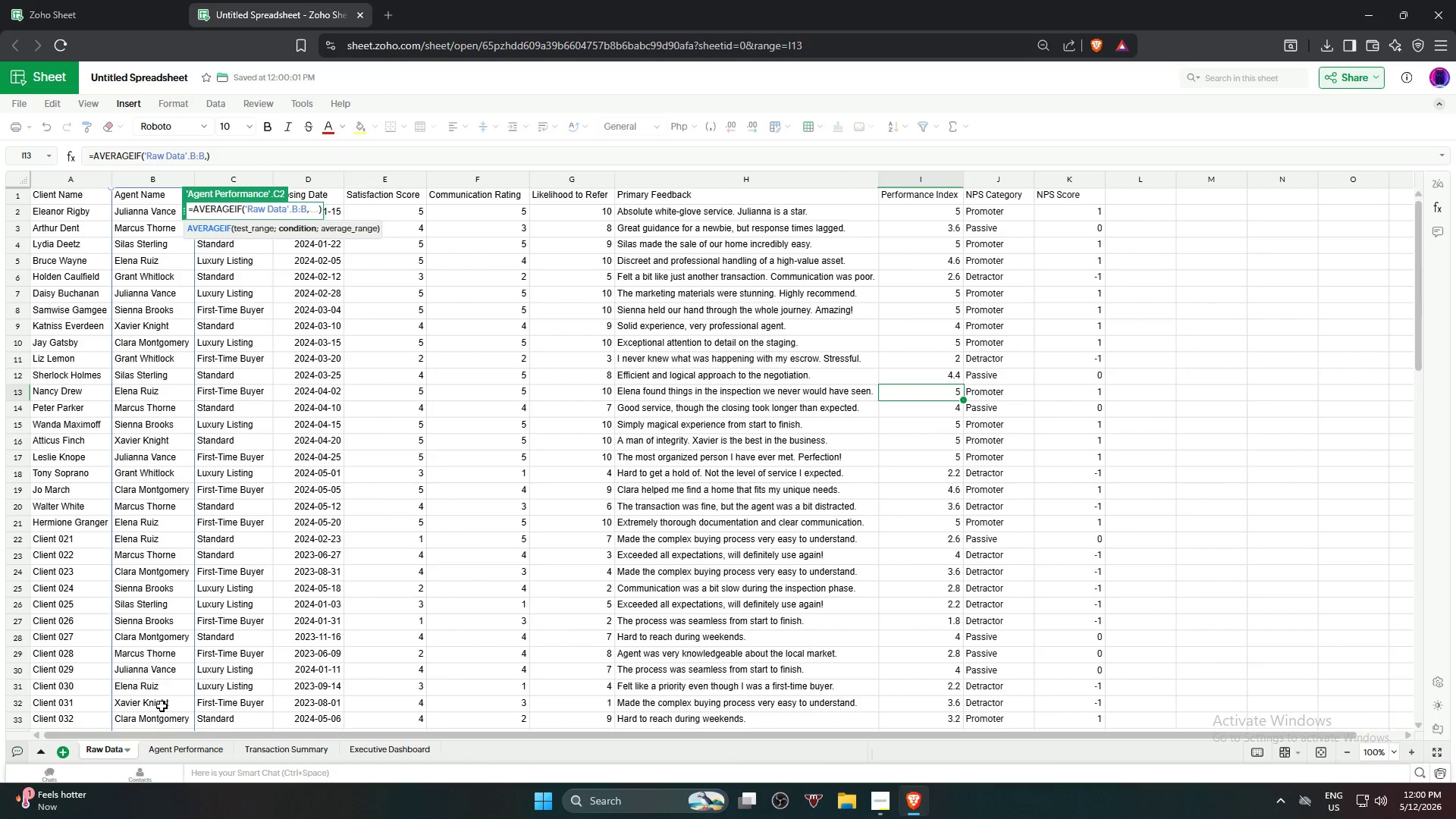 
left_click([176, 743])
 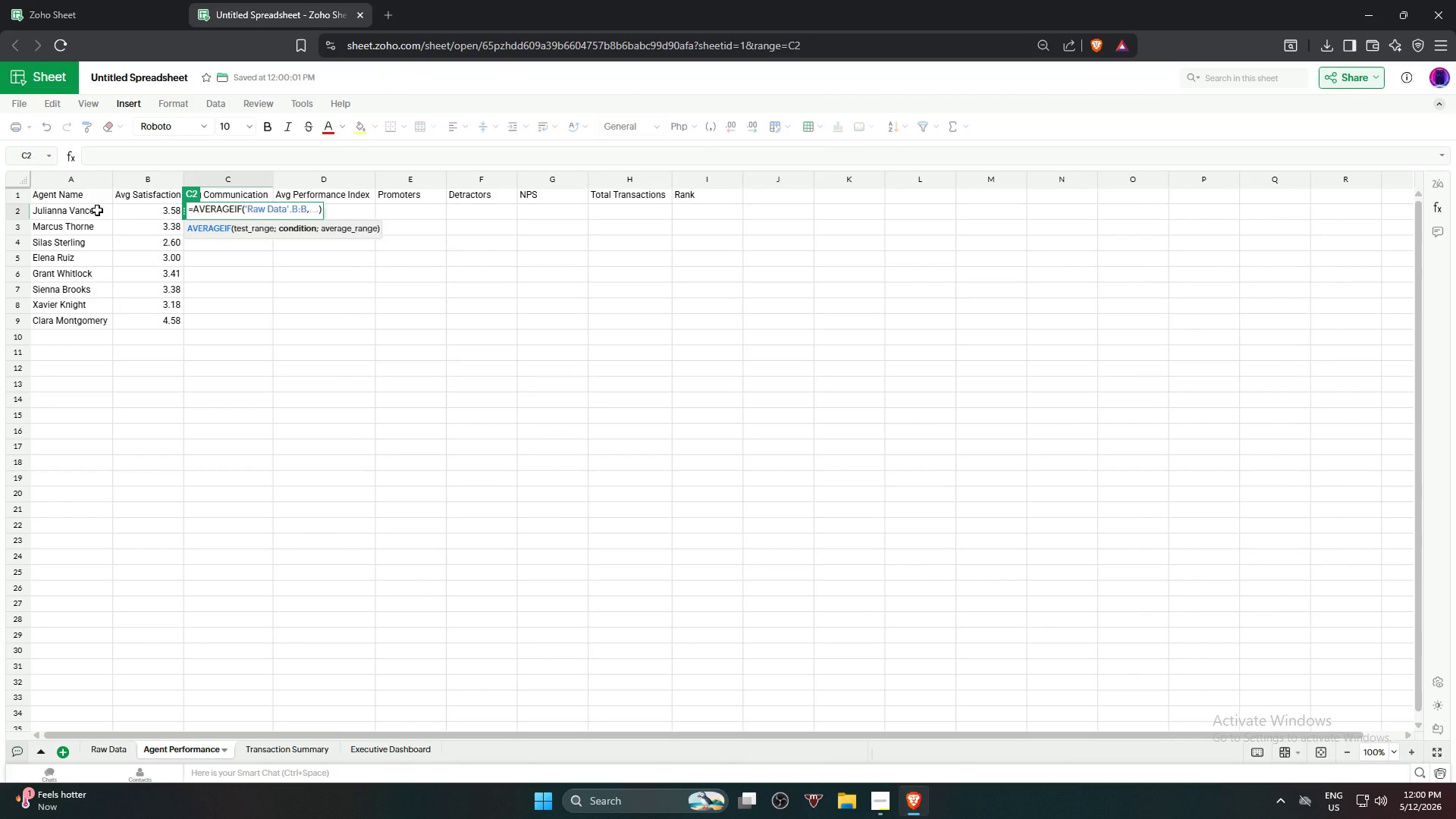 
left_click([88, 209])
 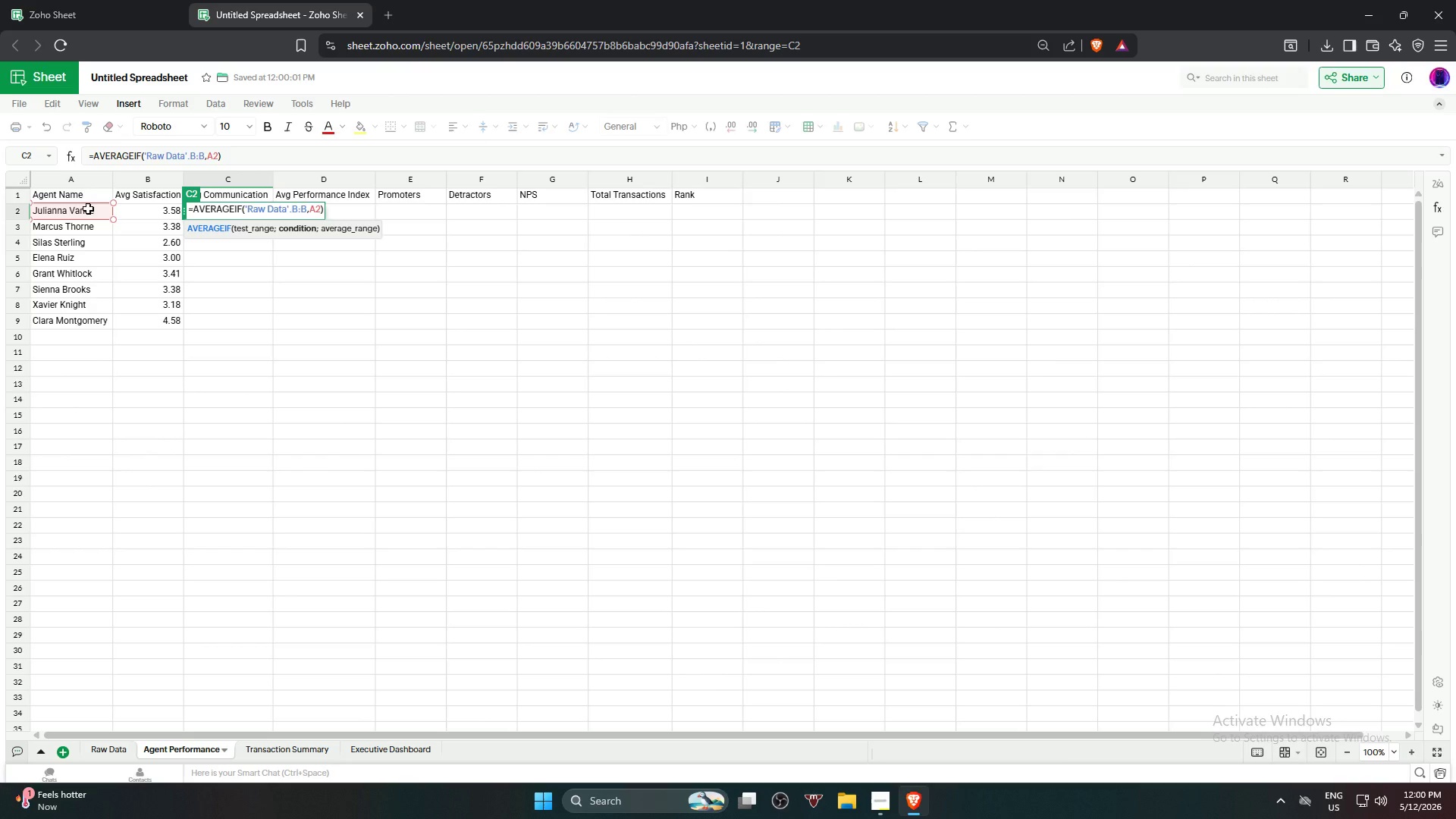 
key(Comma)
 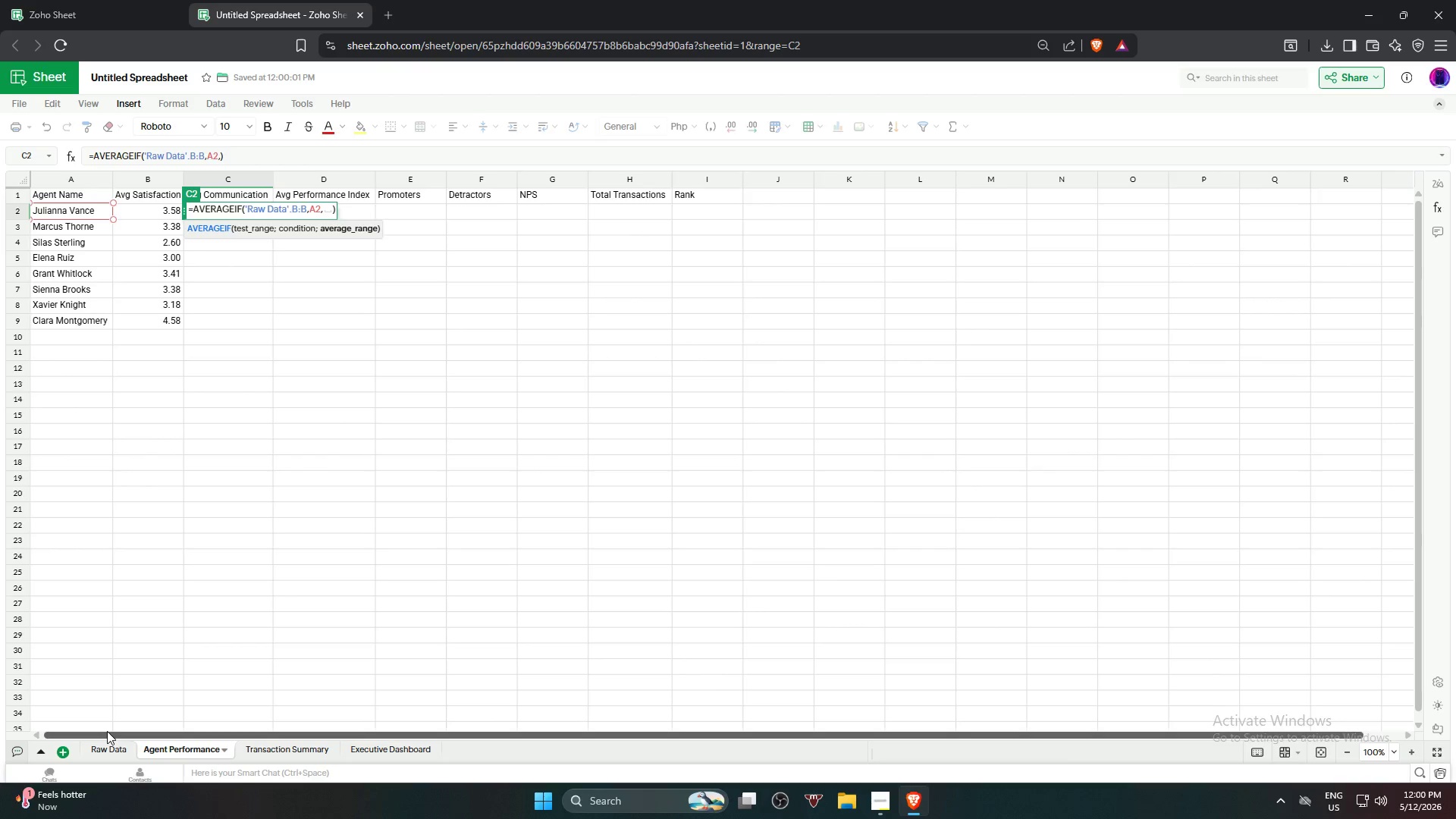 
left_click([109, 742])
 